 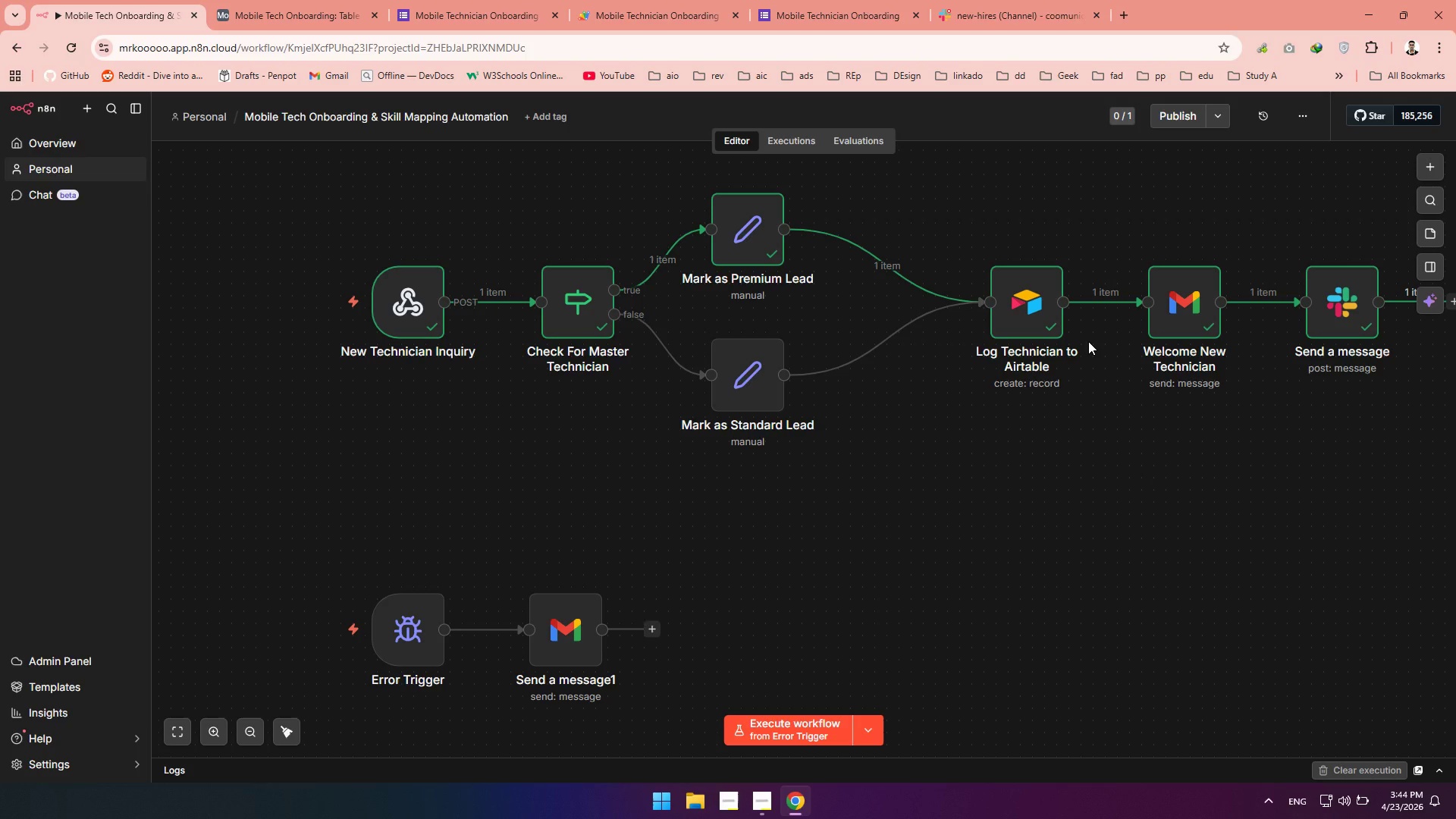 
left_click([176, 726])
 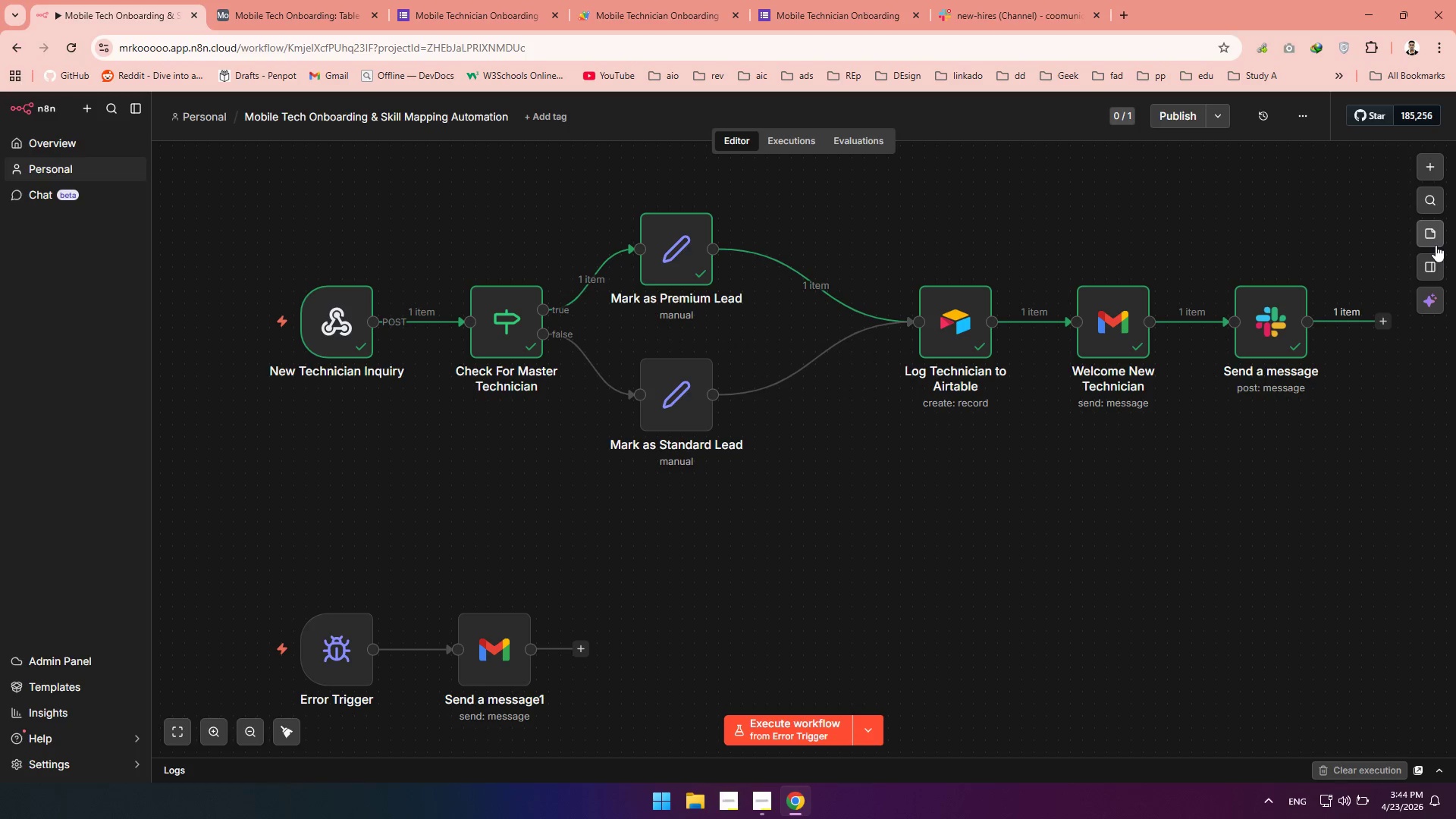 
left_click([1434, 237])
 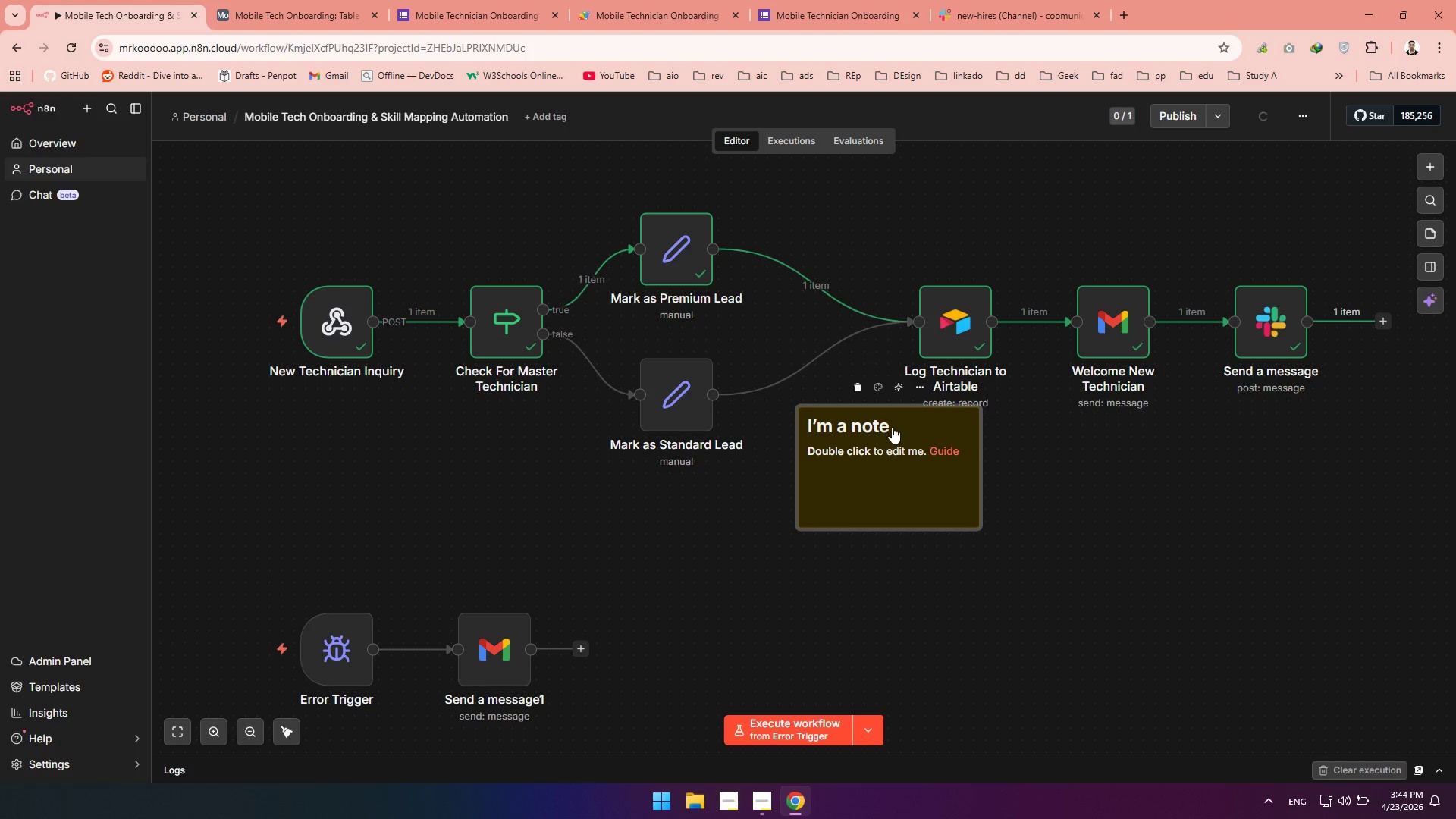 
left_click_drag(start_coordinate=[907, 421], to_coordinate=[411, 259])
 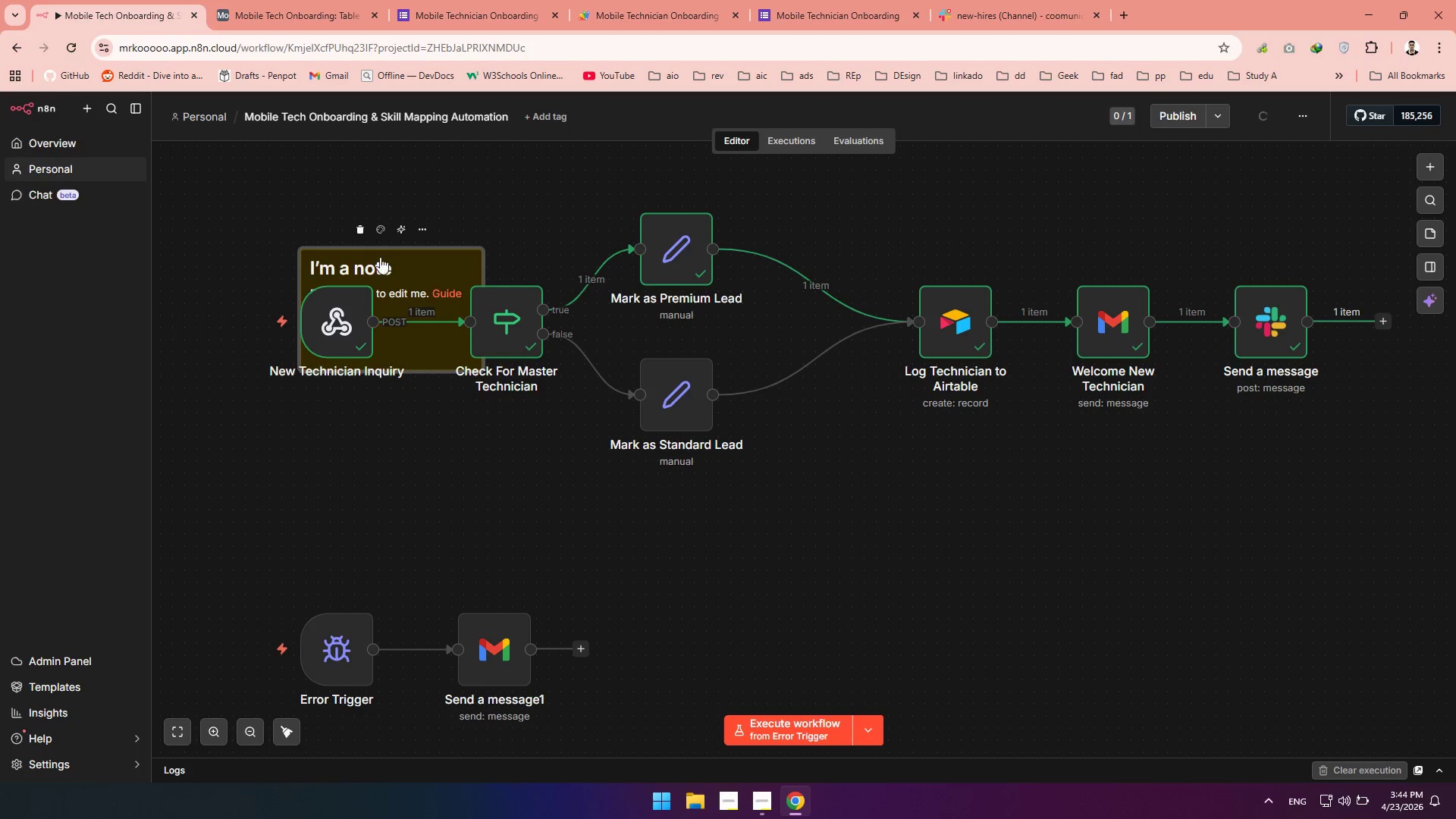 
left_click_drag(start_coordinate=[402, 256], to_coordinate=[347, 253])
 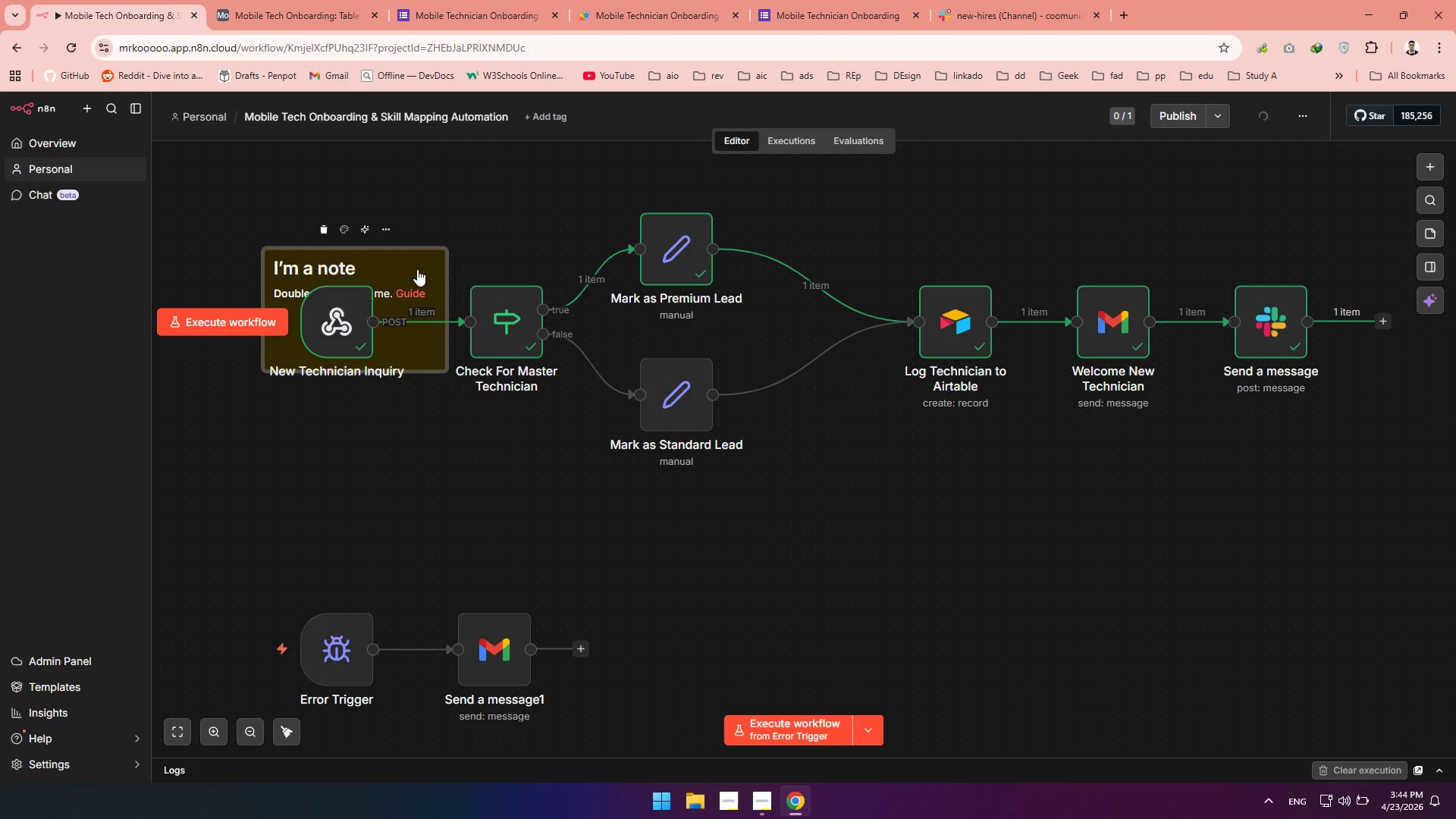 
left_click([502, 215])
 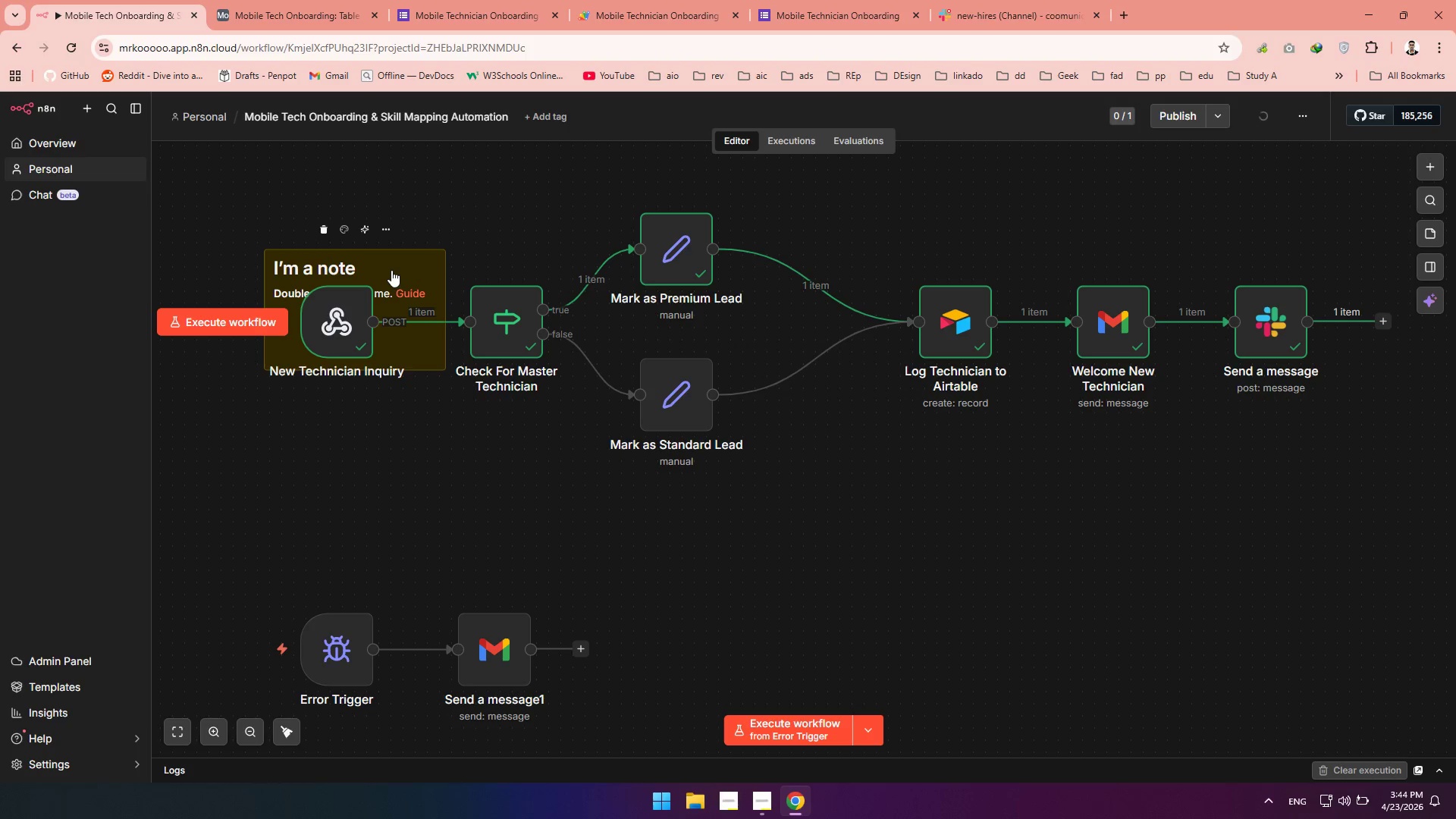 
double_click([391, 270])
 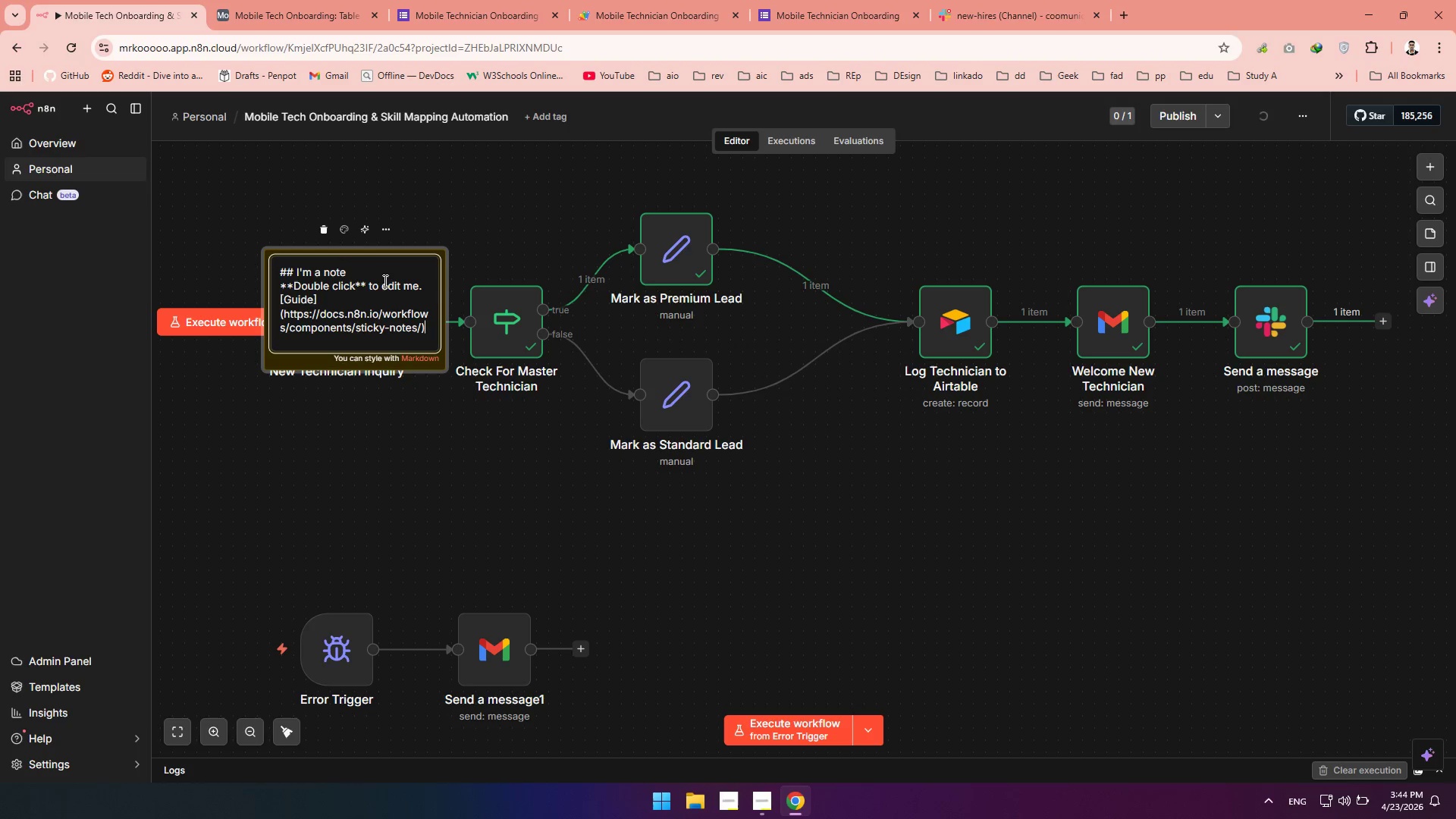 
left_click_drag(start_coordinate=[384, 281], to_coordinate=[309, 275])
 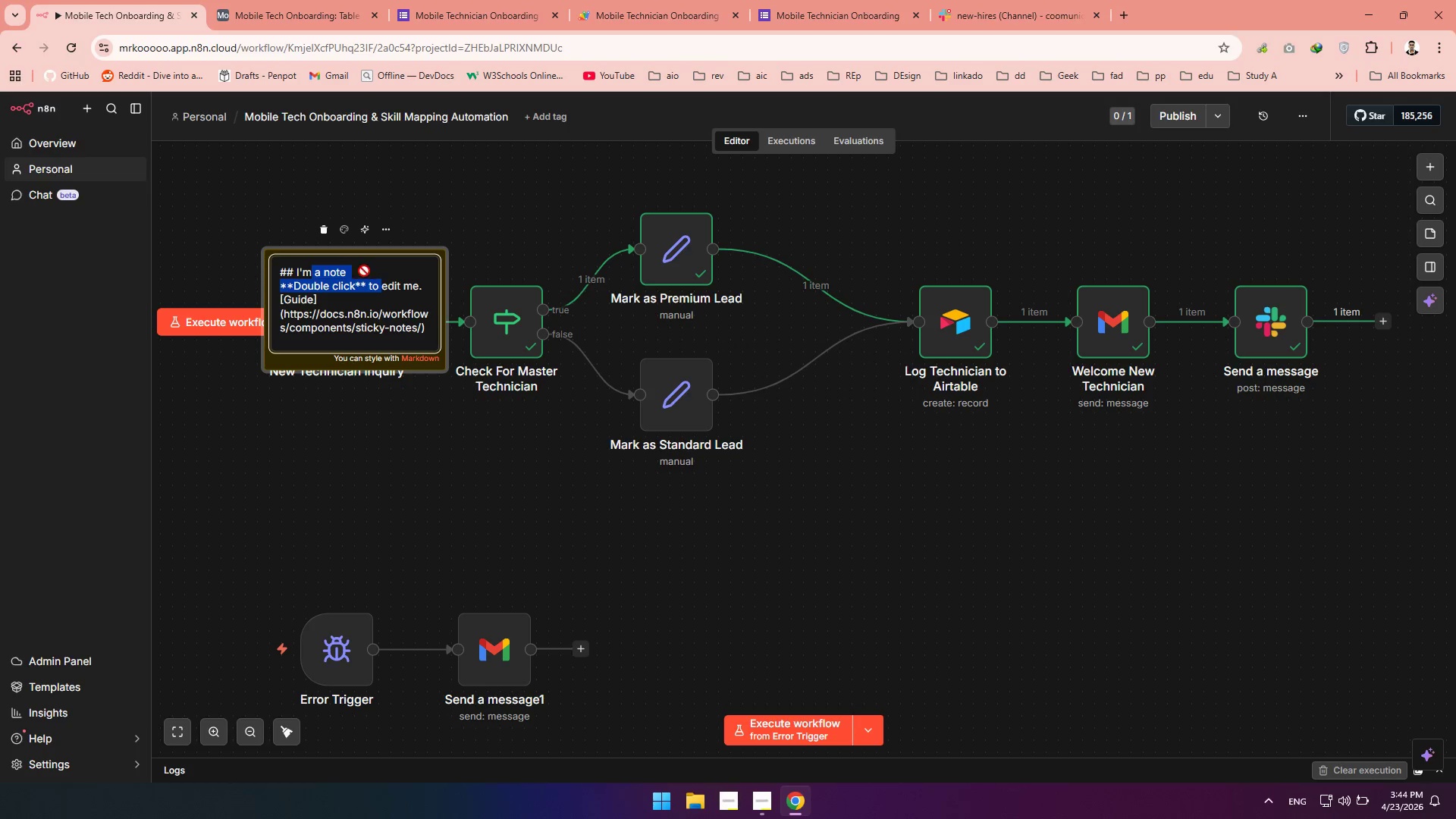 
left_click_drag(start_coordinate=[370, 271], to_coordinate=[364, 271])
 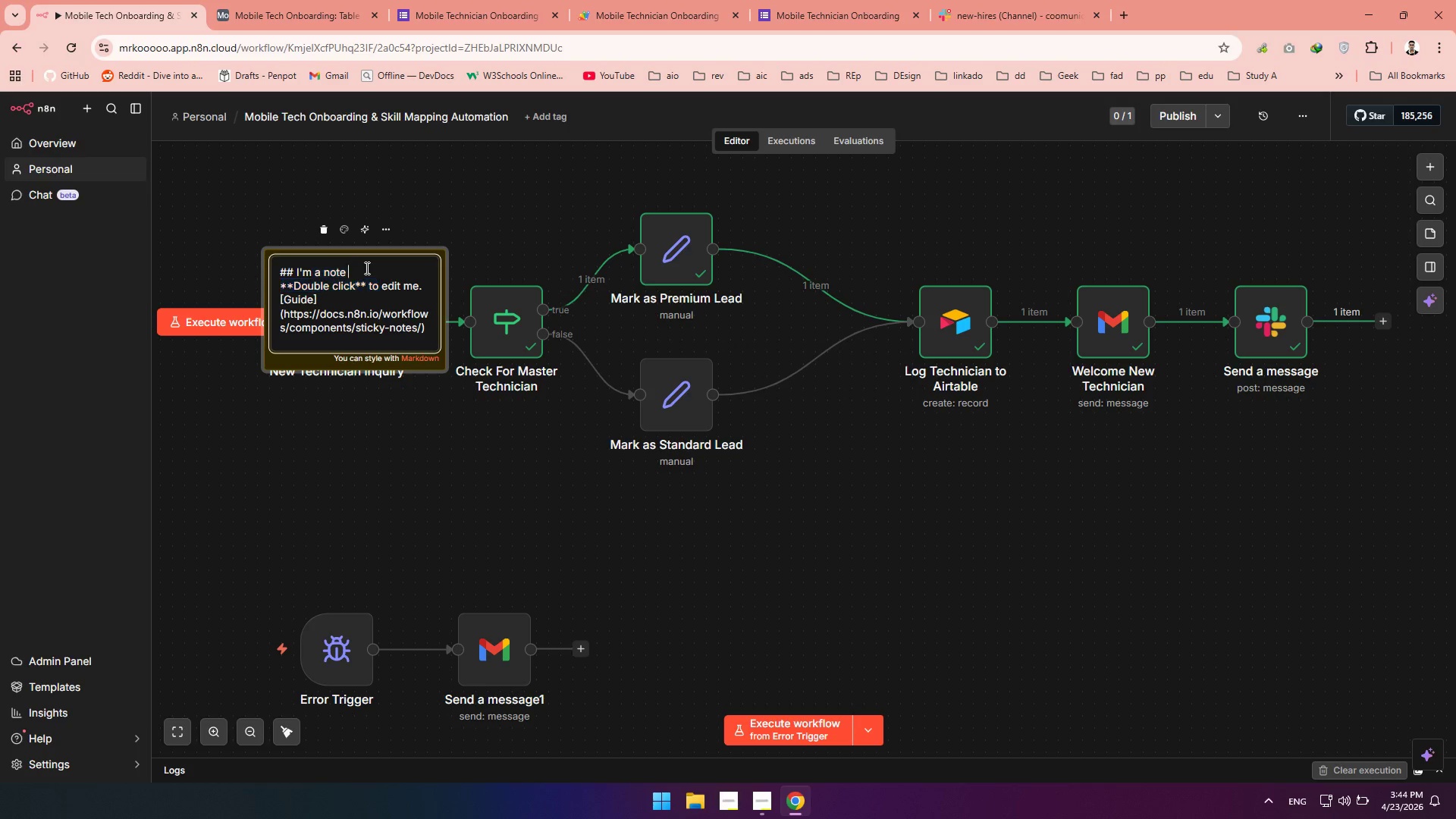 
left_click([366, 268])
 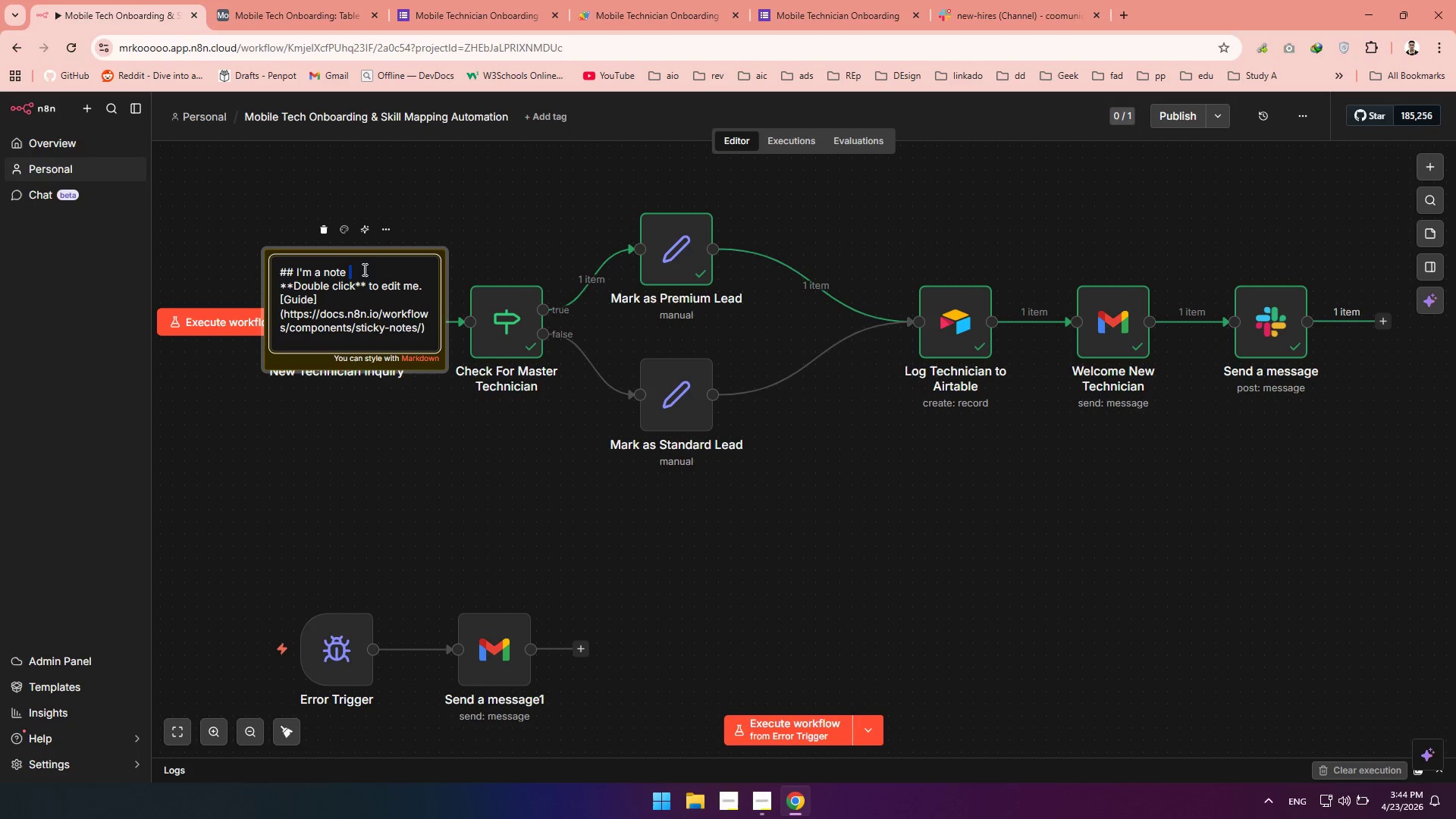 
left_click_drag(start_coordinate=[364, 268], to_coordinate=[303, 278])
 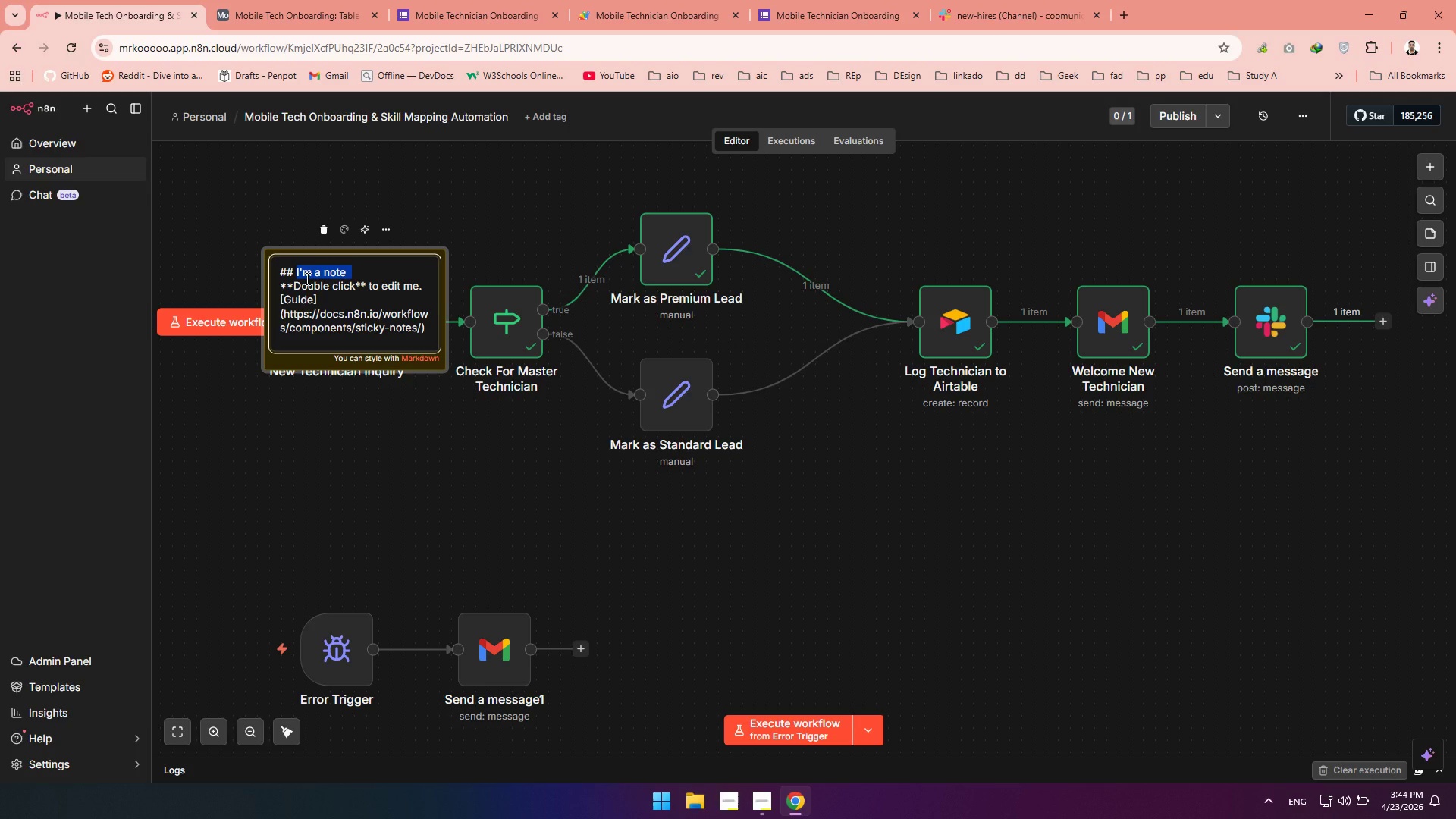 
type(Capture New Lead Details)
 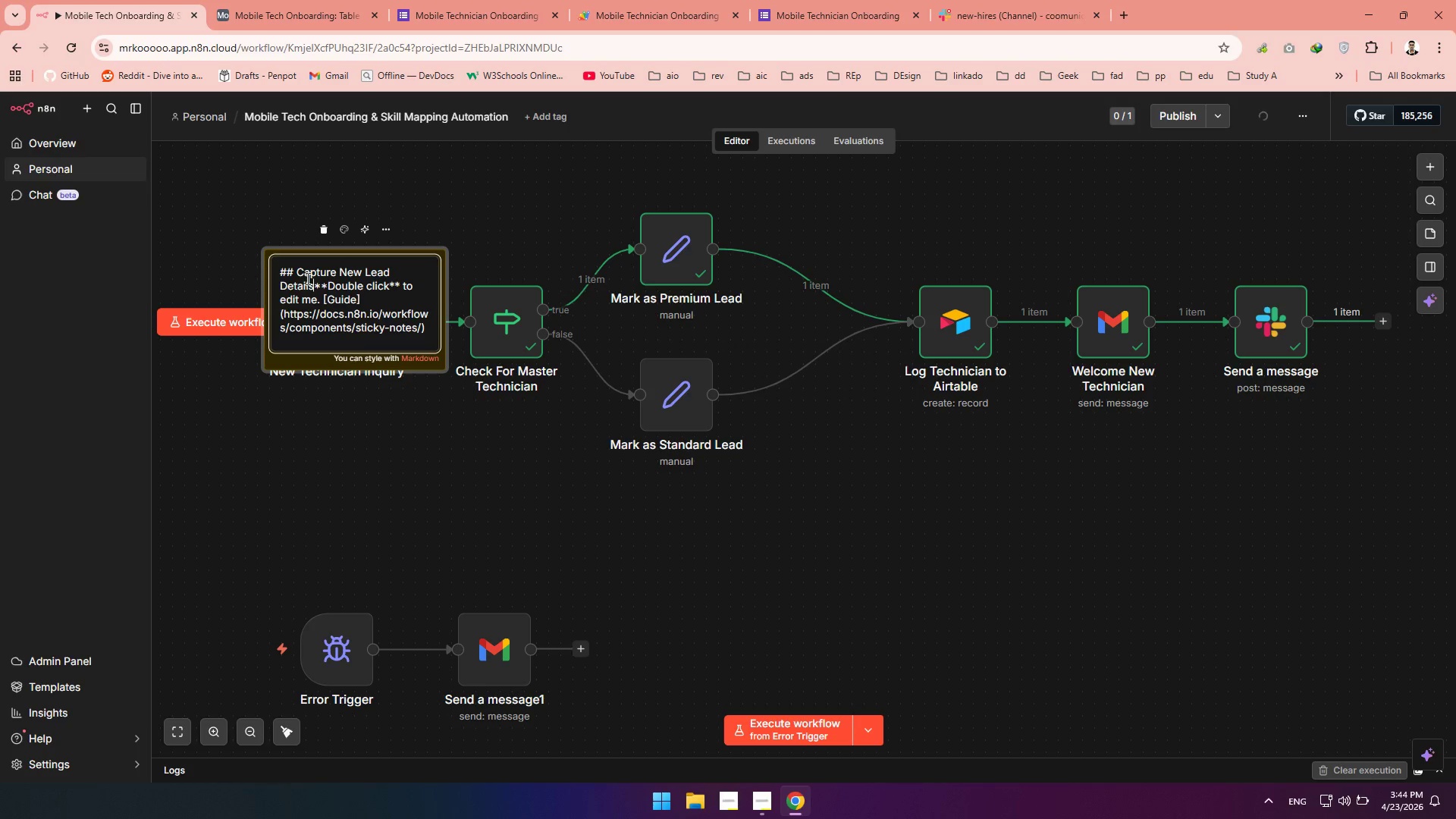 
left_click_drag(start_coordinate=[315, 286], to_coordinate=[431, 331])
 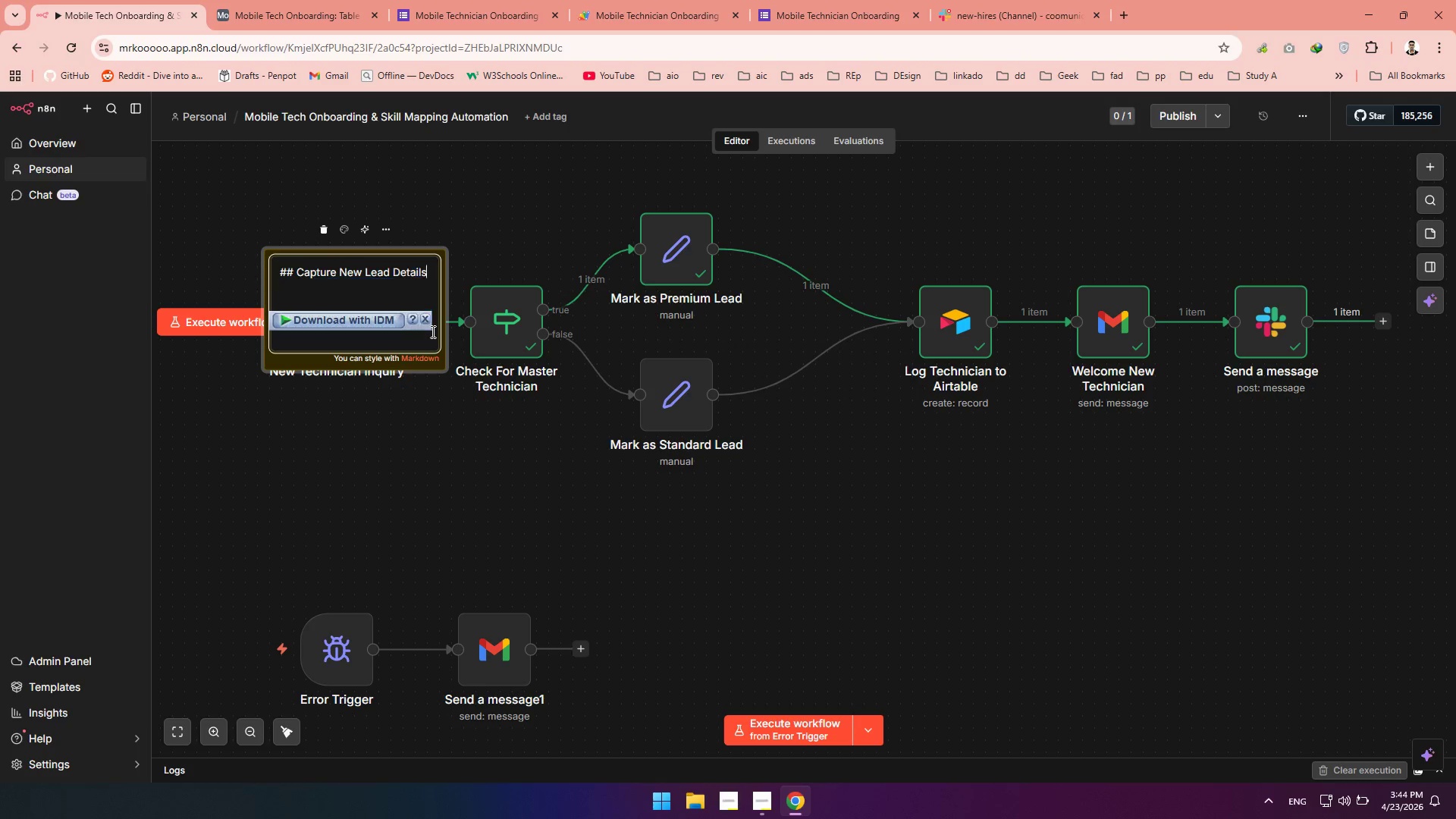 
key(Backspace)
 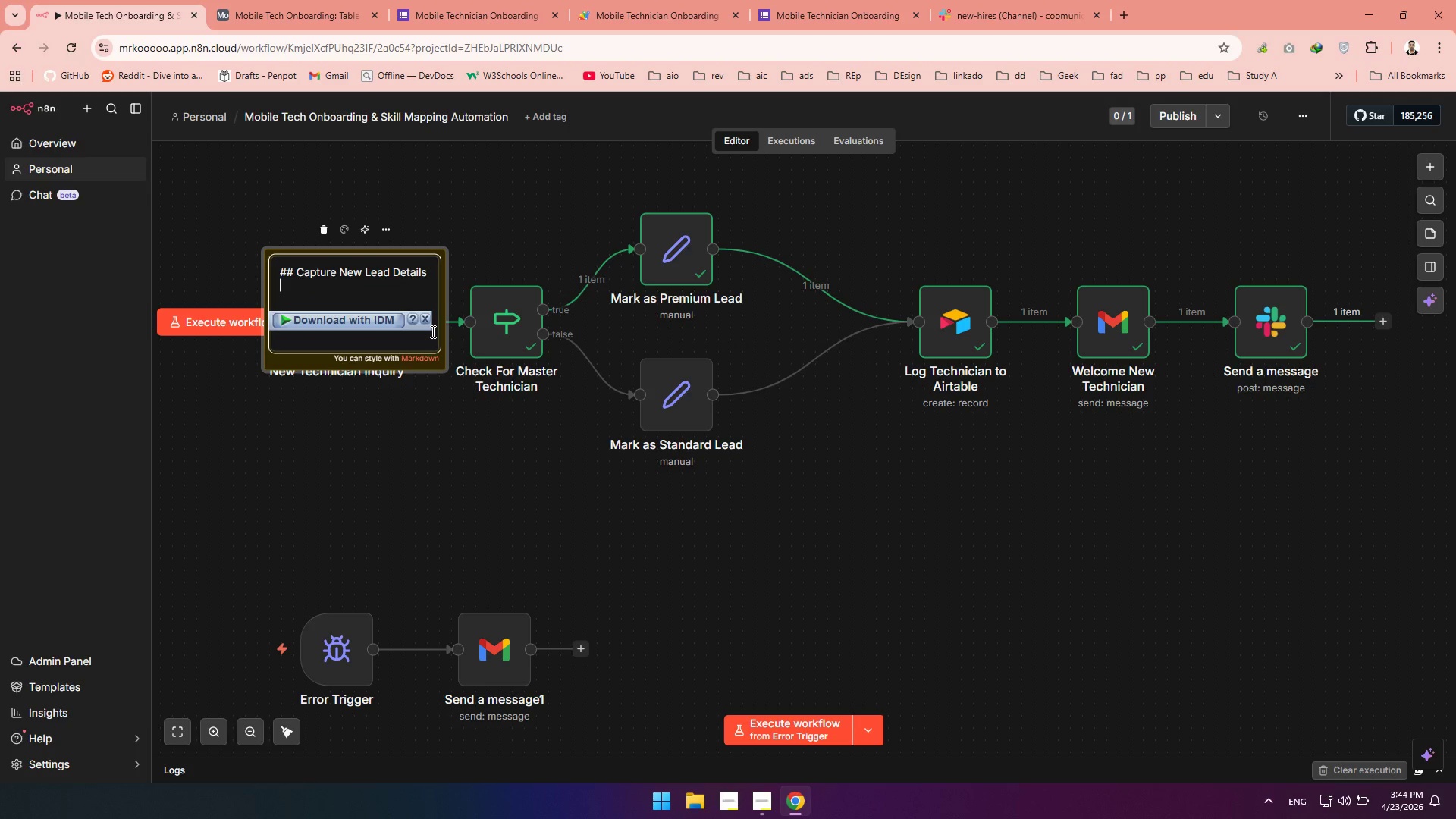 
key(Enter)
 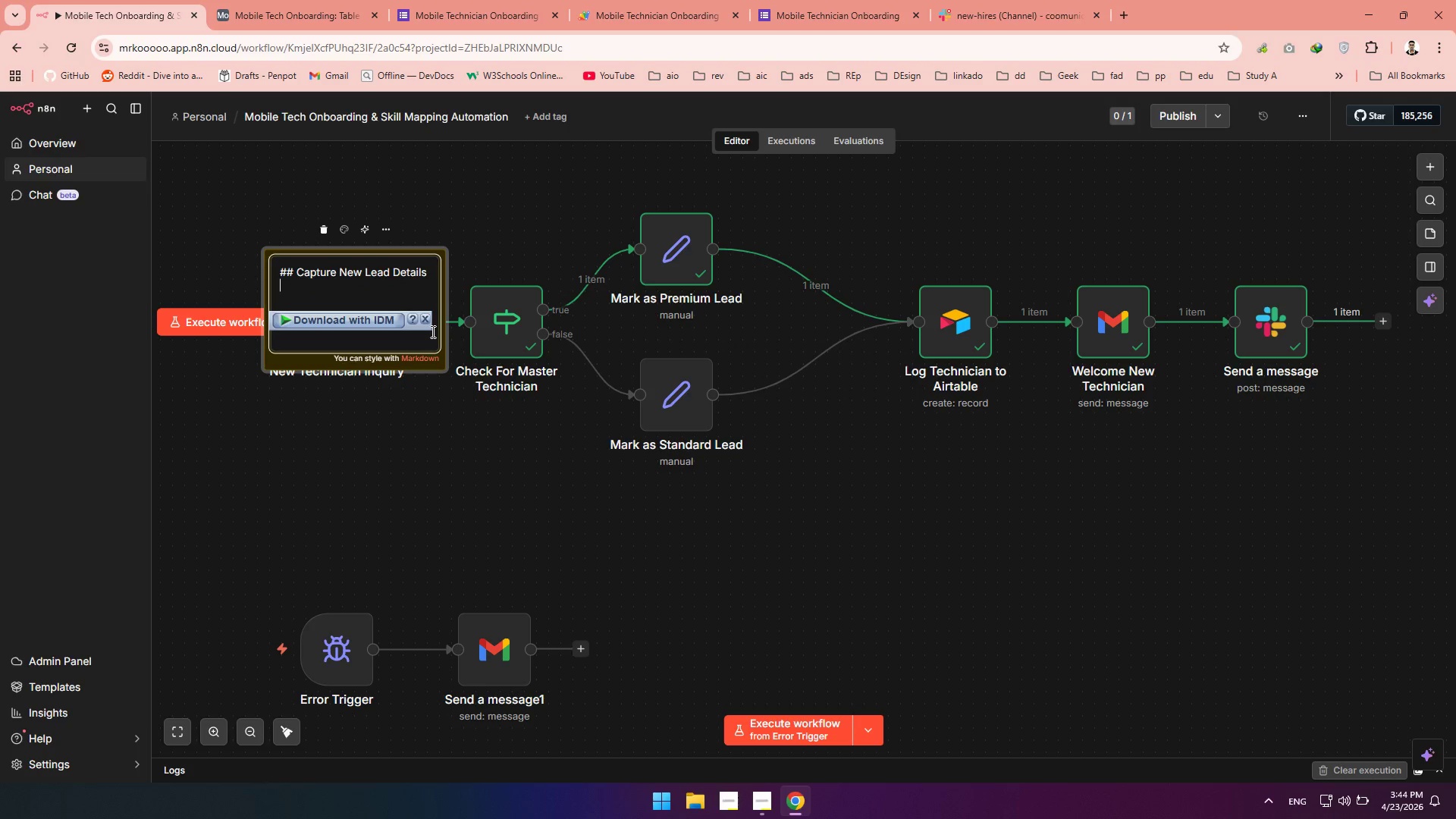 
type(Tr)
key(Backspace)
type(hrough a google for it capture all e)
key(Backspace)
type(neccessary details about every new tech application)
 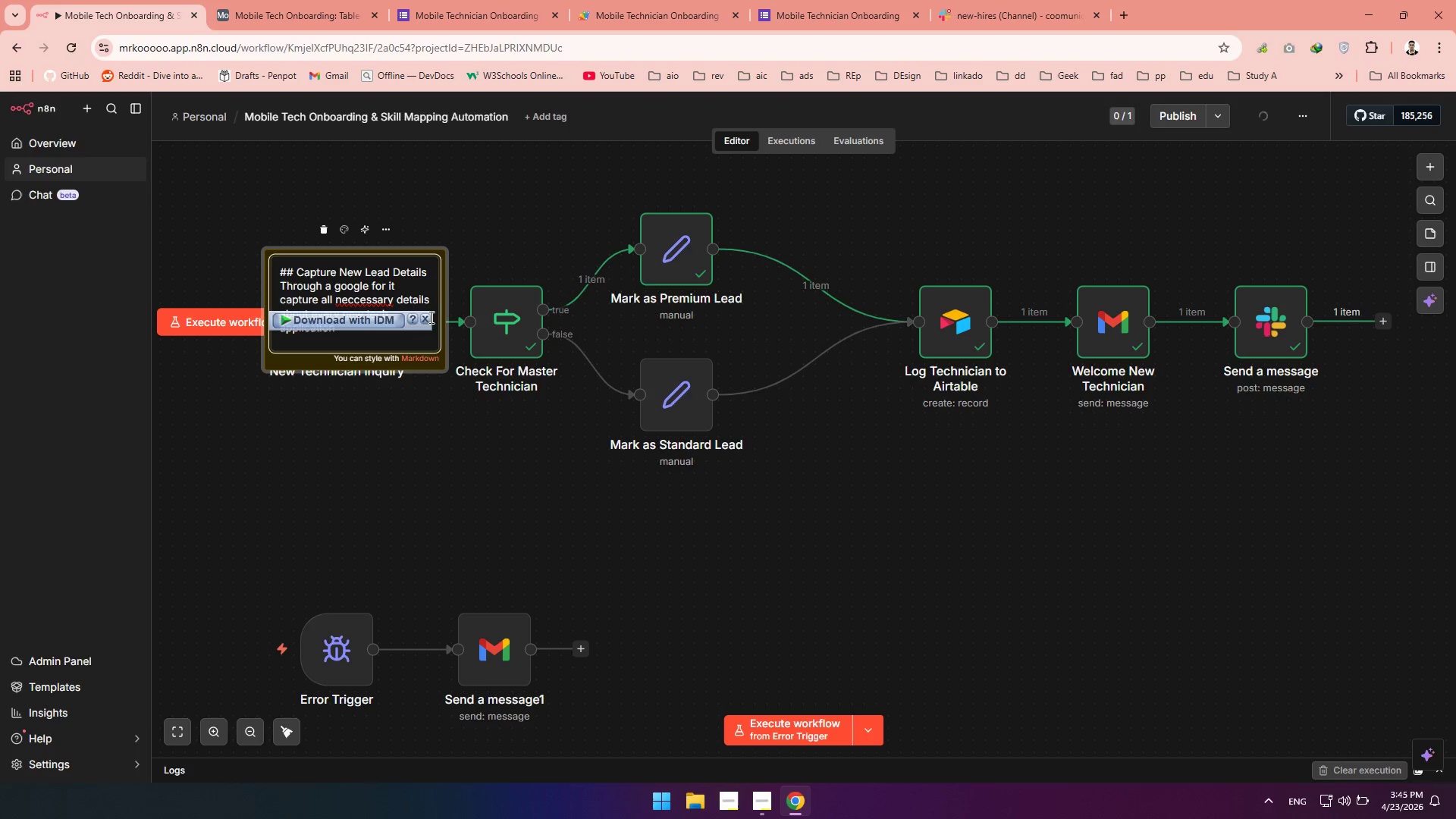 
left_click([425, 318])
 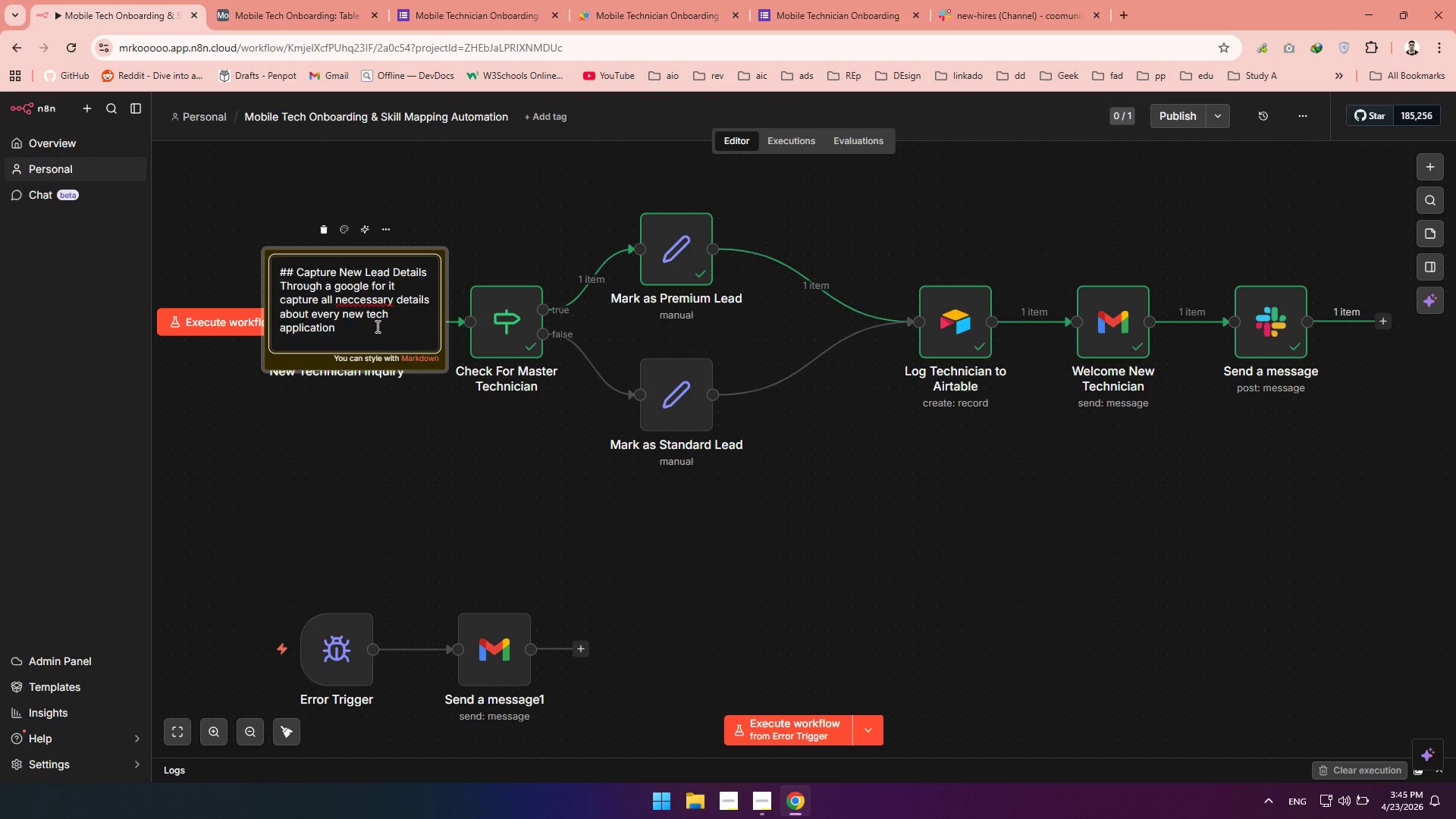 
wait(8.33)
 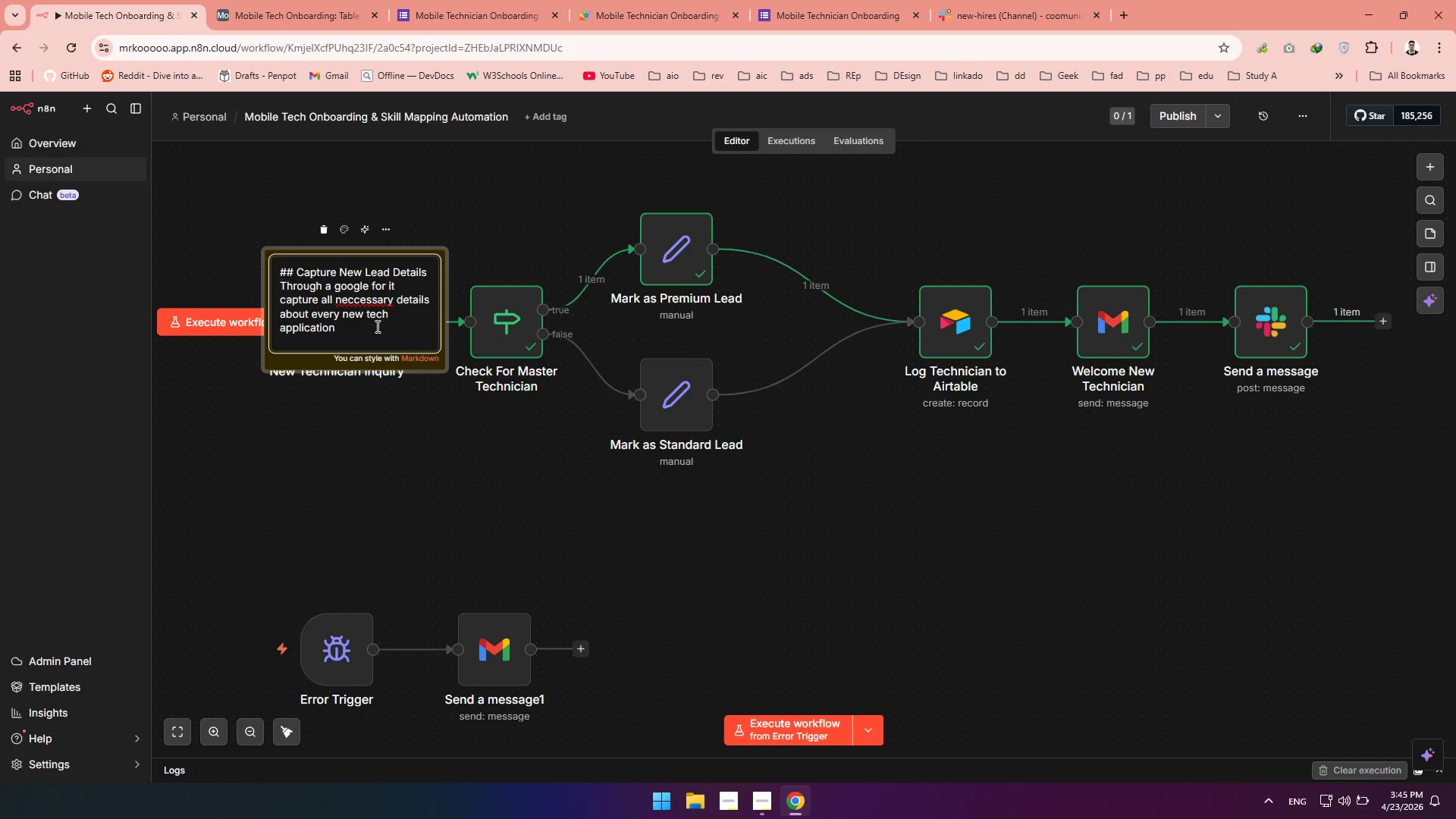 
type( trough a webhook)
 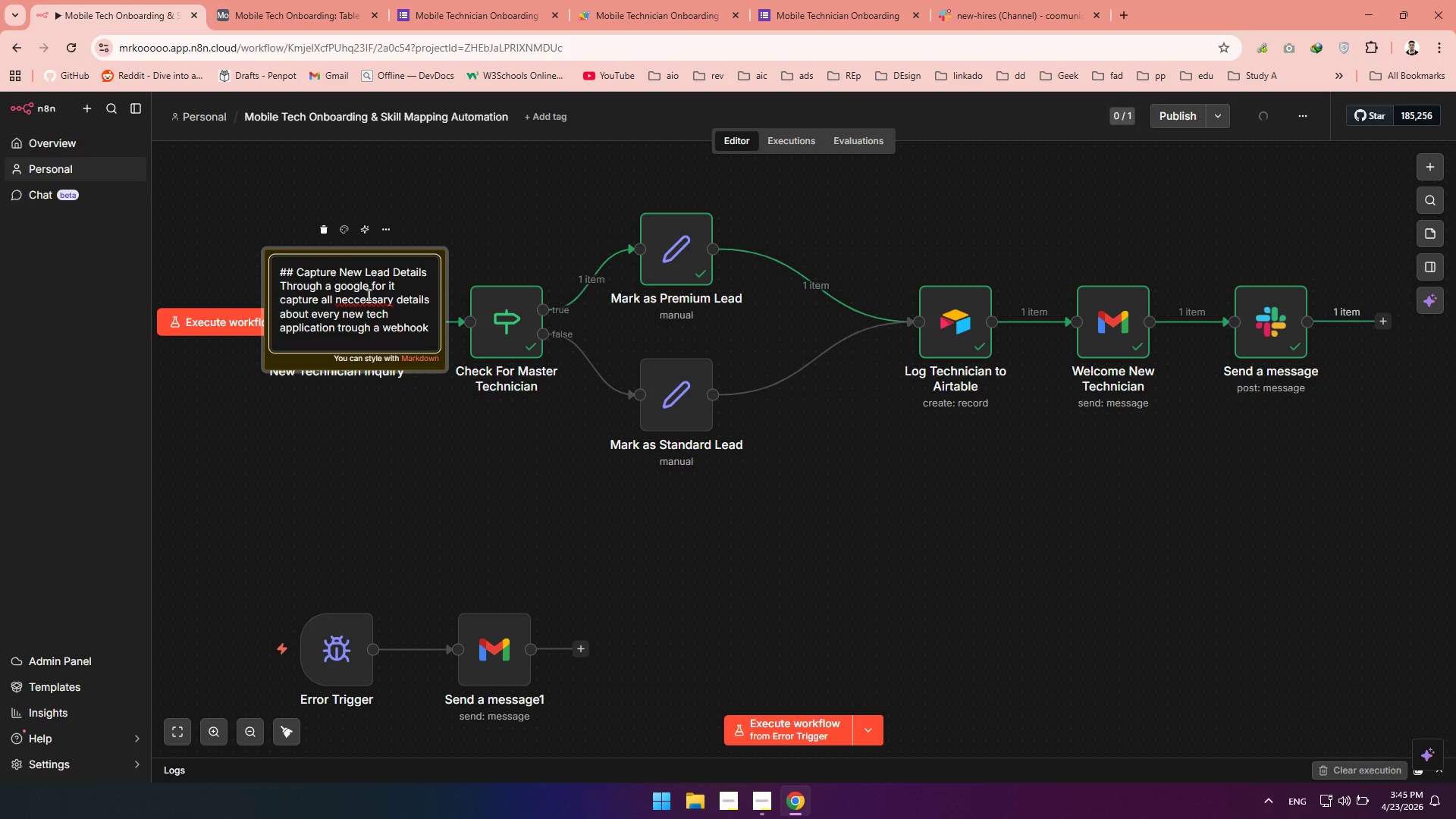 
double_click([367, 295])
 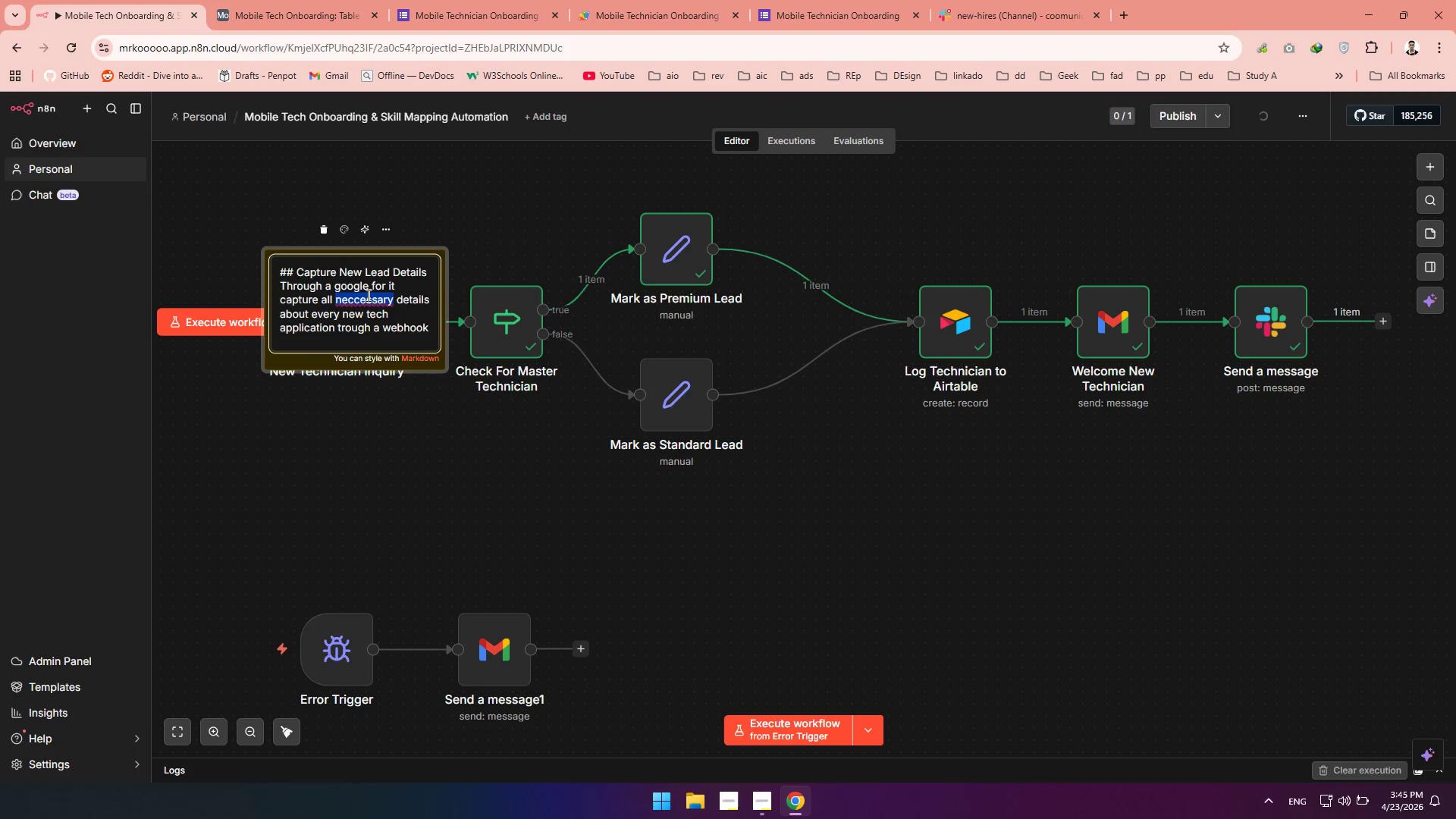 
right_click([367, 295])
 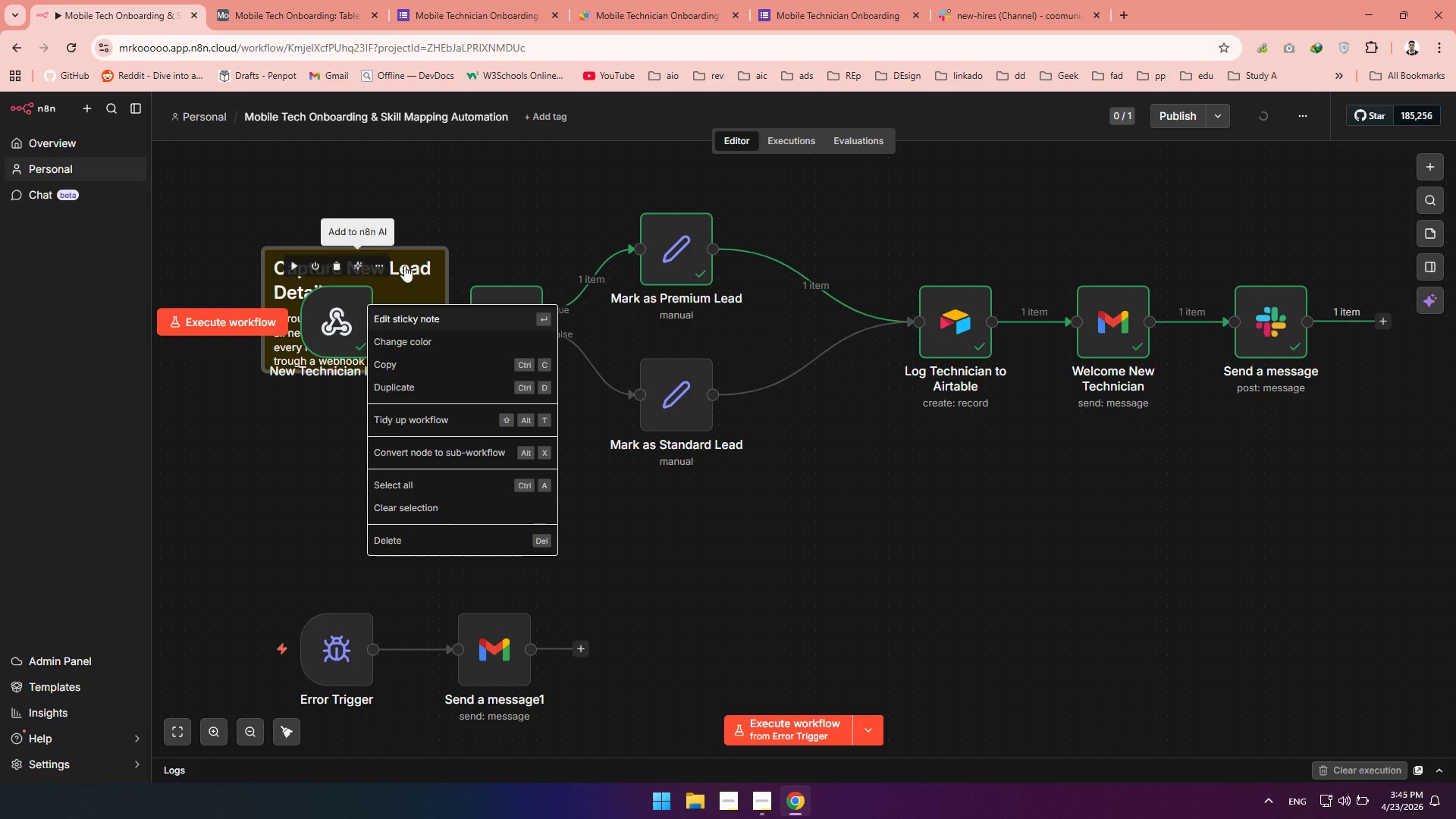 
left_click([406, 266])
 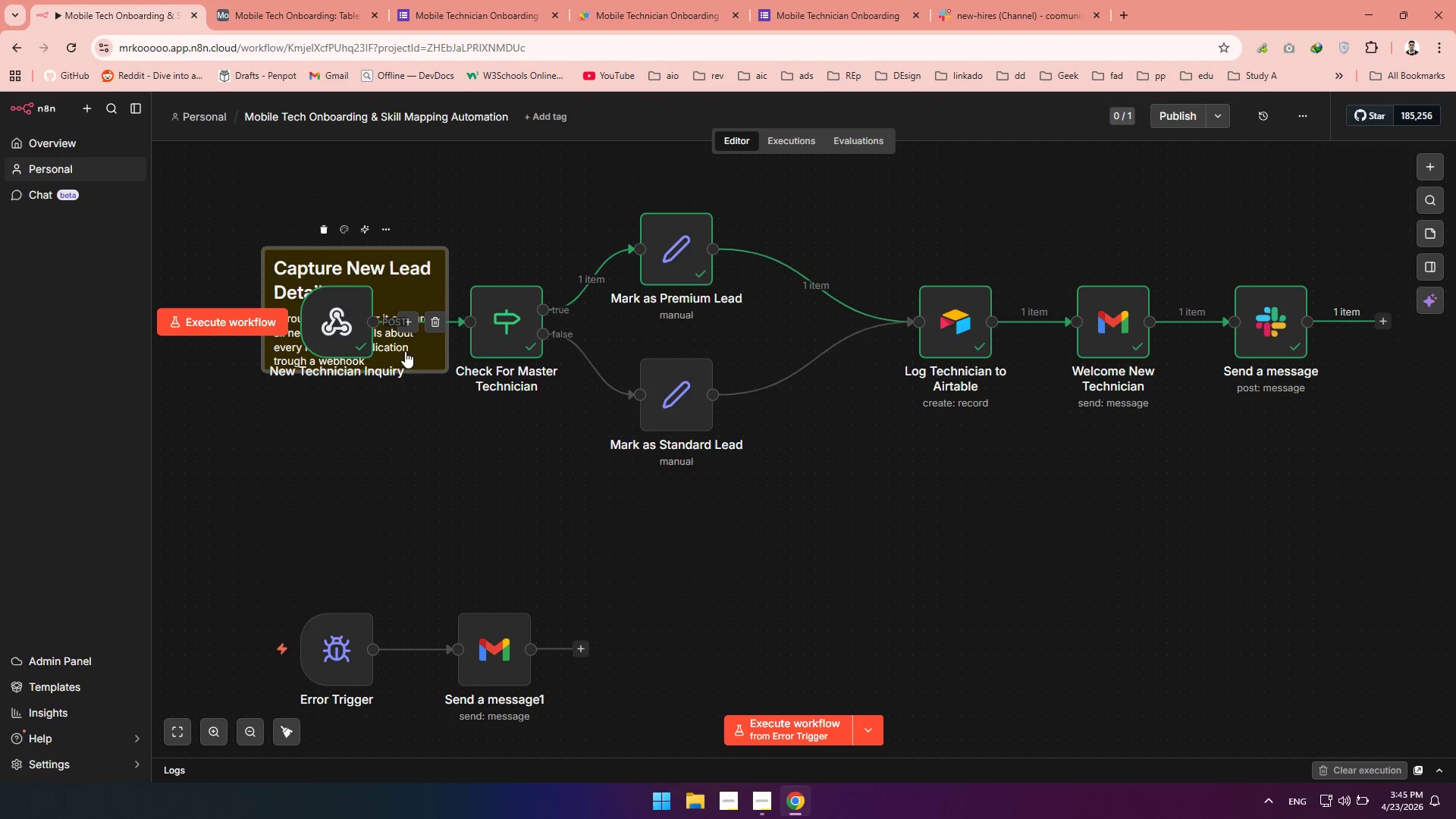 
left_click([405, 351])
 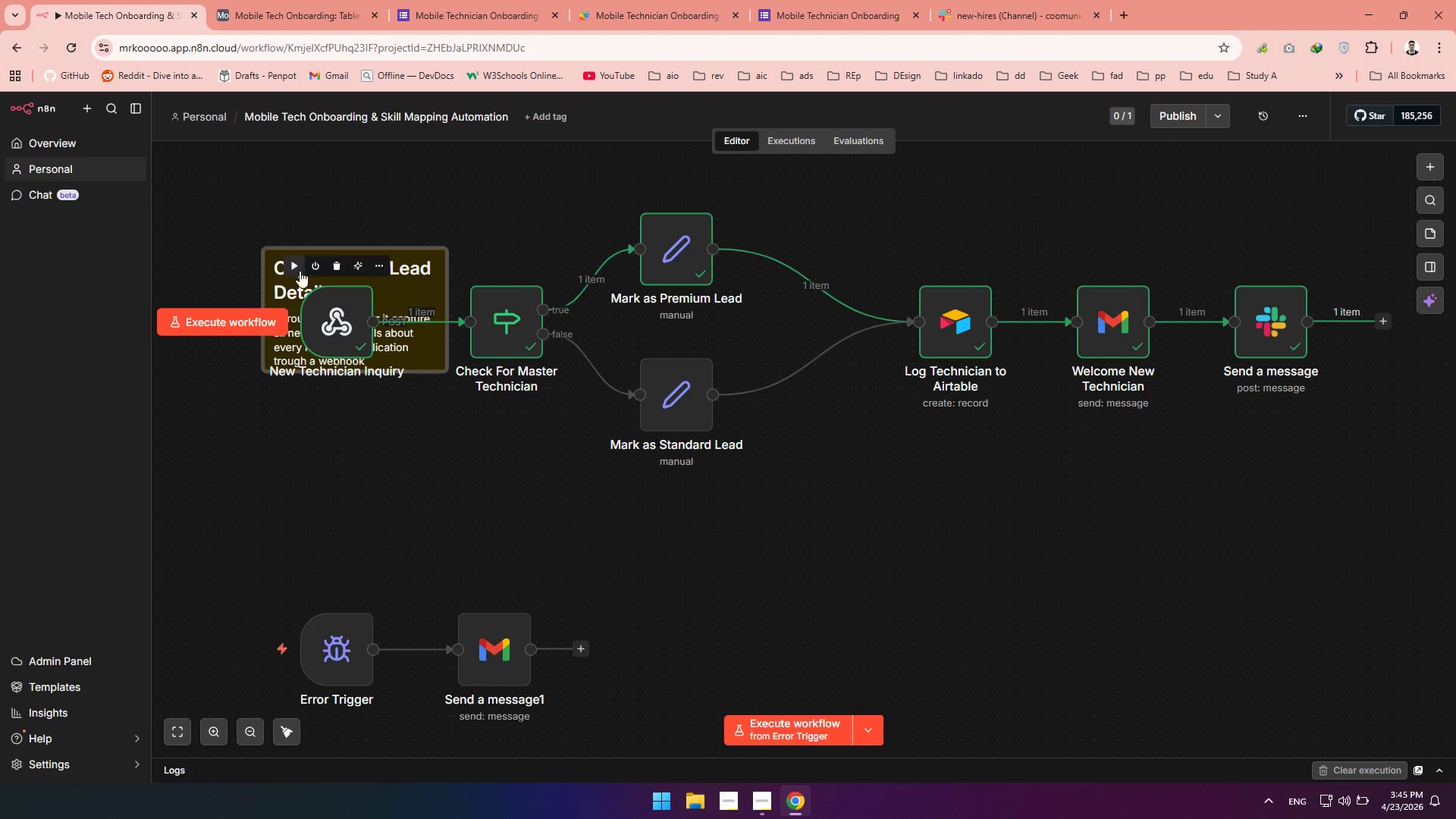 
left_click_drag(start_coordinate=[408, 281], to_coordinate=[381, 165])
 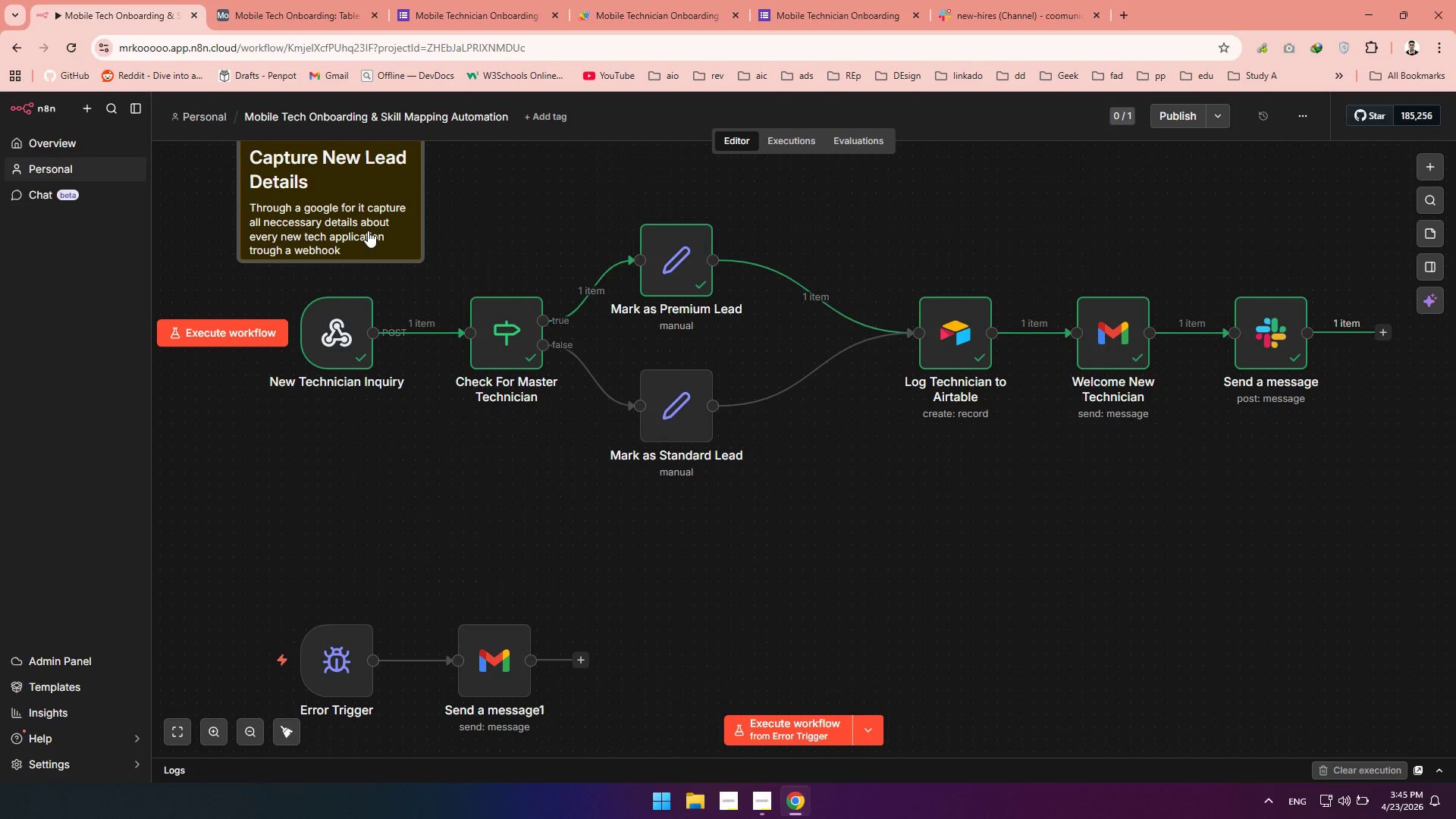 
double_click([368, 231])
 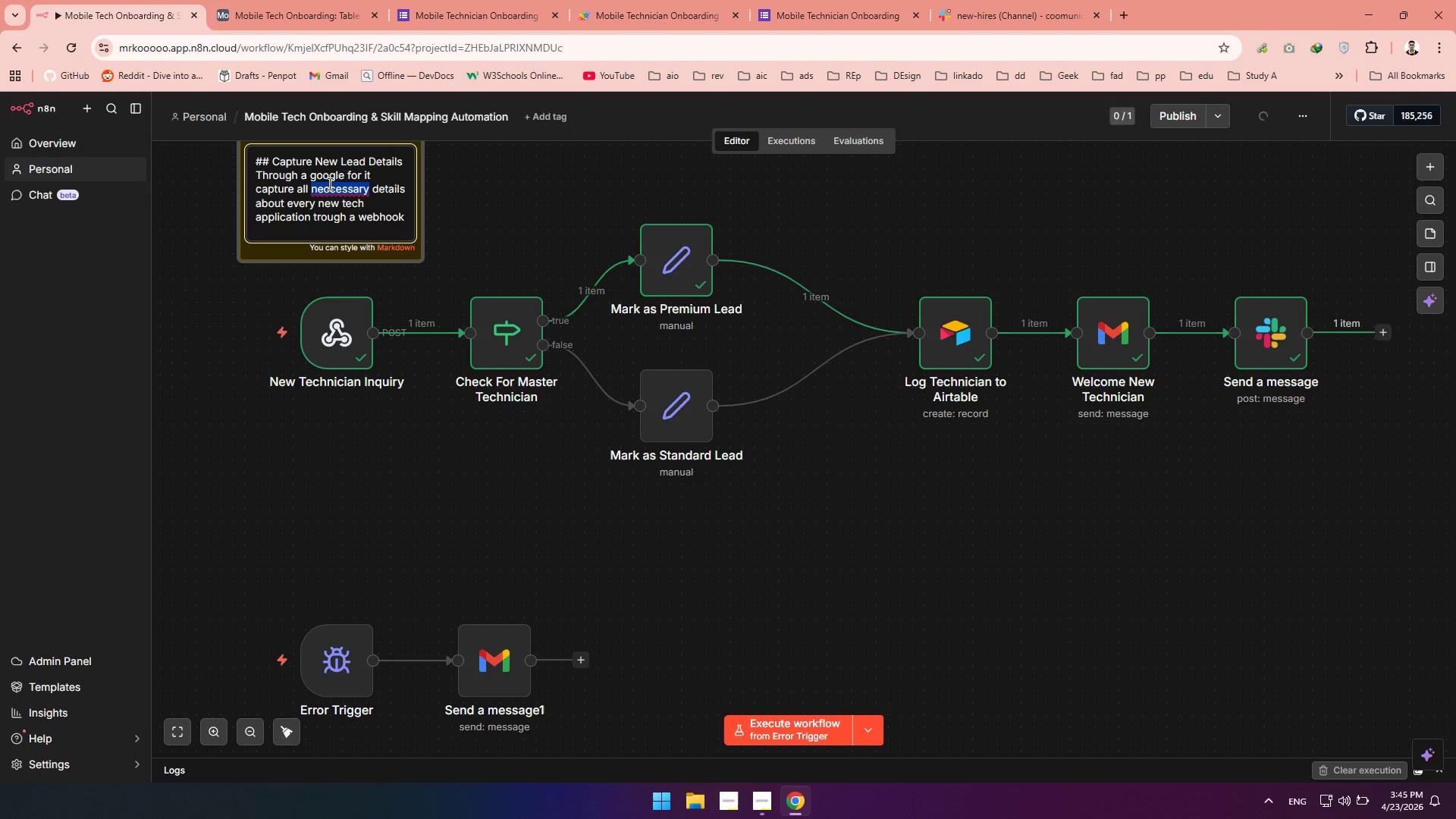 
left_click([328, 184])
 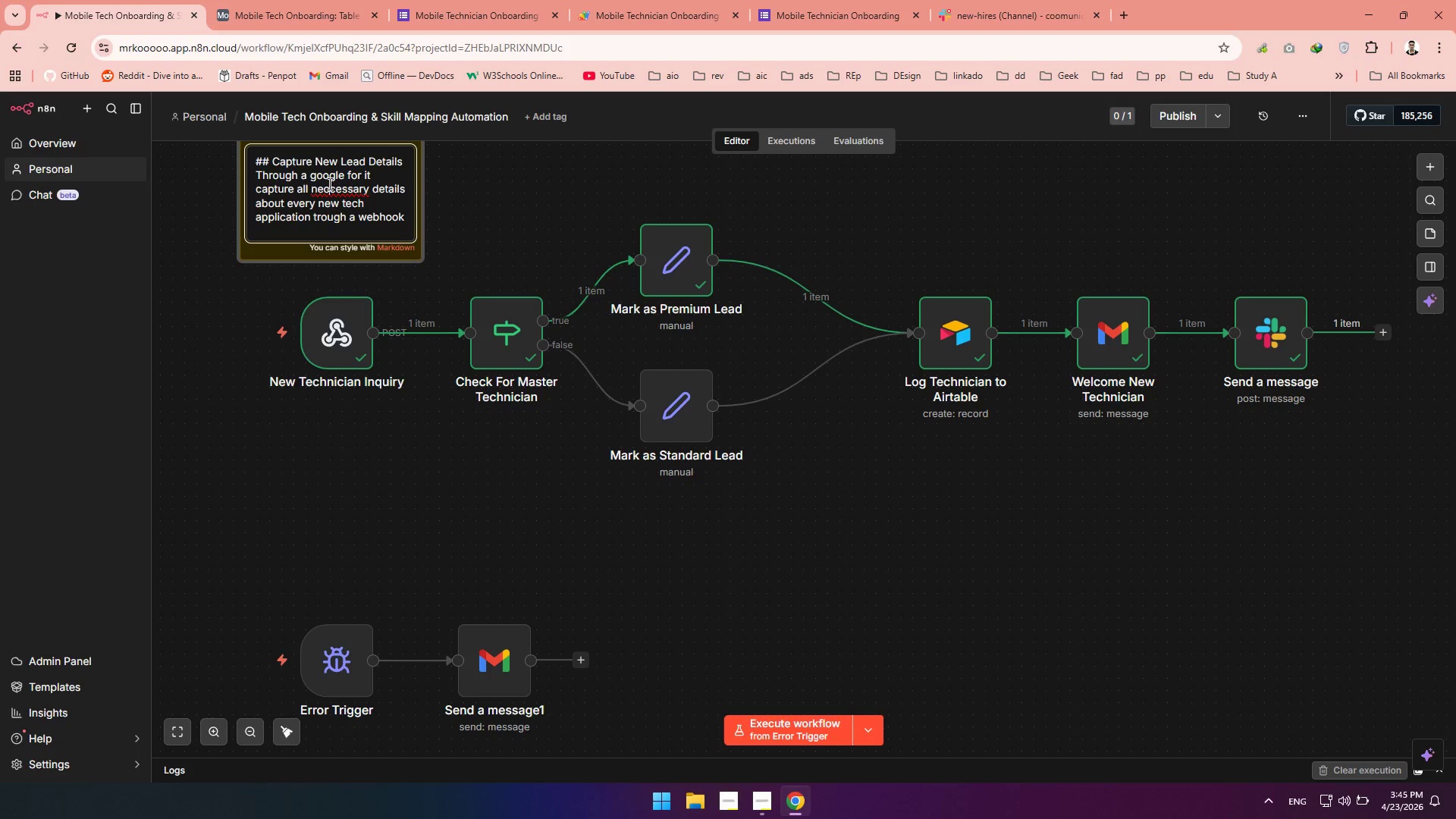 
key(Backspace)
 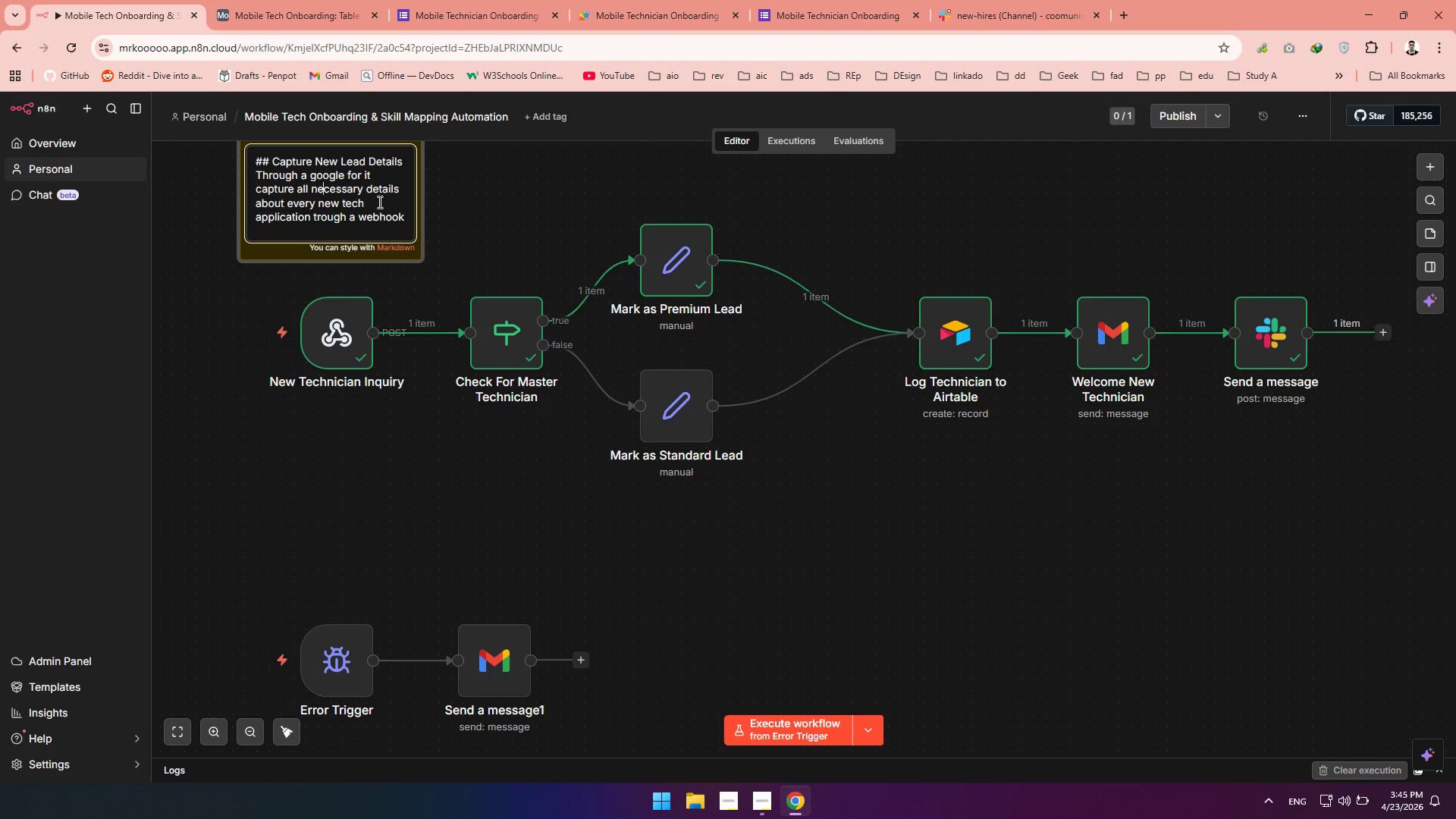 
left_click([378, 202])
 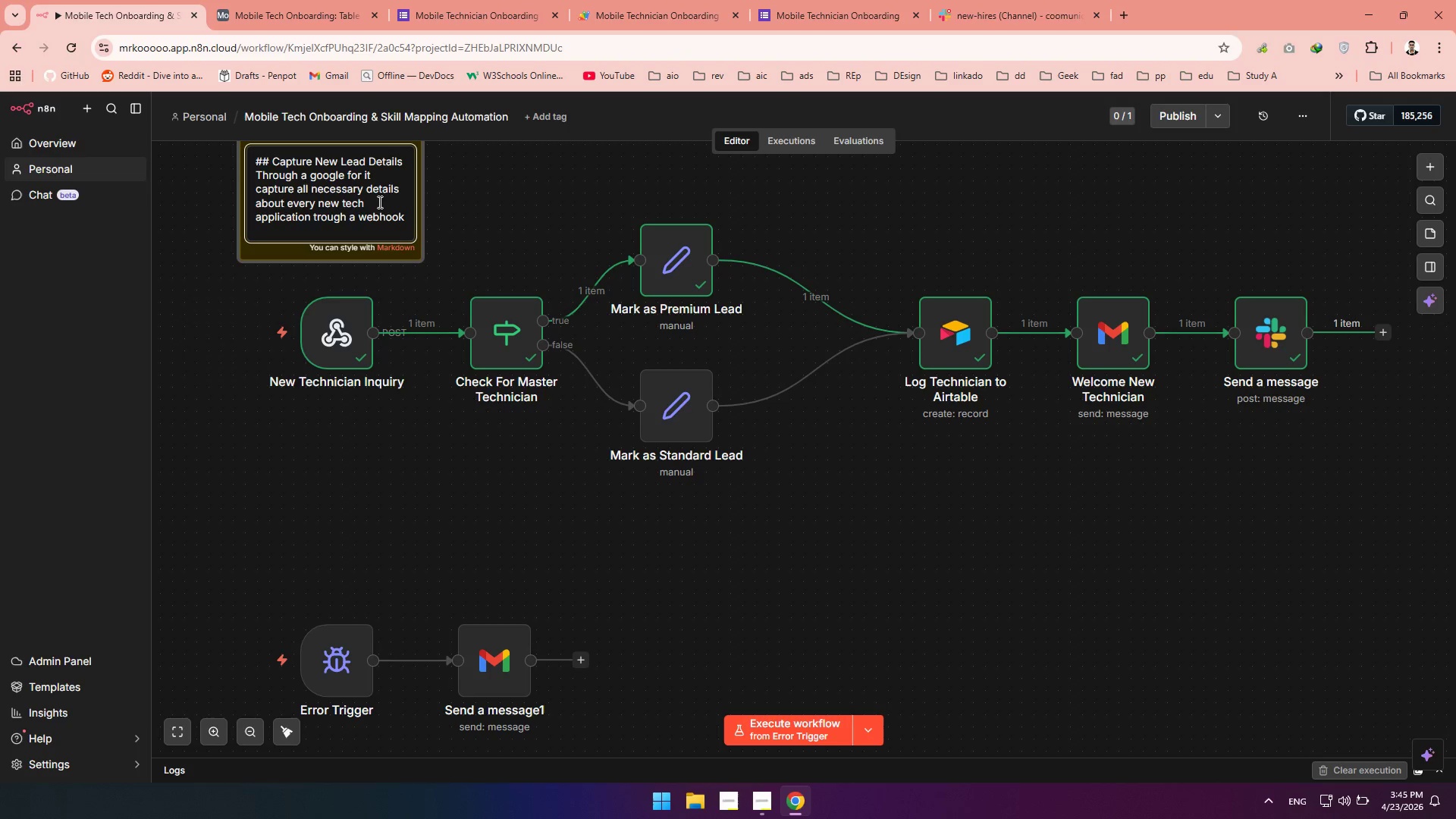 
mouse_move([408, 212])
 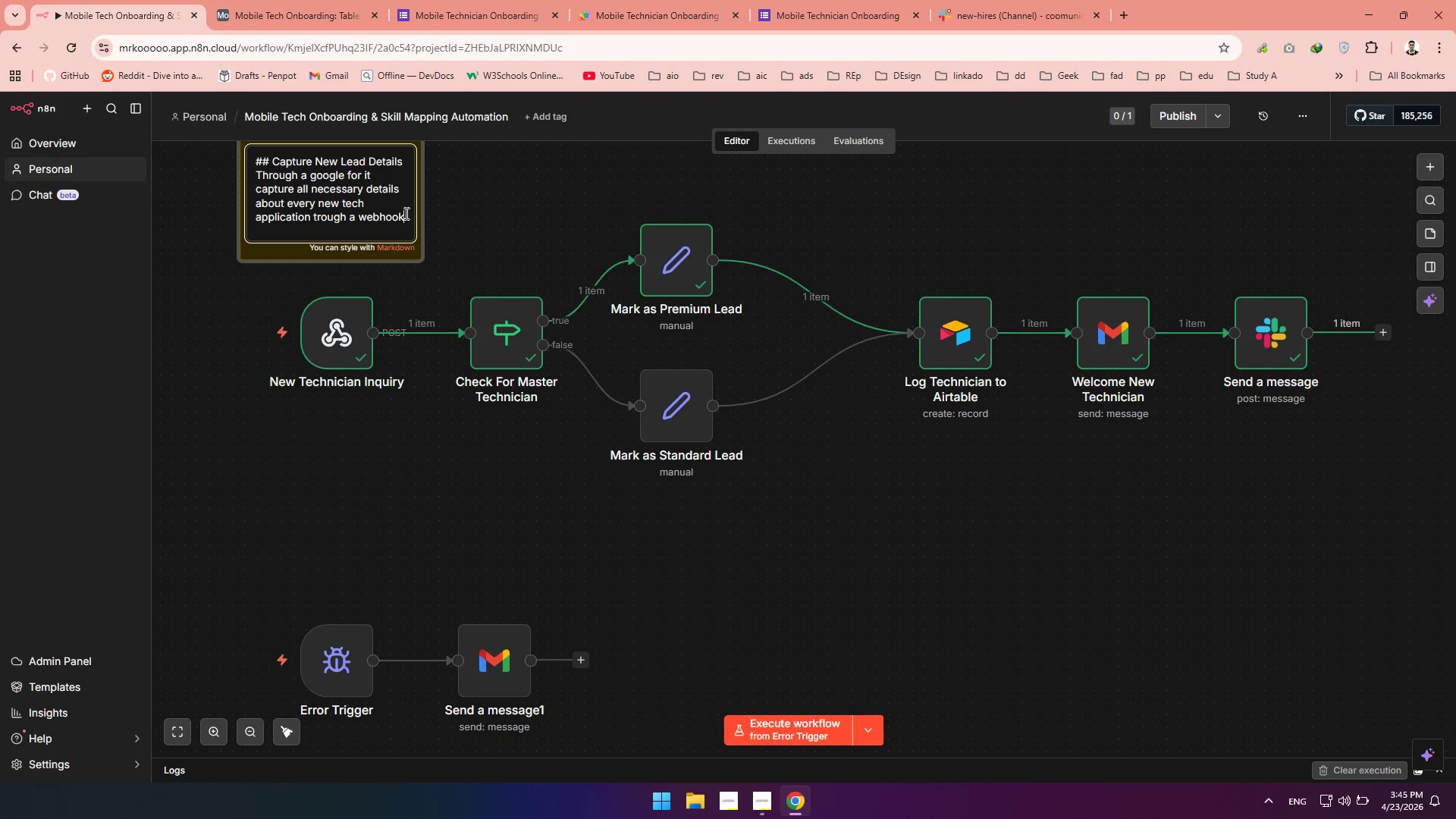 
left_click([405, 213])
 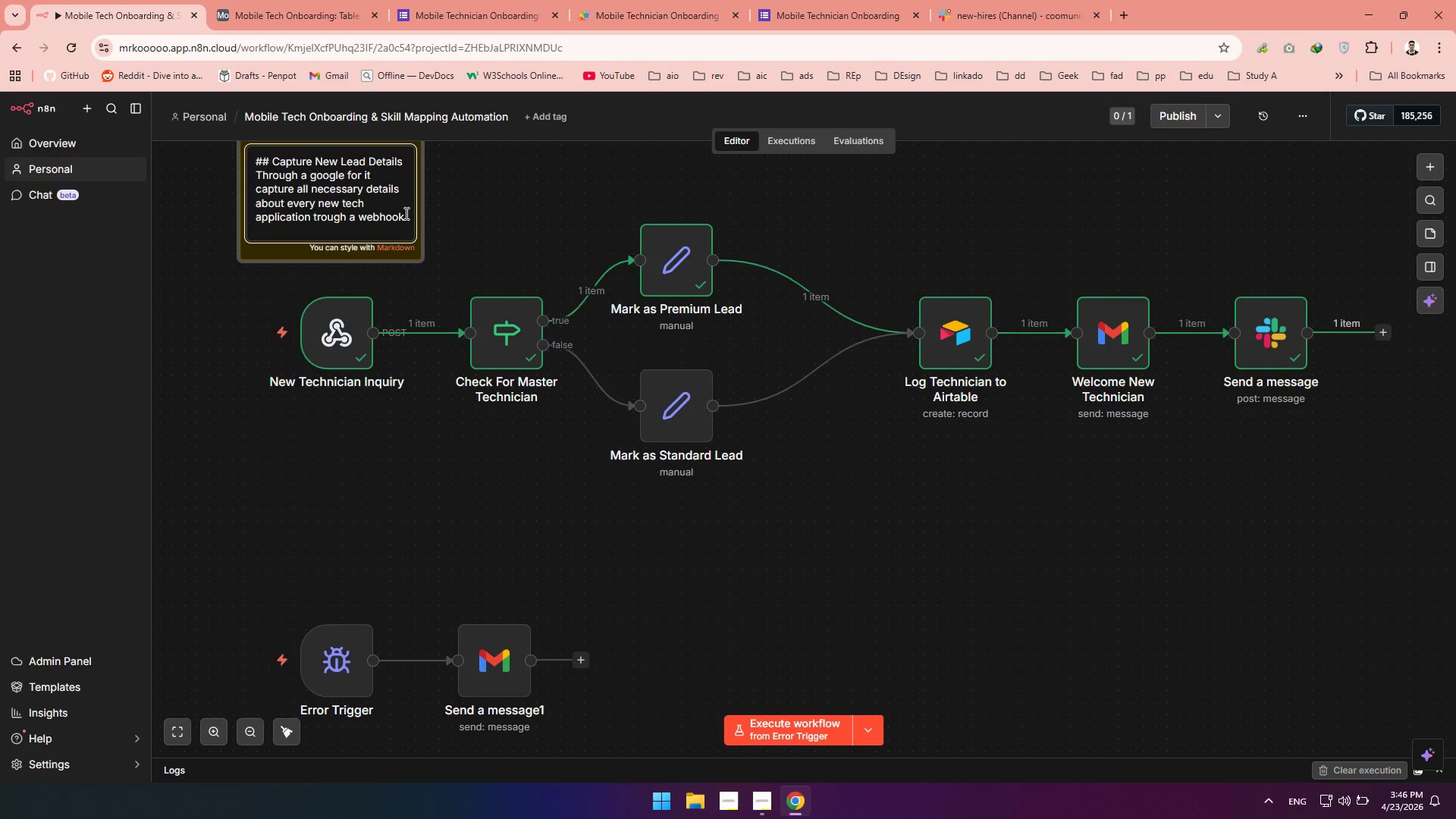 
left_click([403, 192])
 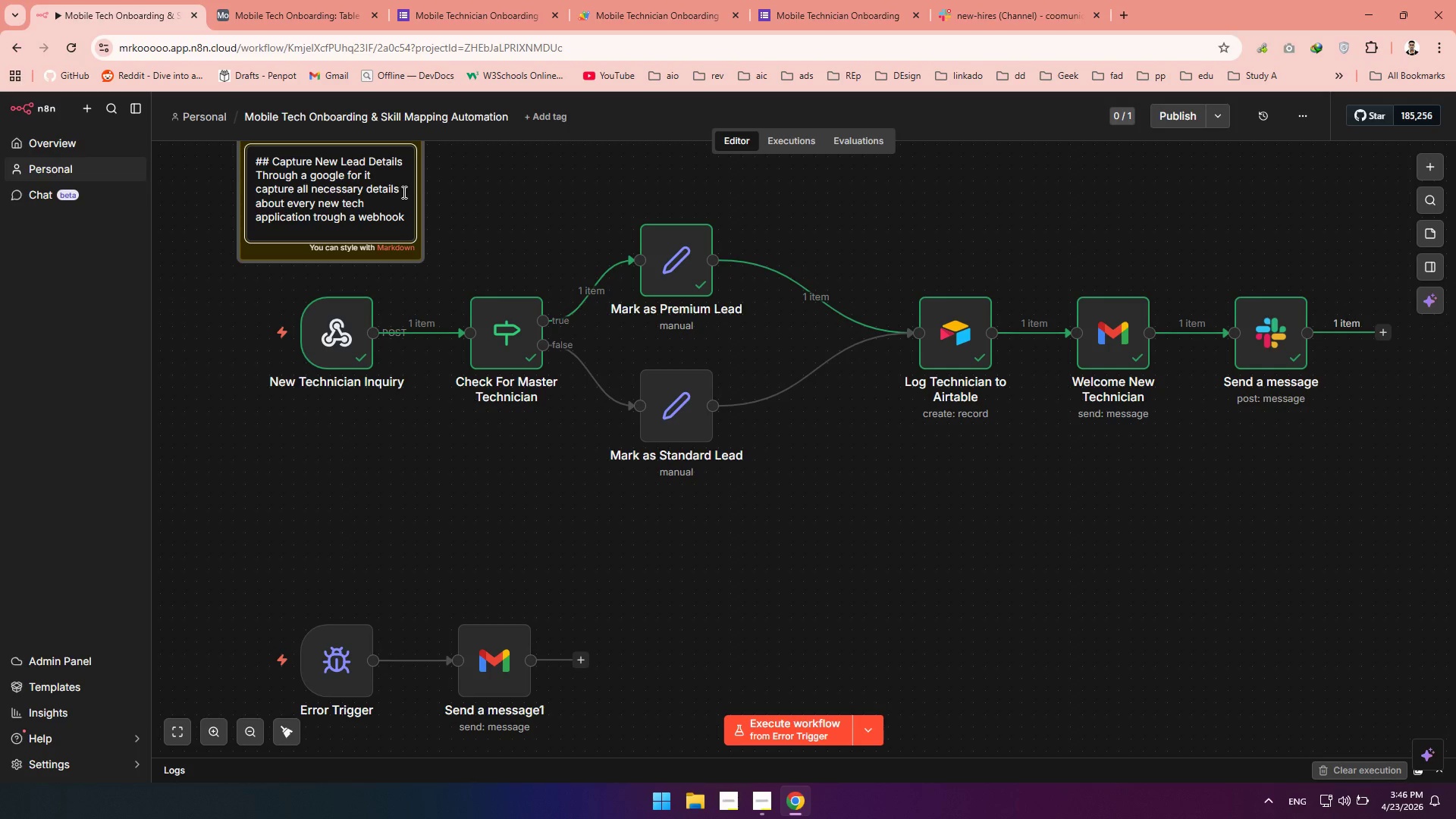 
type(and informatno)
key(Backspace)
key(Backspace)
type(on )
 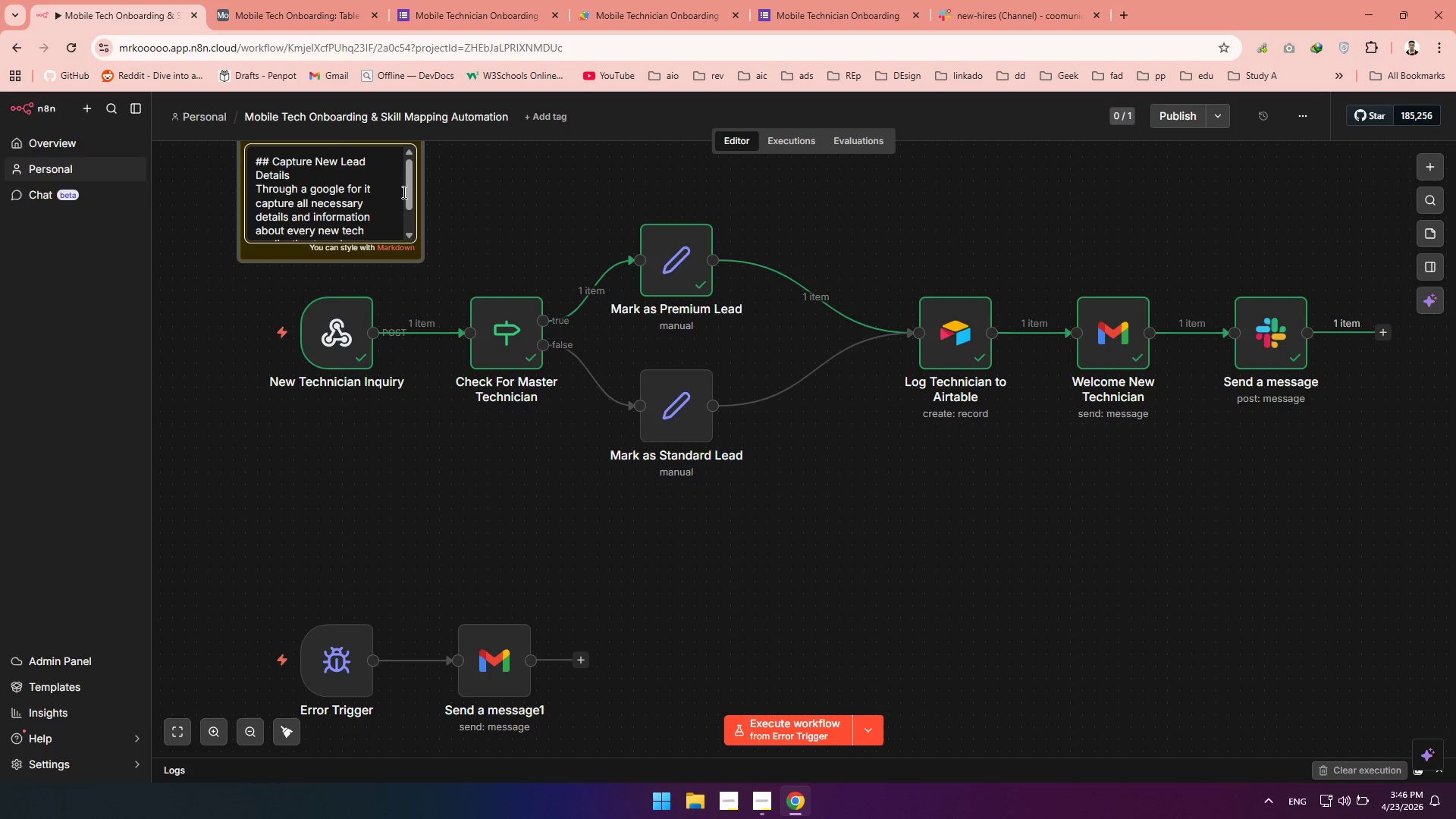 
type(required )
 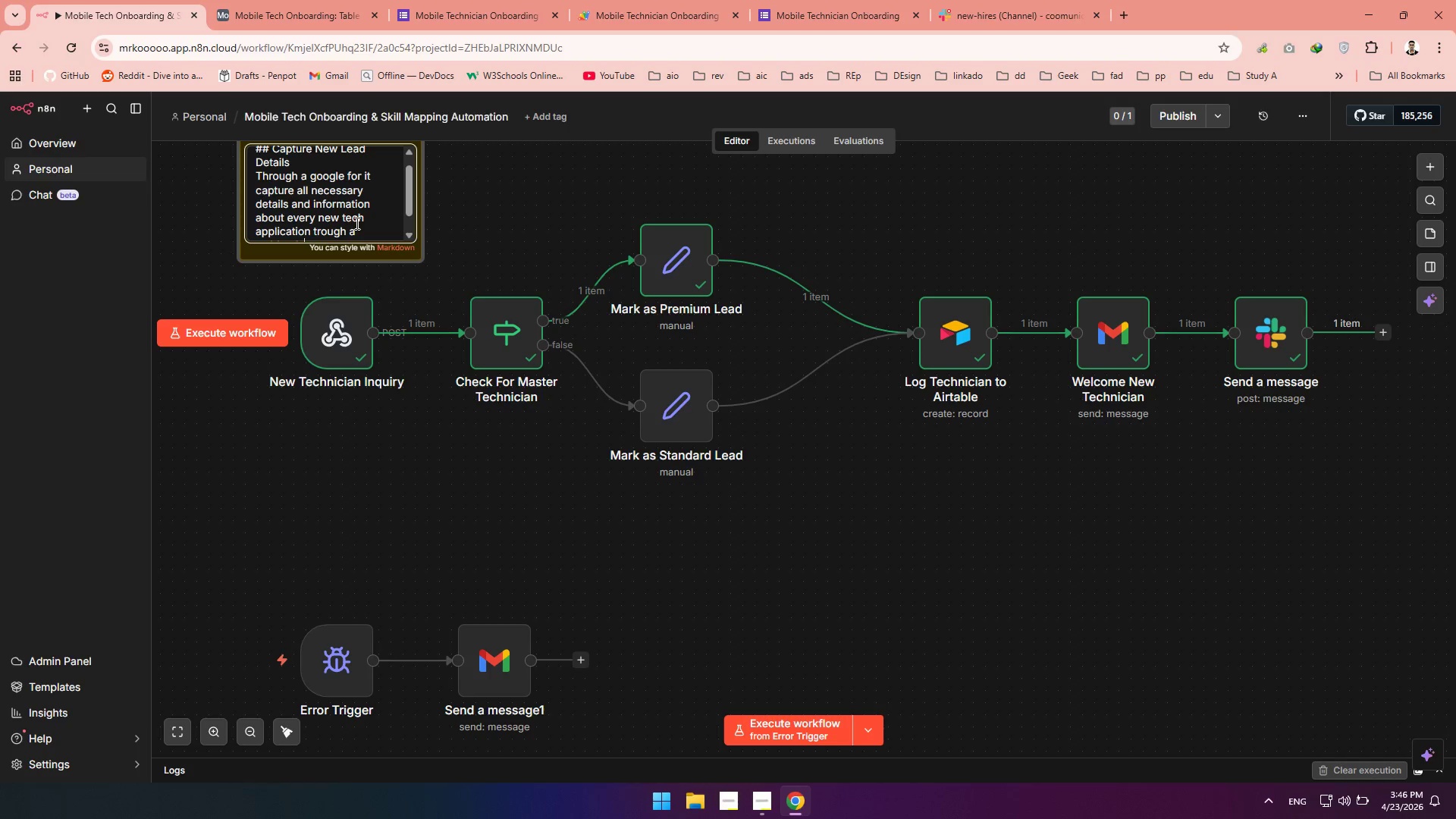 
left_click([374, 198])
 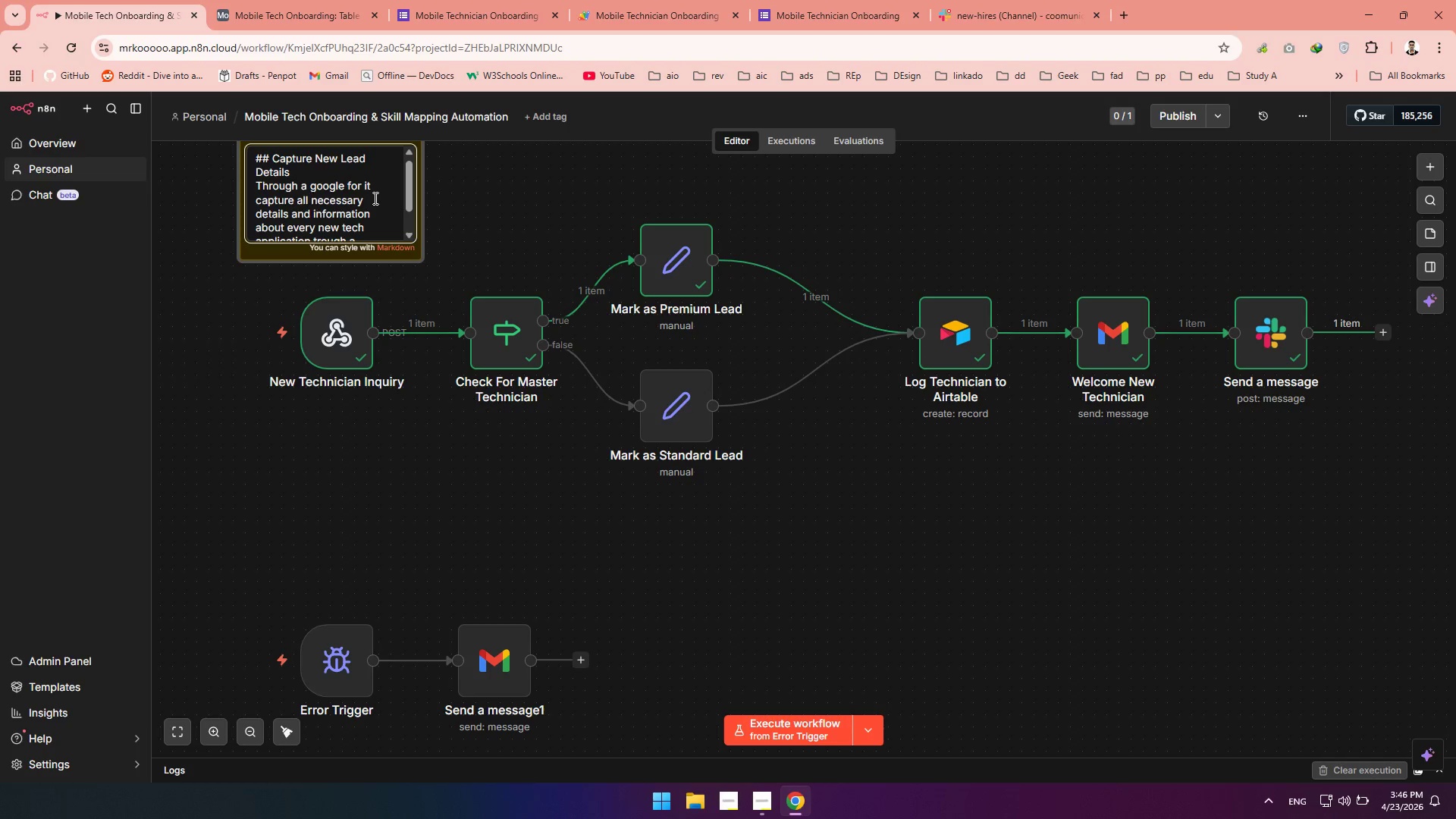 
type(required )
 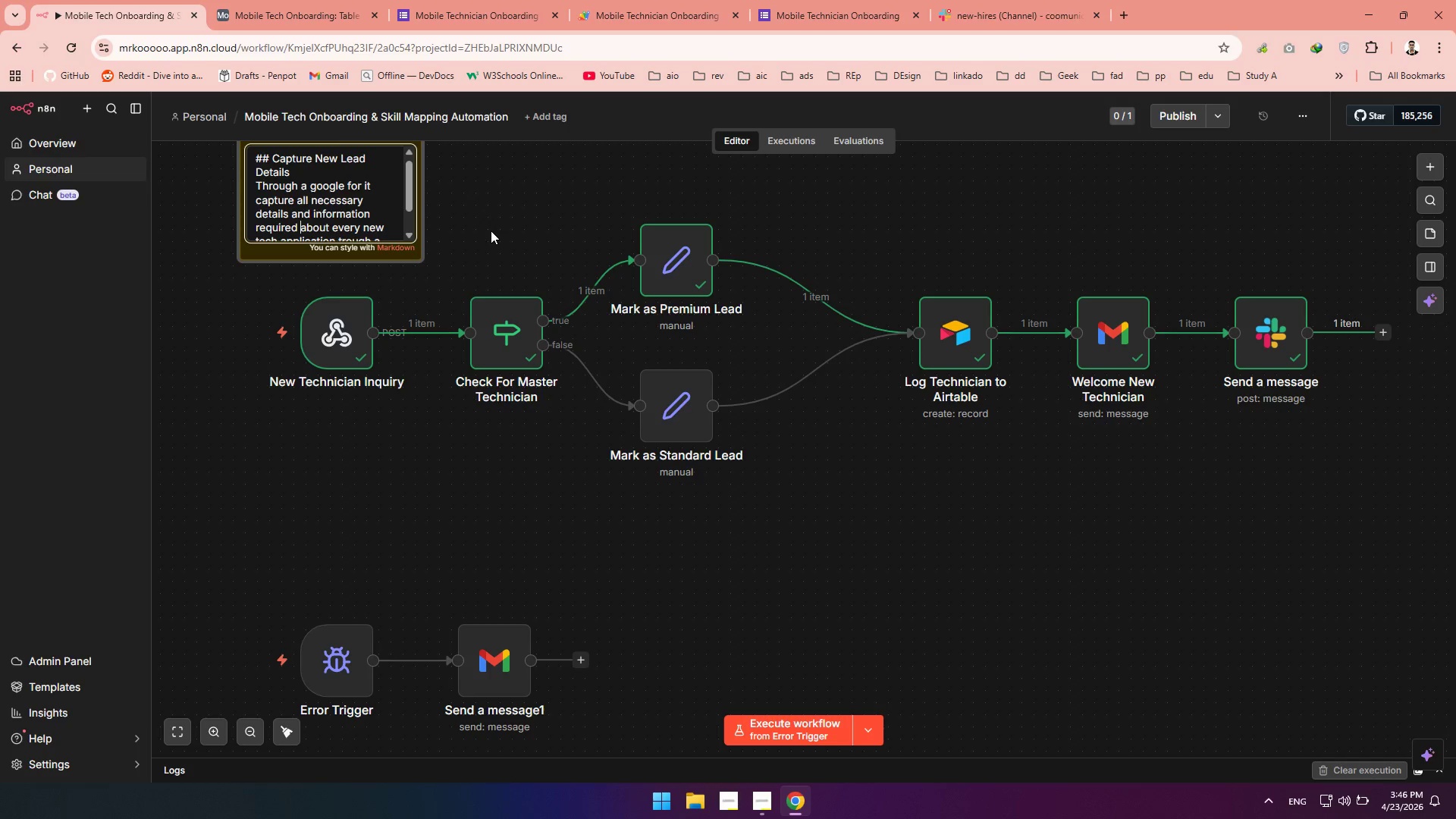 
left_click([491, 231])
 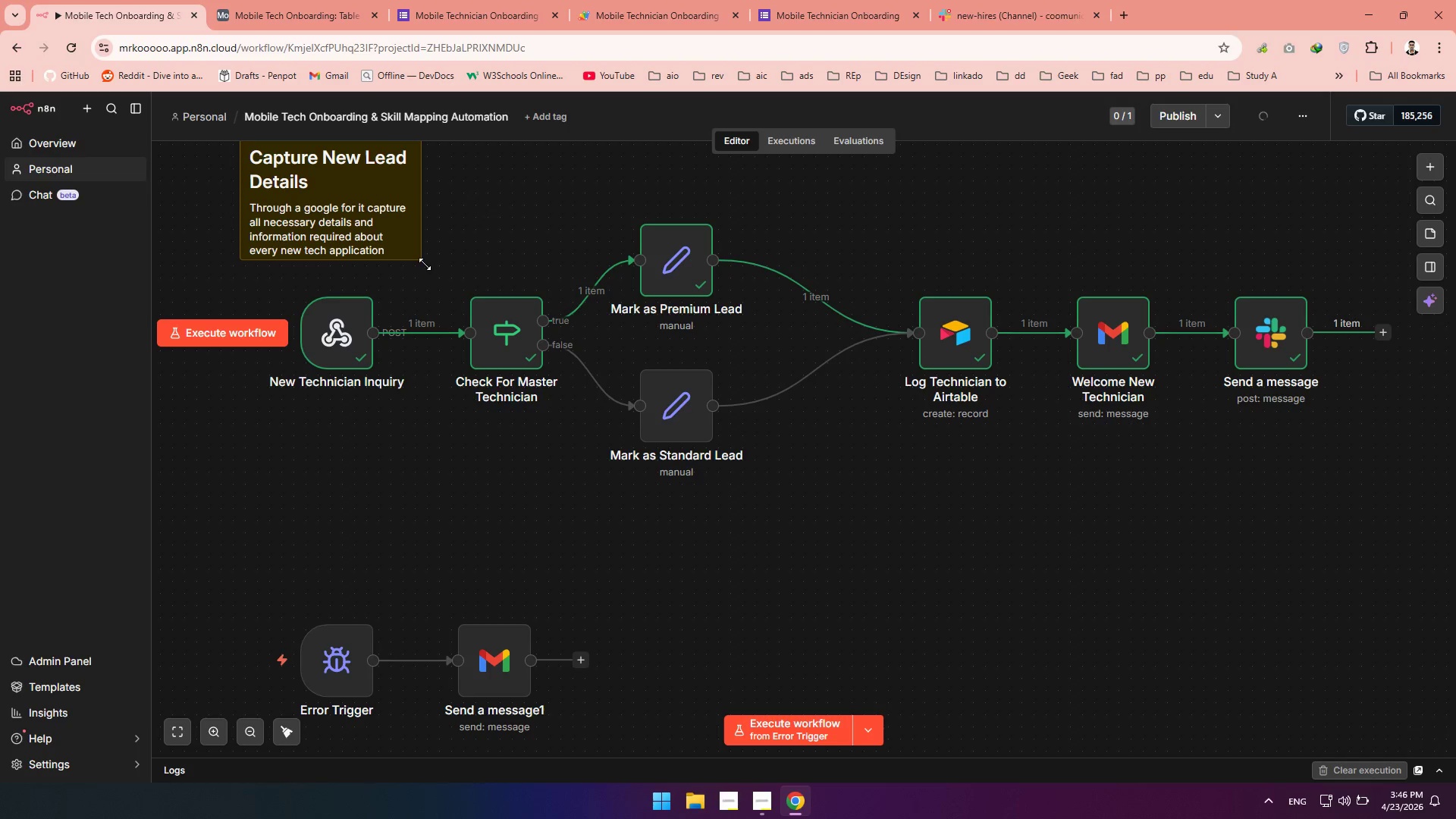 
left_click([414, 246])
 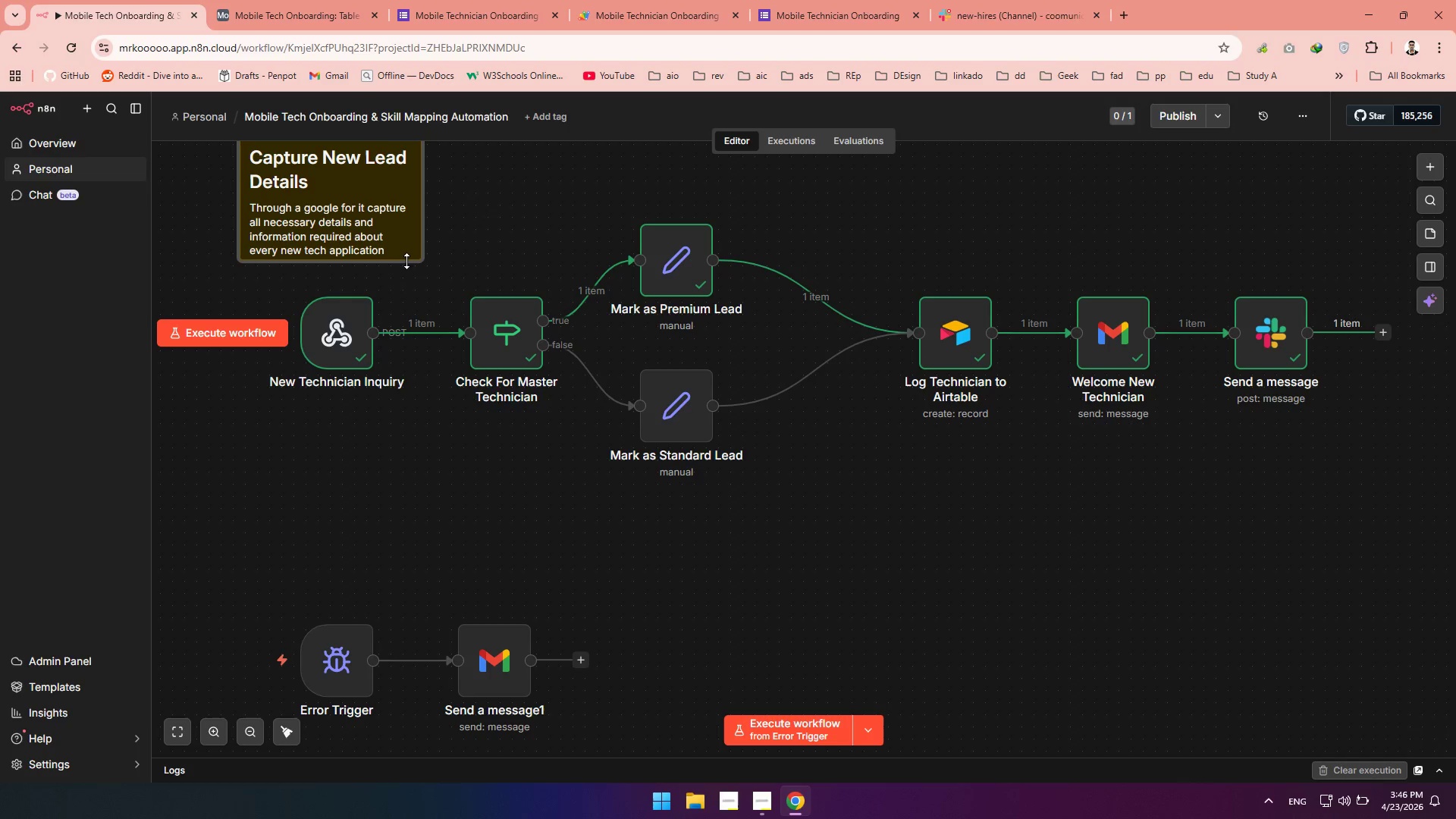 
left_click_drag(start_coordinate=[406, 261], to_coordinate=[400, 368])
 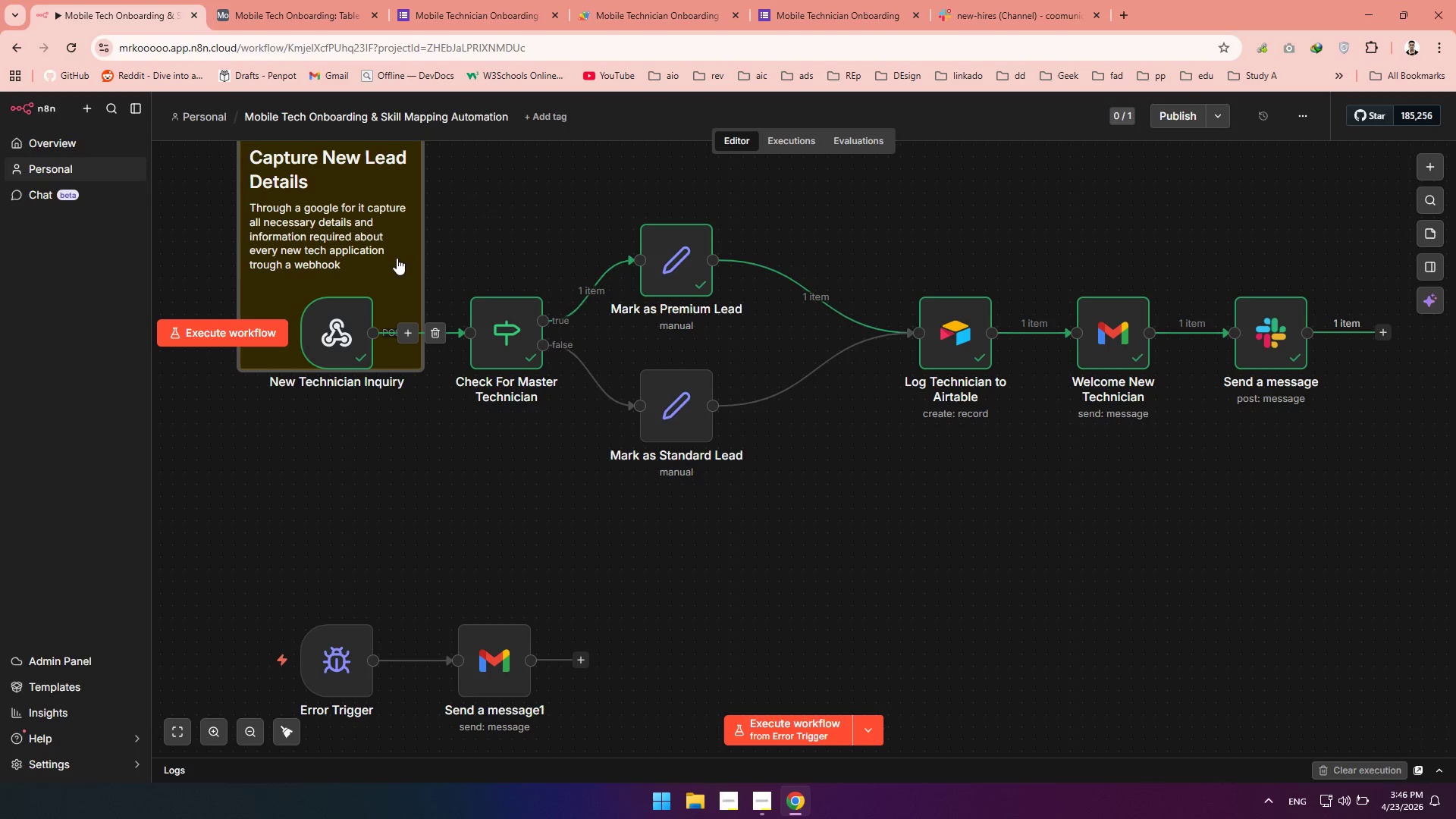 
left_click_drag(start_coordinate=[397, 257], to_coordinate=[397, 286])
 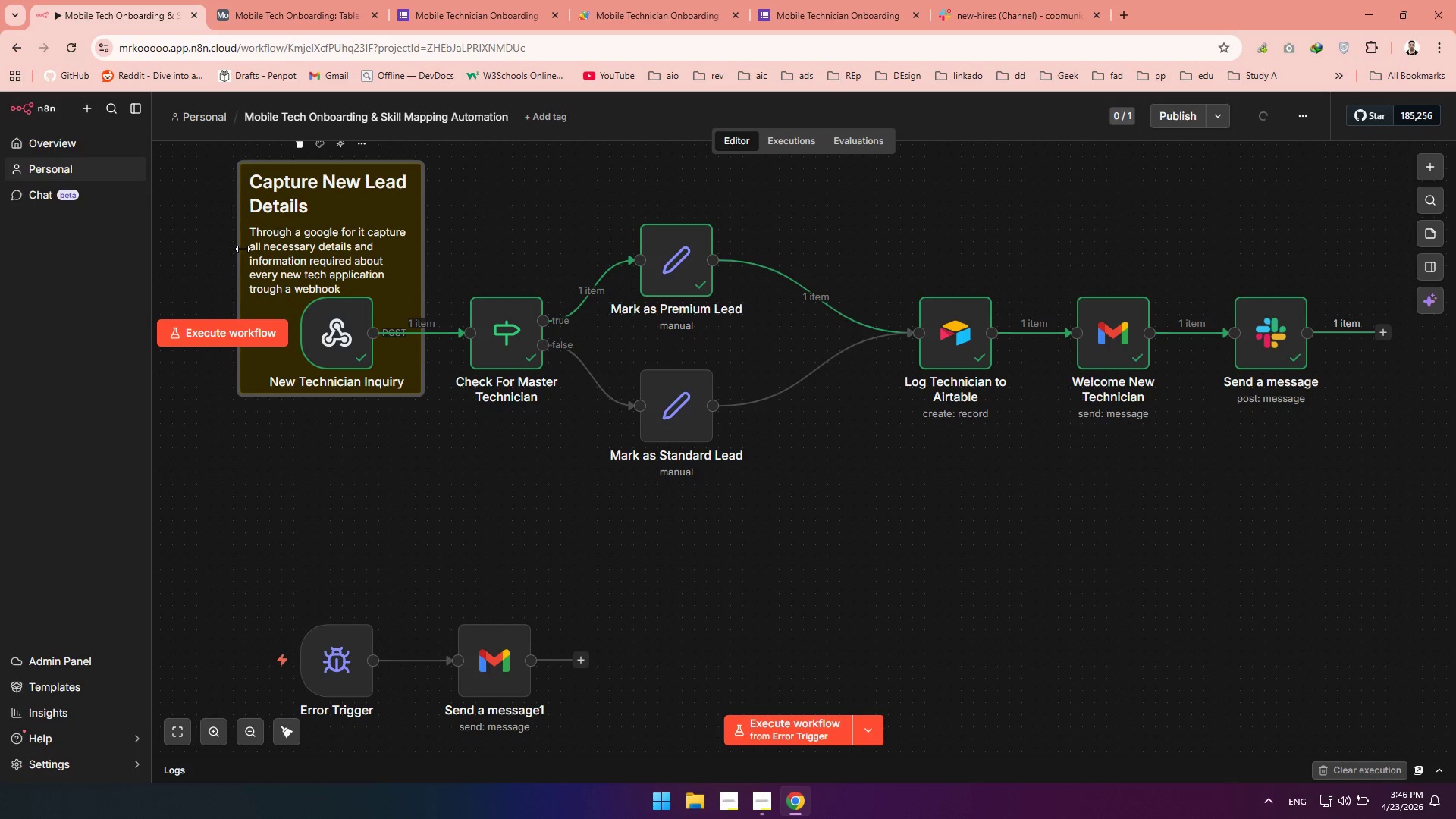 
left_click_drag(start_coordinate=[243, 249], to_coordinate=[212, 246])
 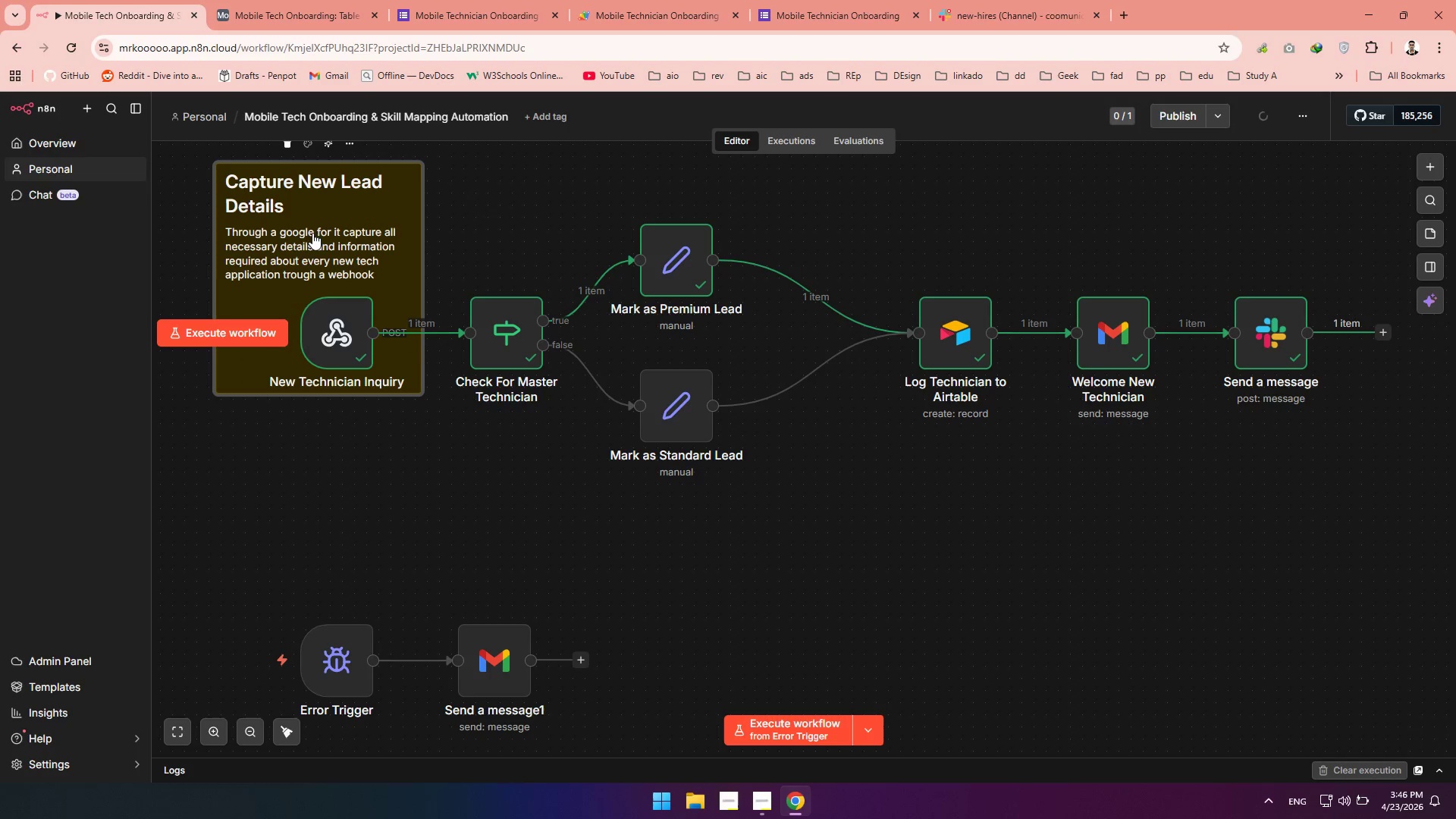 
left_click_drag(start_coordinate=[312, 233], to_coordinate=[334, 240])
 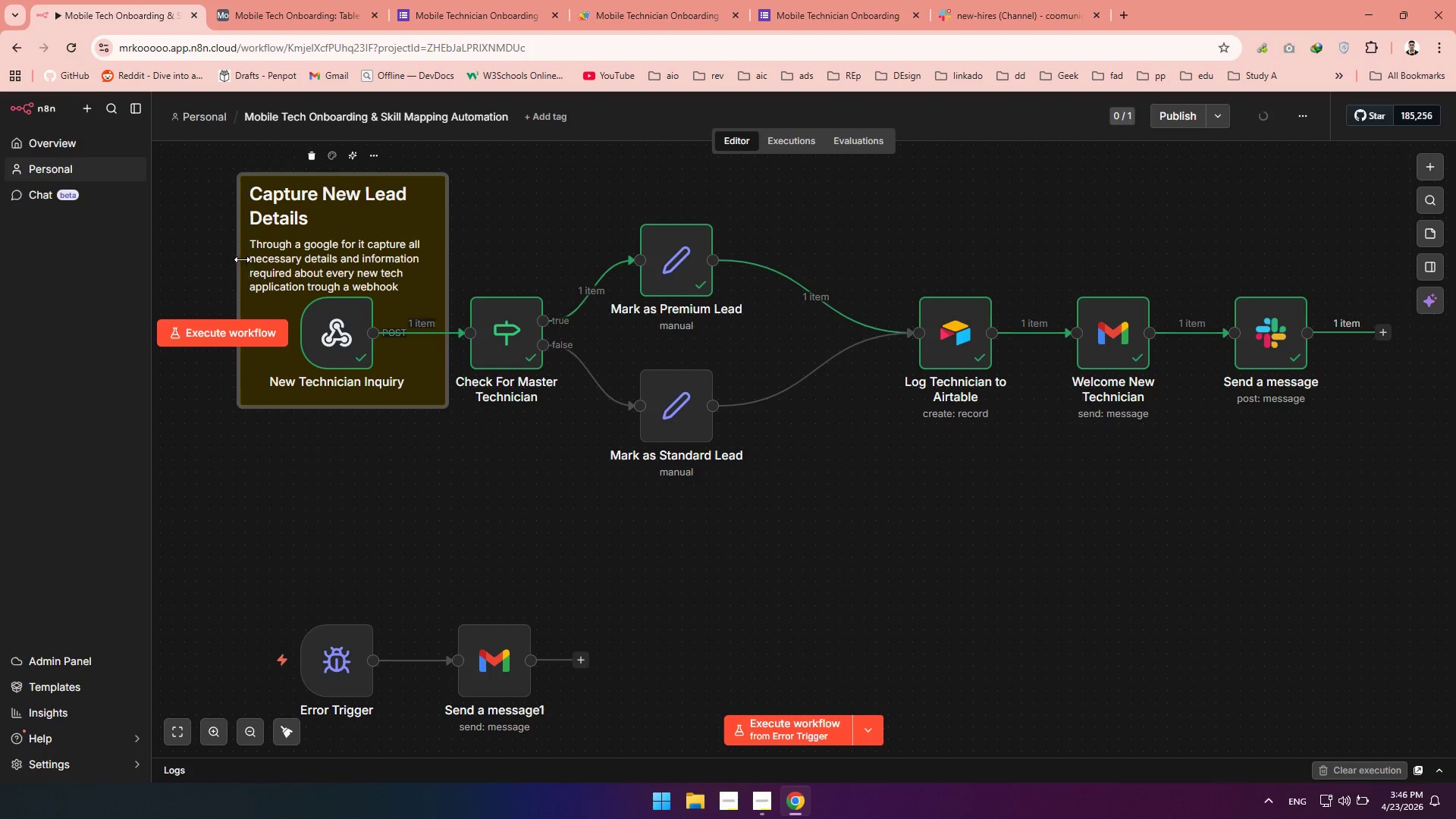 
left_click_drag(start_coordinate=[239, 259], to_coordinate=[209, 259])
 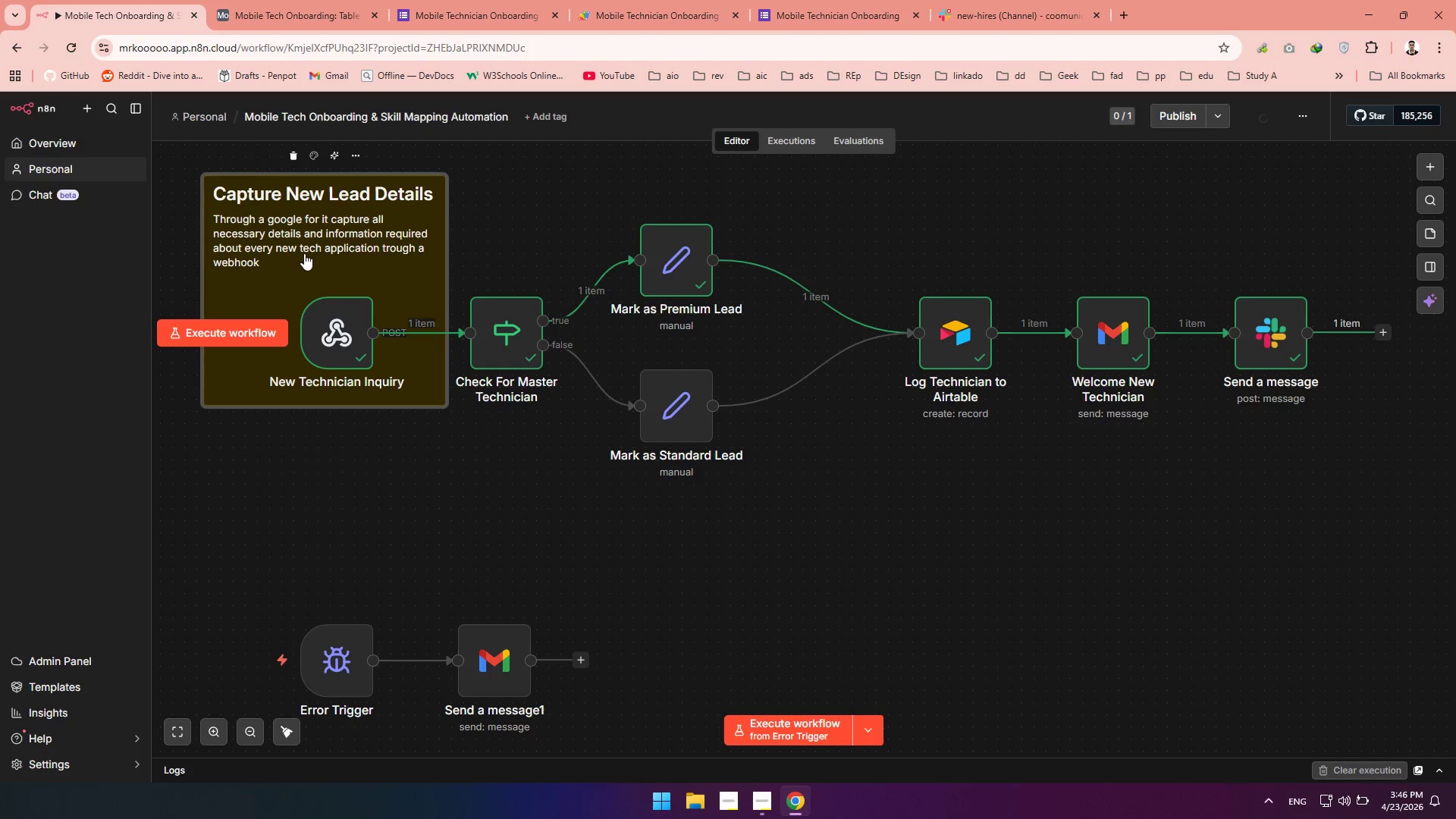 
left_click_drag(start_coordinate=[304, 253], to_coordinate=[317, 265])
 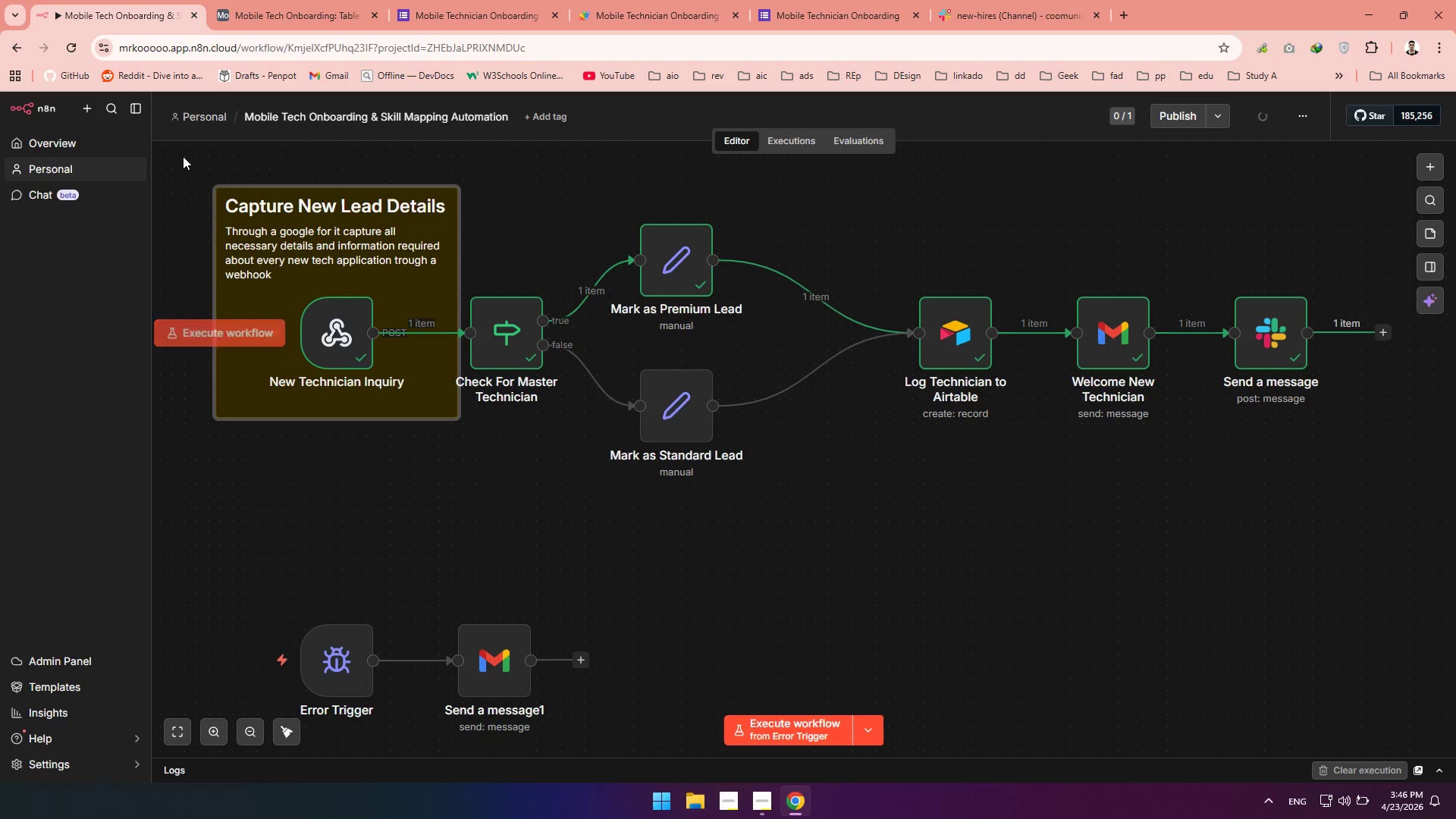 
left_click_drag(start_coordinate=[183, 156], to_coordinate=[433, 475])
 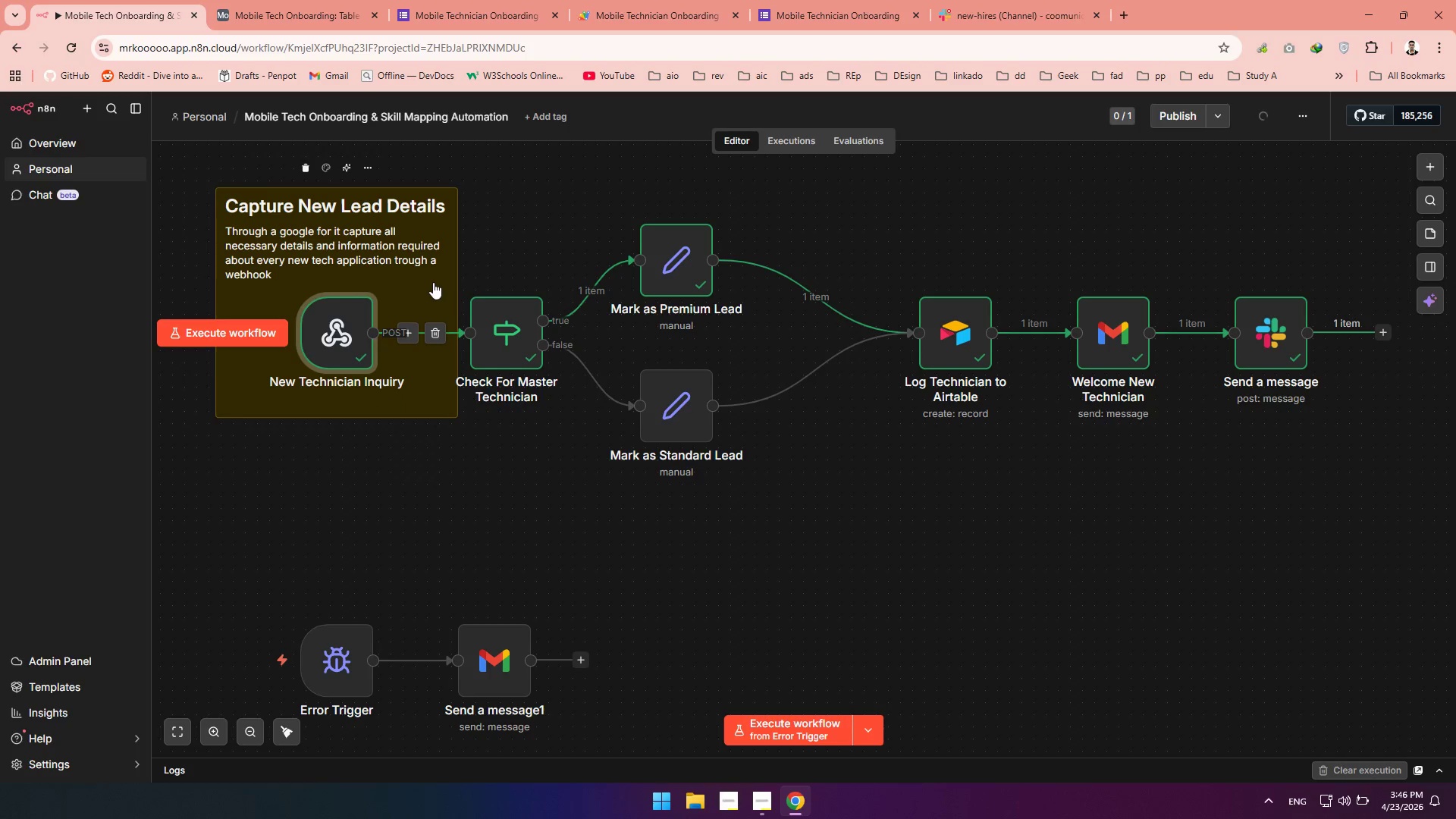 
left_click_drag(start_coordinate=[433, 282], to_coordinate=[419, 281])
 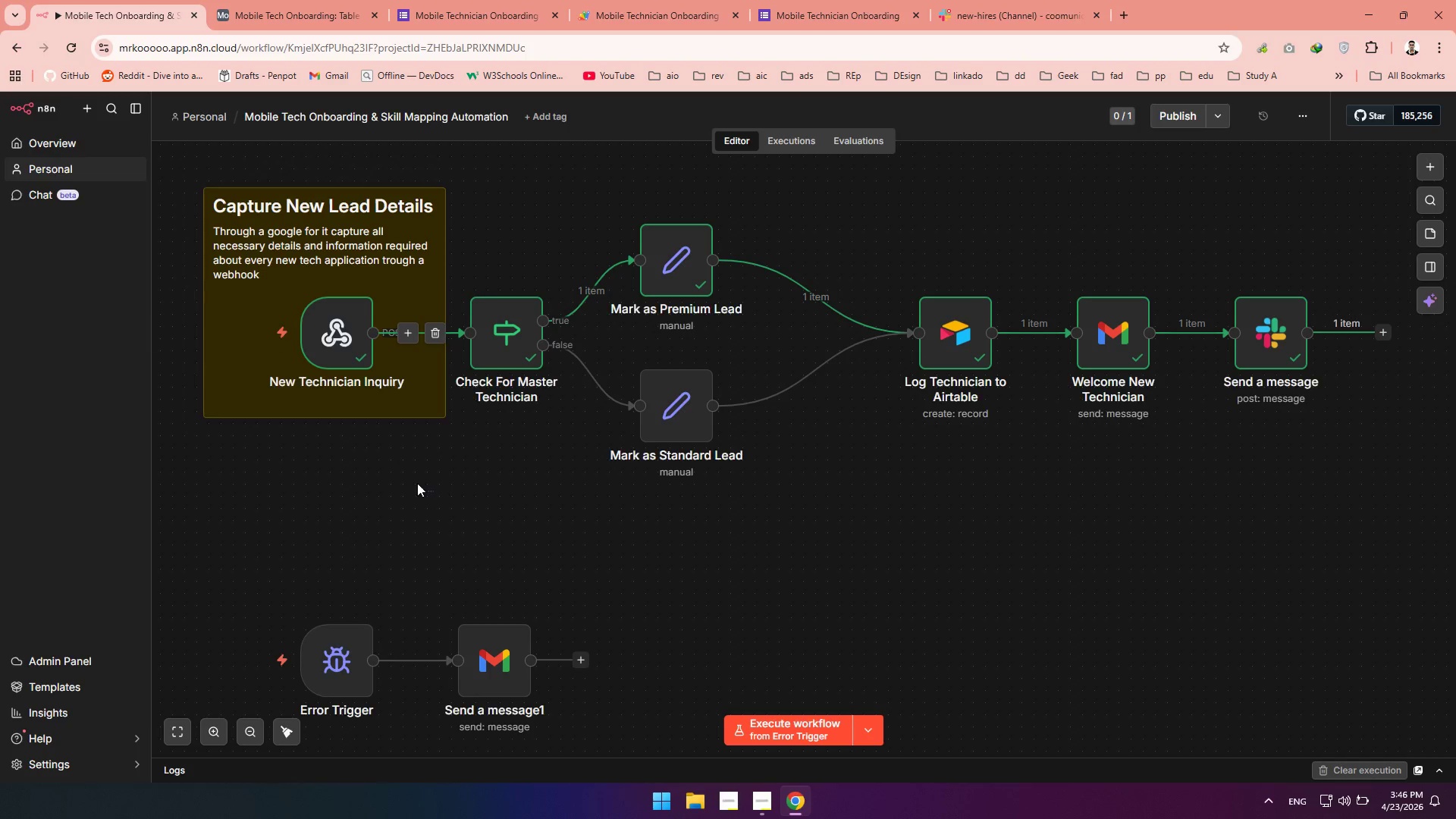 
left_click_drag(start_coordinate=[434, 491], to_coordinate=[158, 158])
 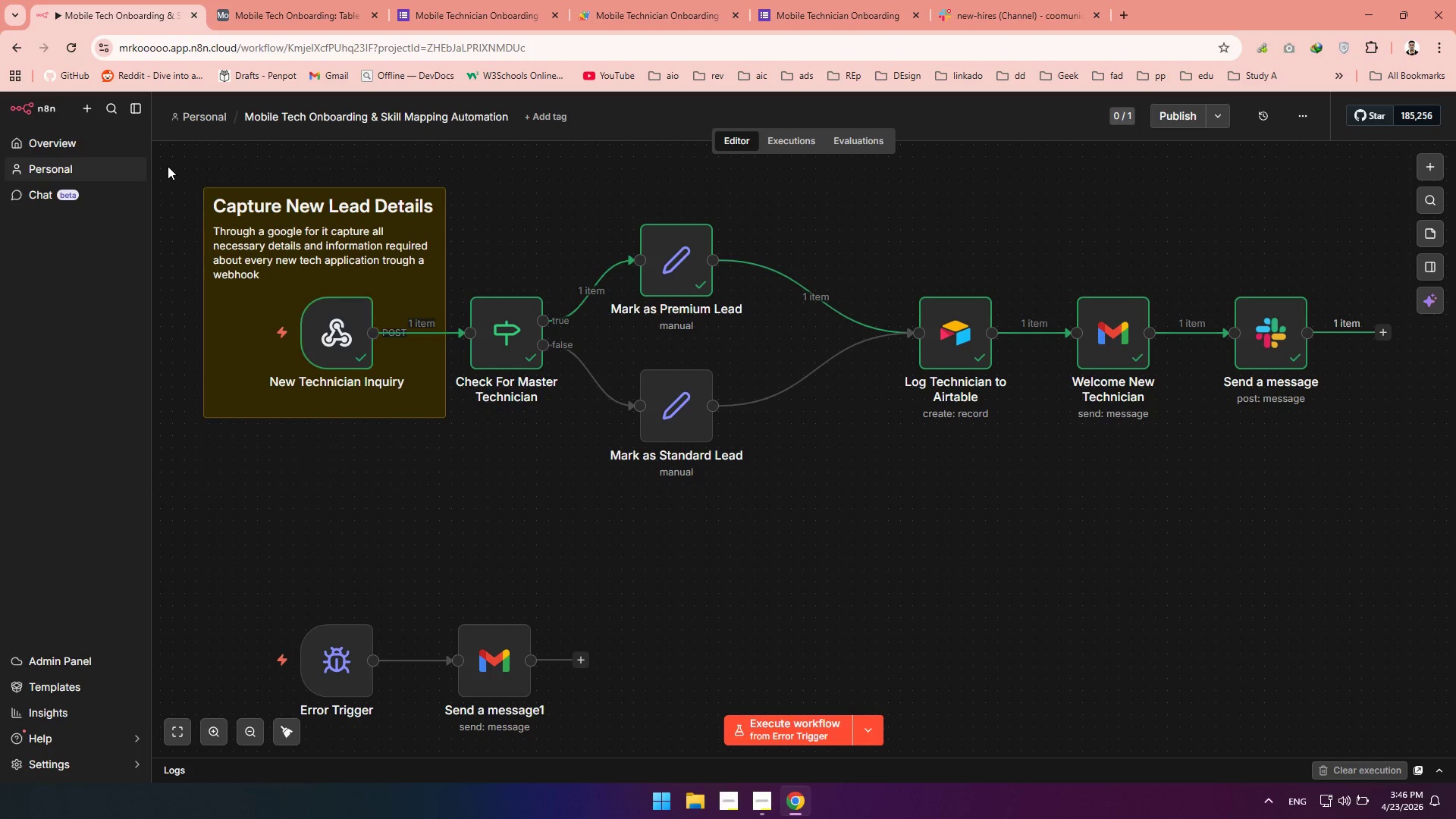 
left_click_drag(start_coordinate=[165, 165], to_coordinate=[469, 448])
 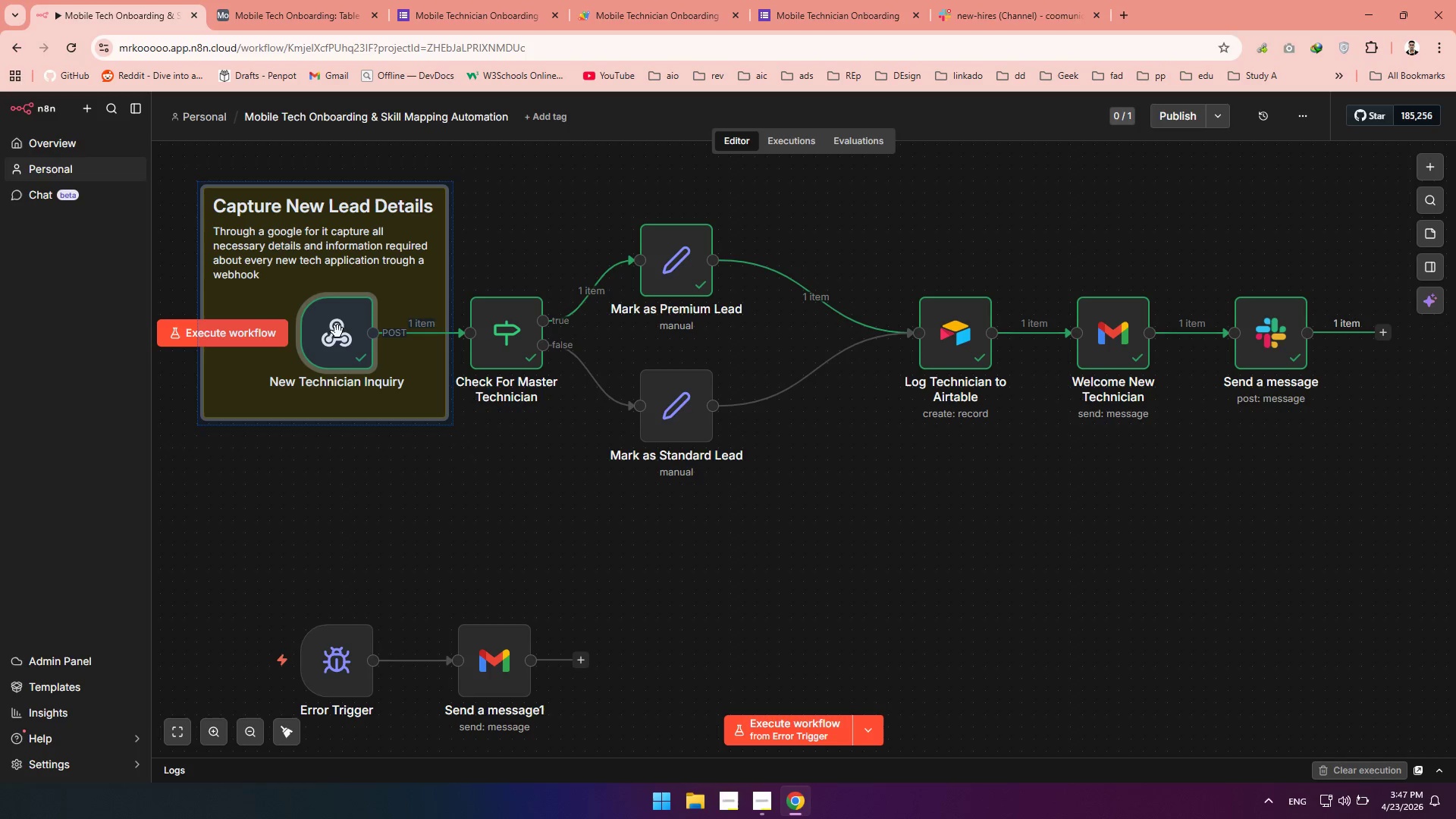 
left_click_drag(start_coordinate=[337, 331], to_coordinate=[269, 334])
 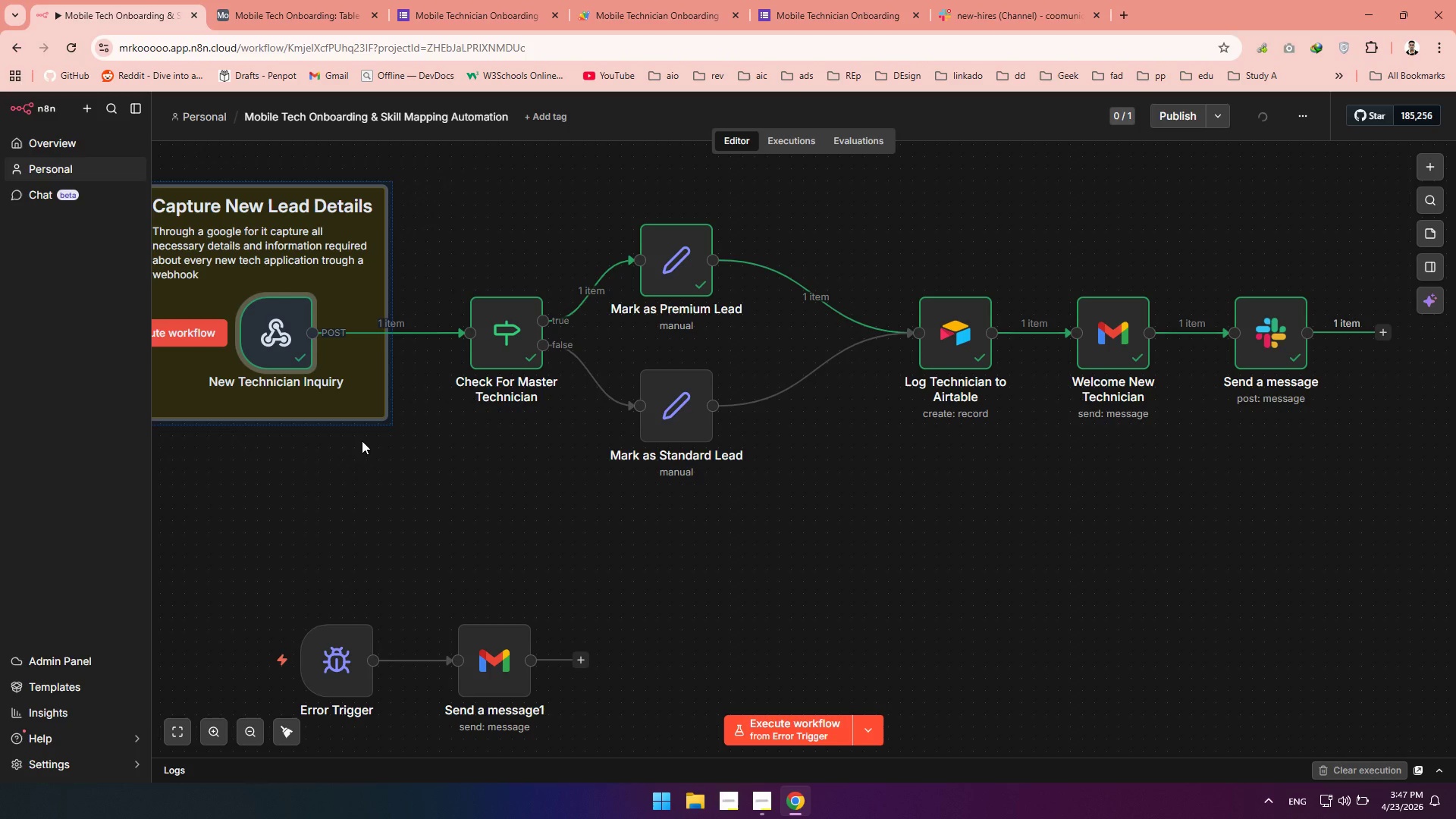 
hold_key(key=ControlLeft, duration=1.51)
left_click_drag(start_coordinate=[345, 479], to_coordinate=[557, 494])
 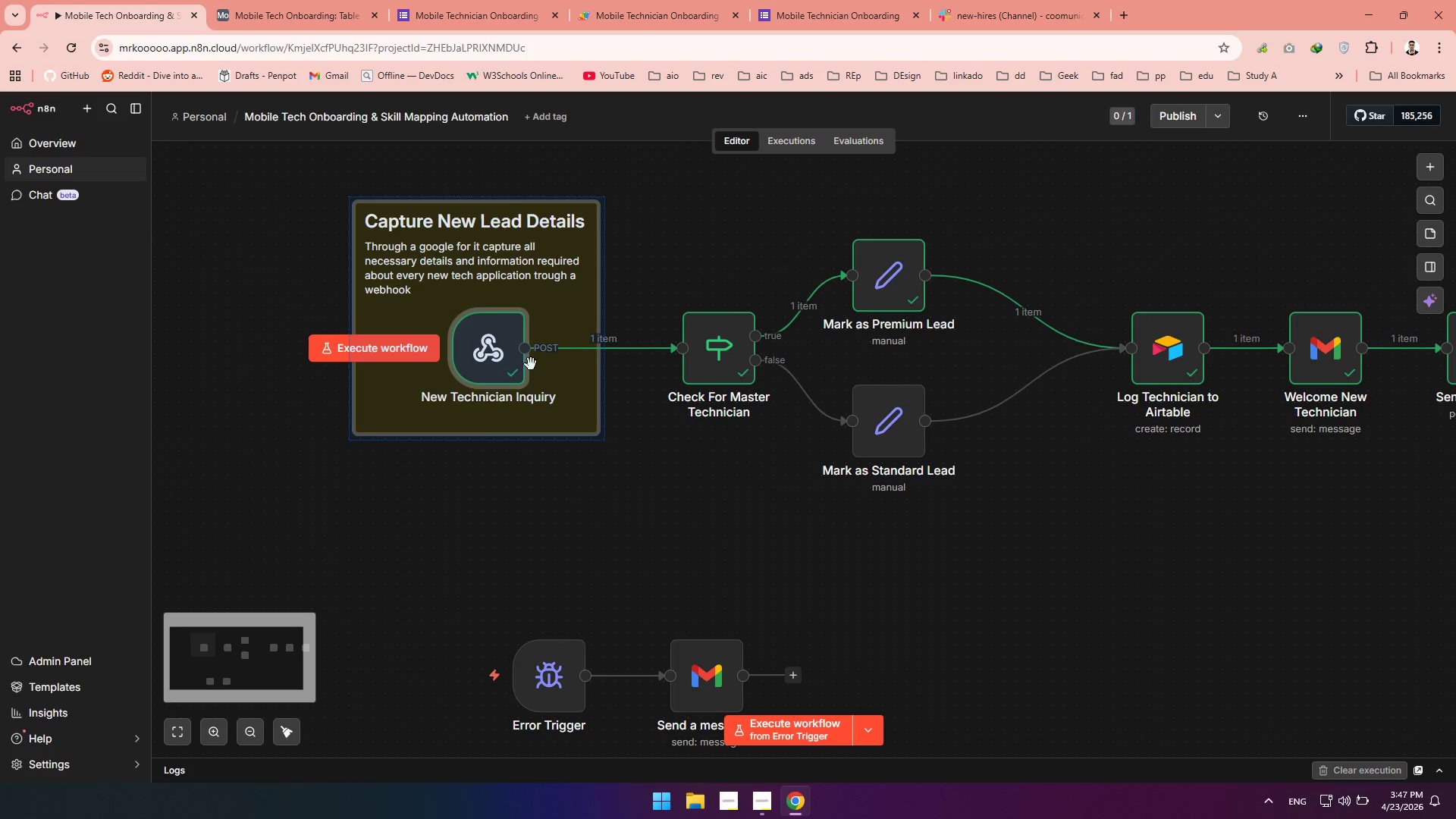 
key(Control+ControlLeft)
 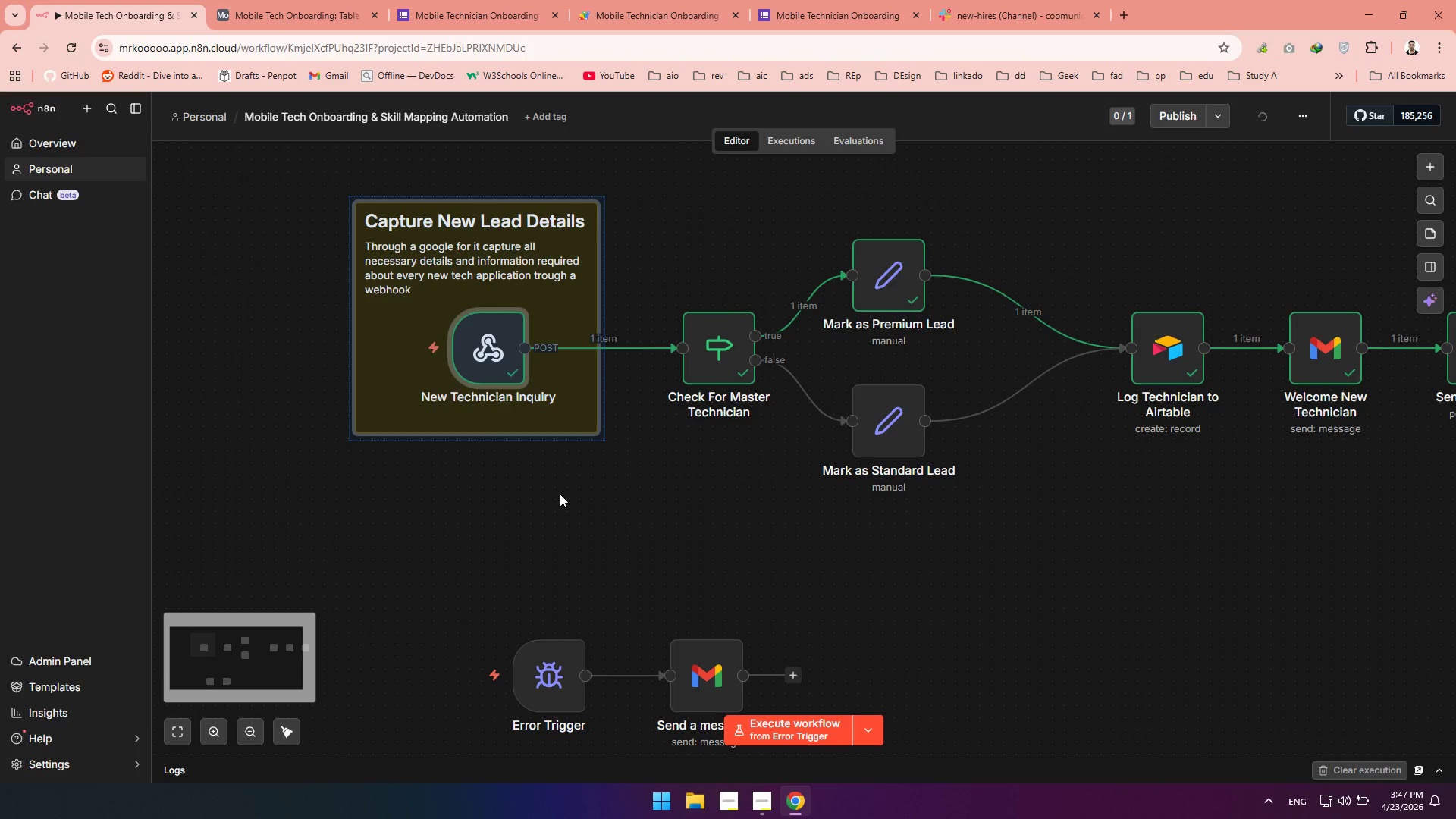 
key(Control+ControlLeft)
 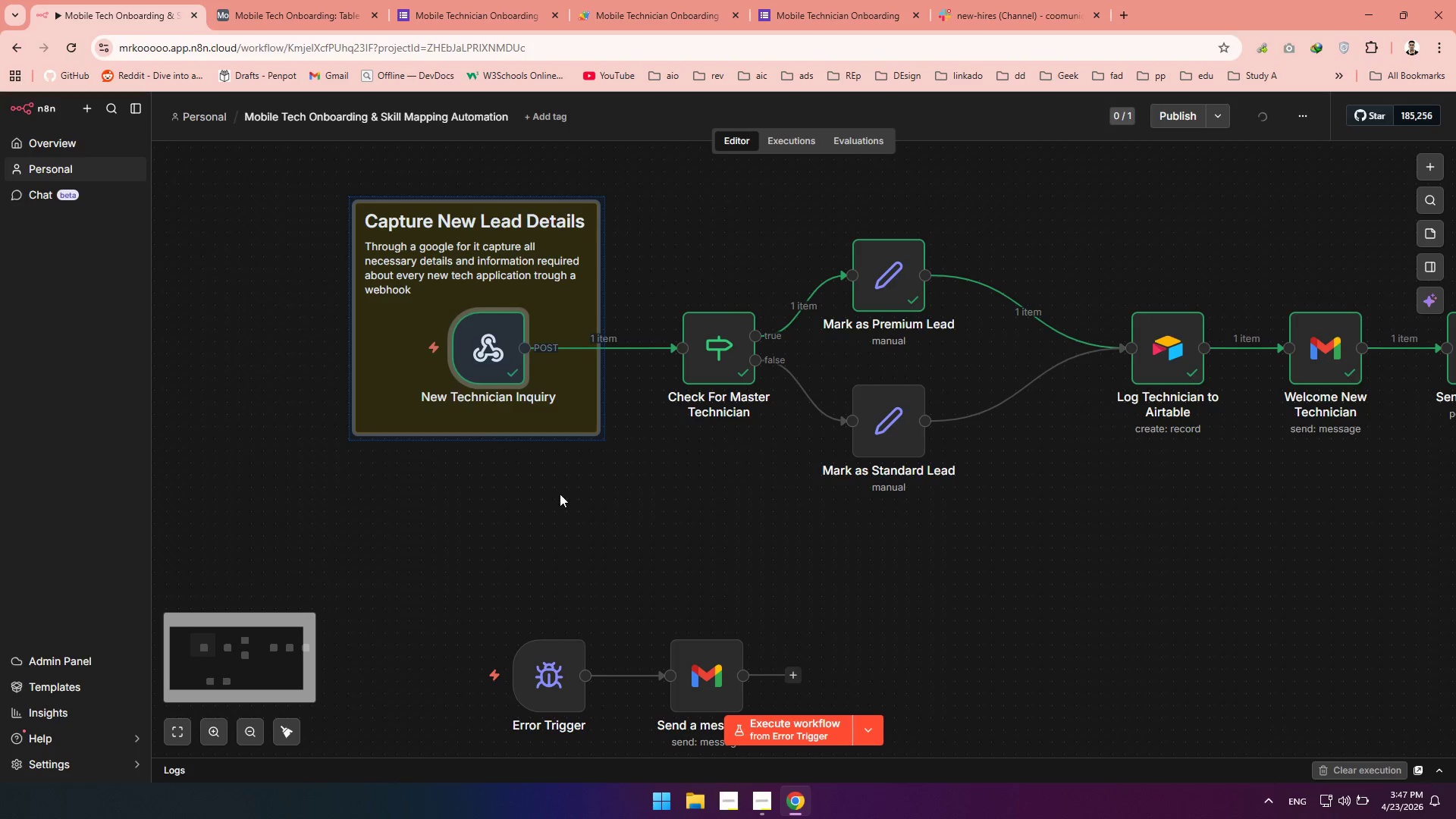 
key(Control+ControlLeft)
 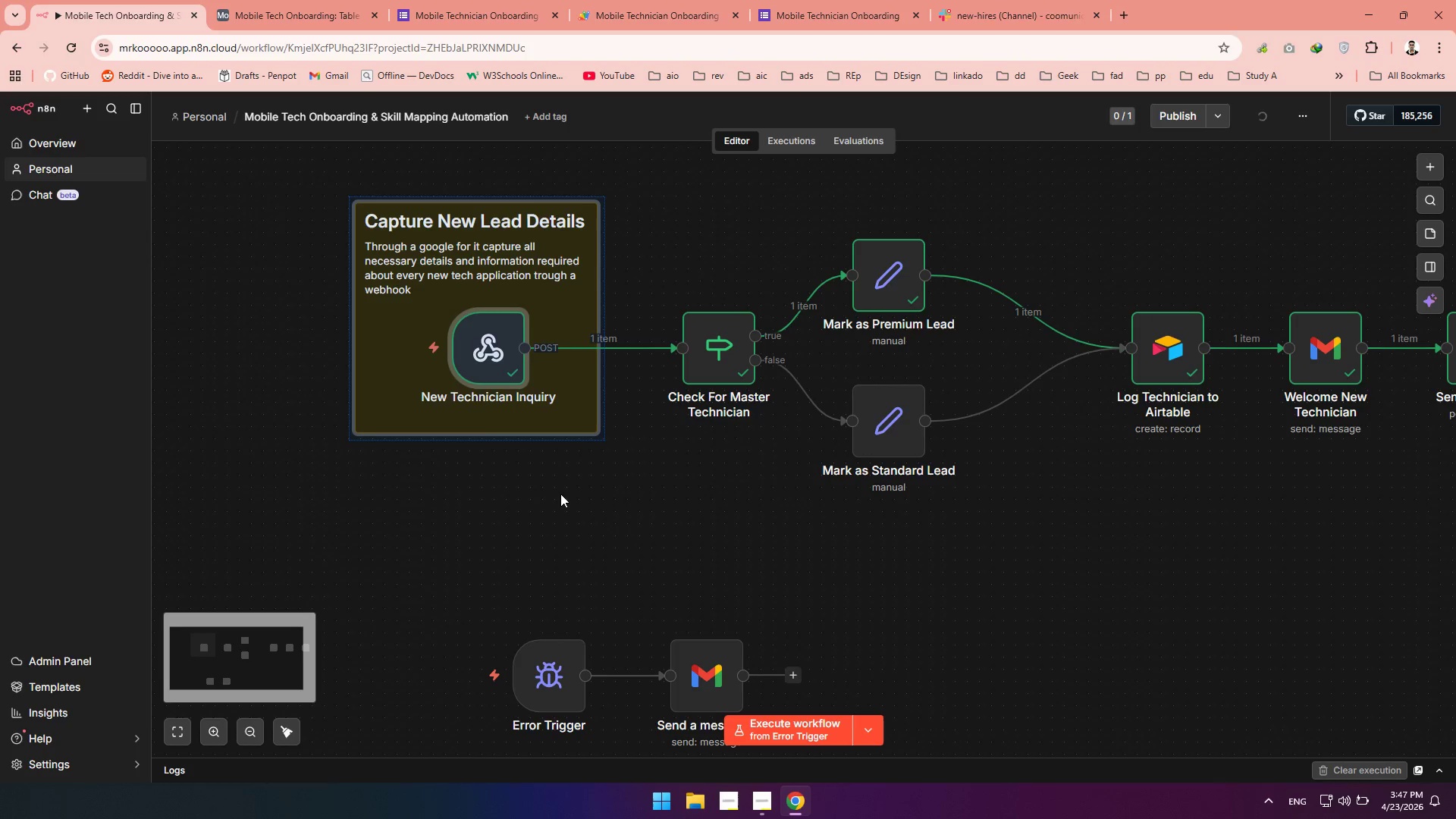 
key(Control+ControlLeft)
 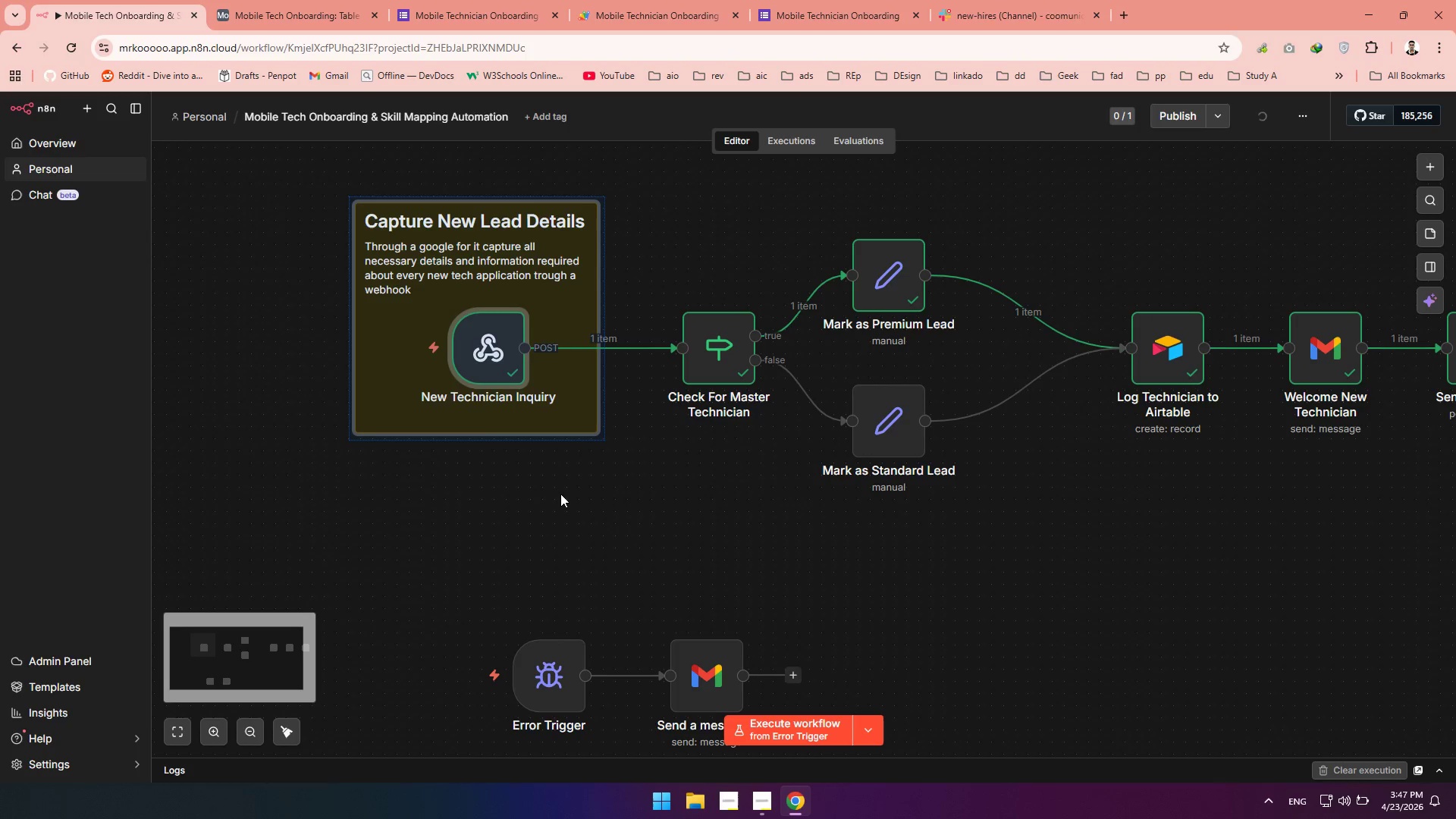 
key(Control+ControlLeft)
 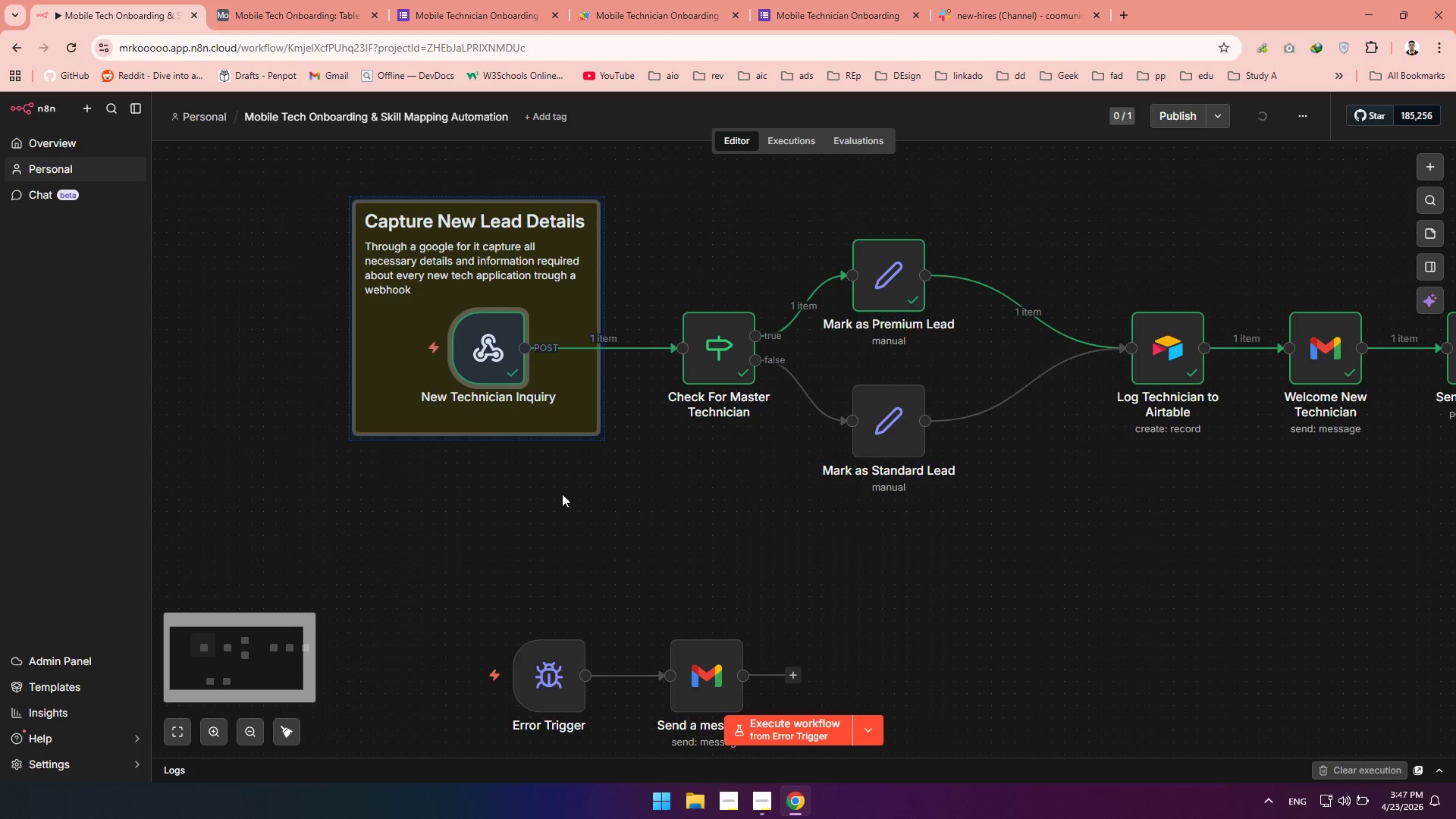 
key(Control+ControlLeft)
 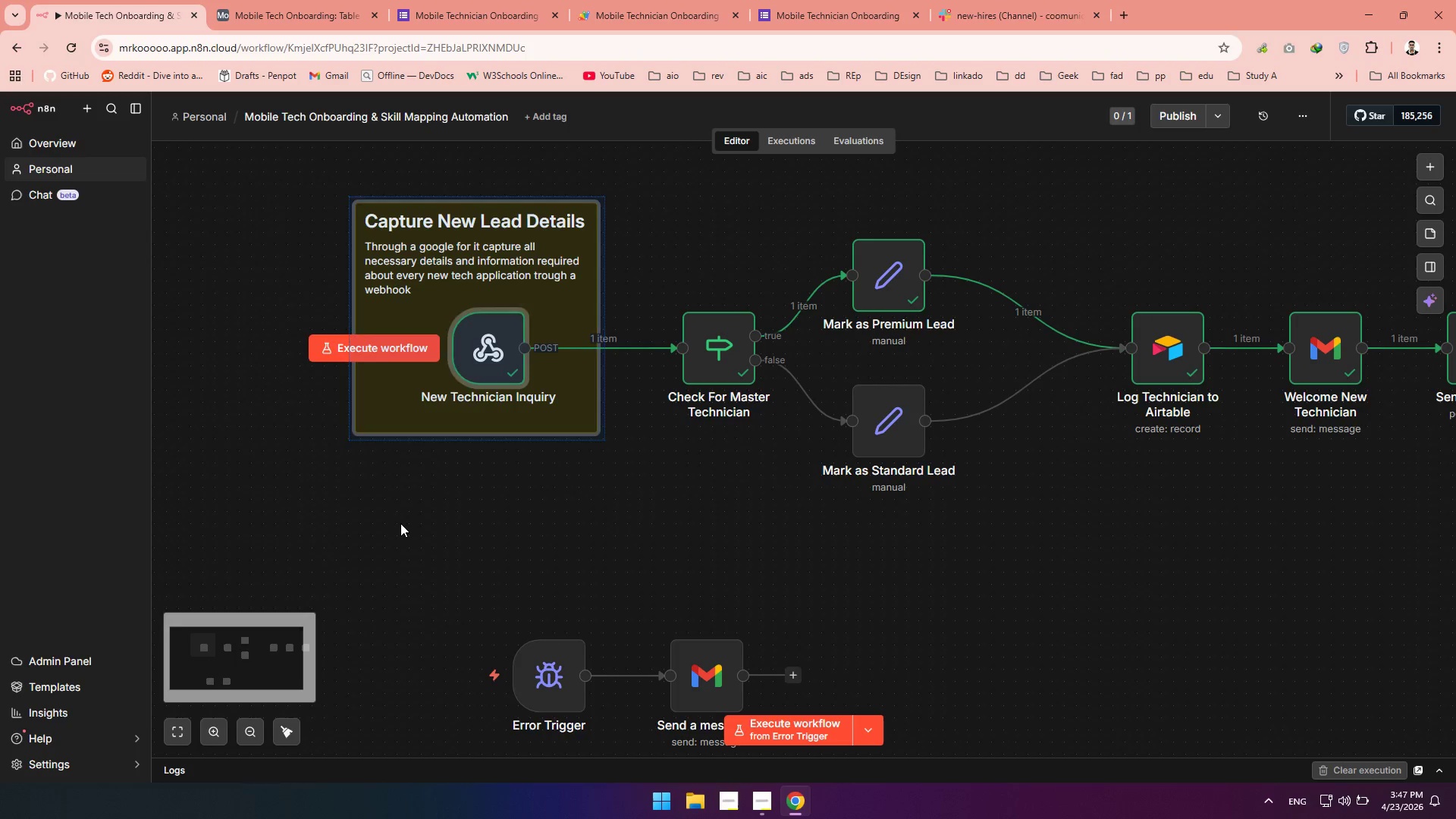 
left_click([400, 523])
 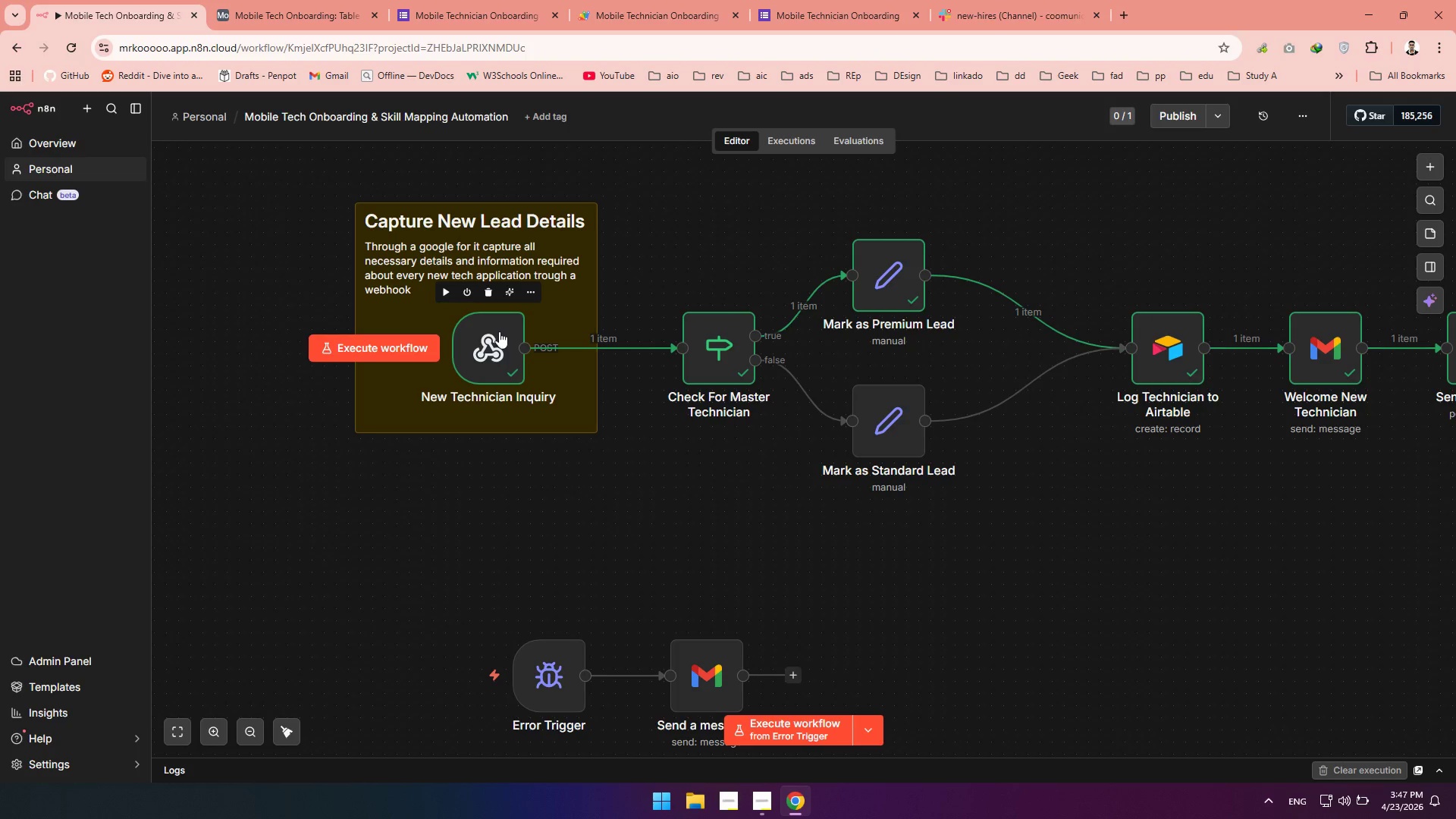 
left_click_drag(start_coordinate=[499, 331], to_coordinate=[485, 329])
 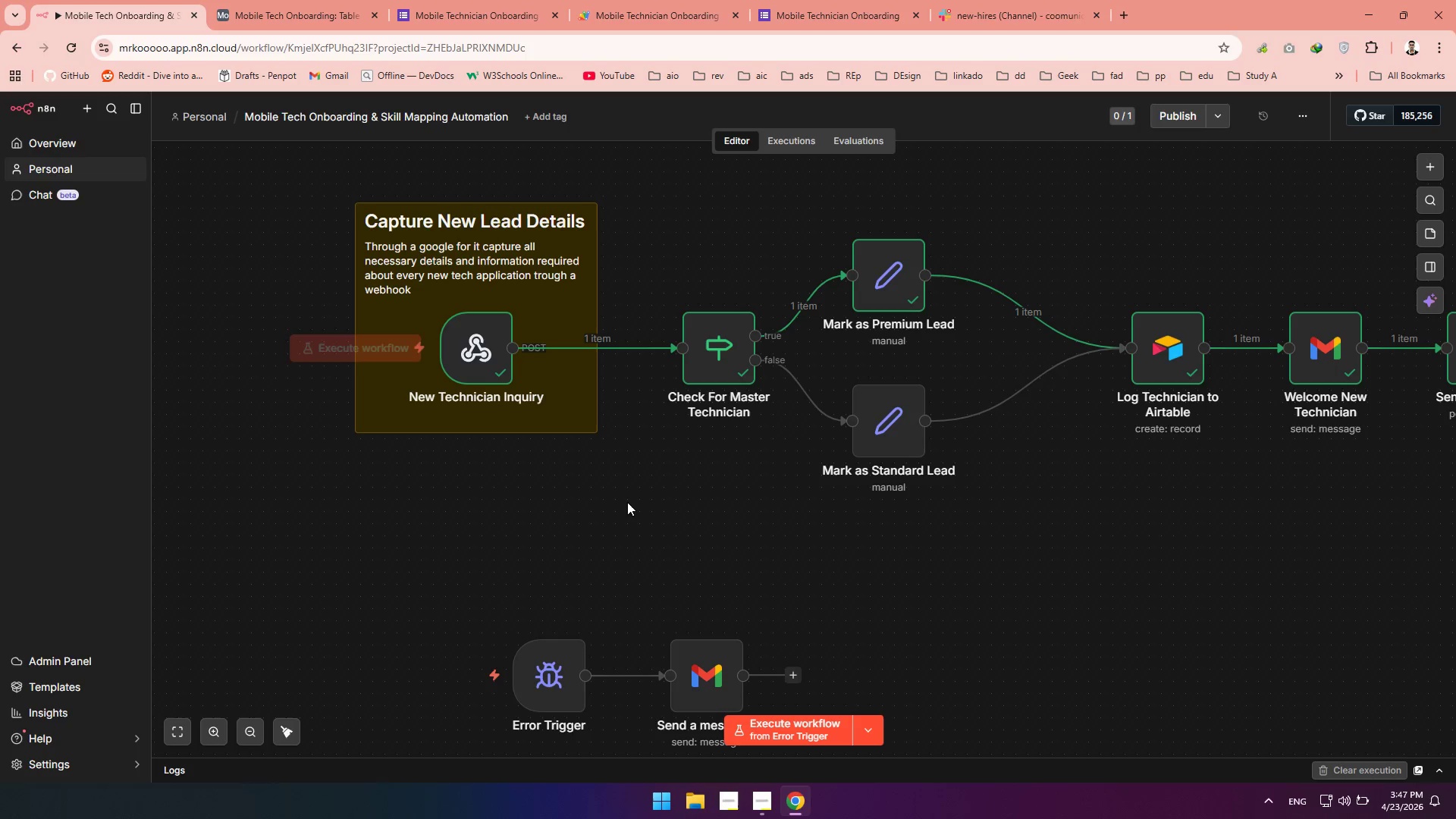 
left_click([627, 502])
 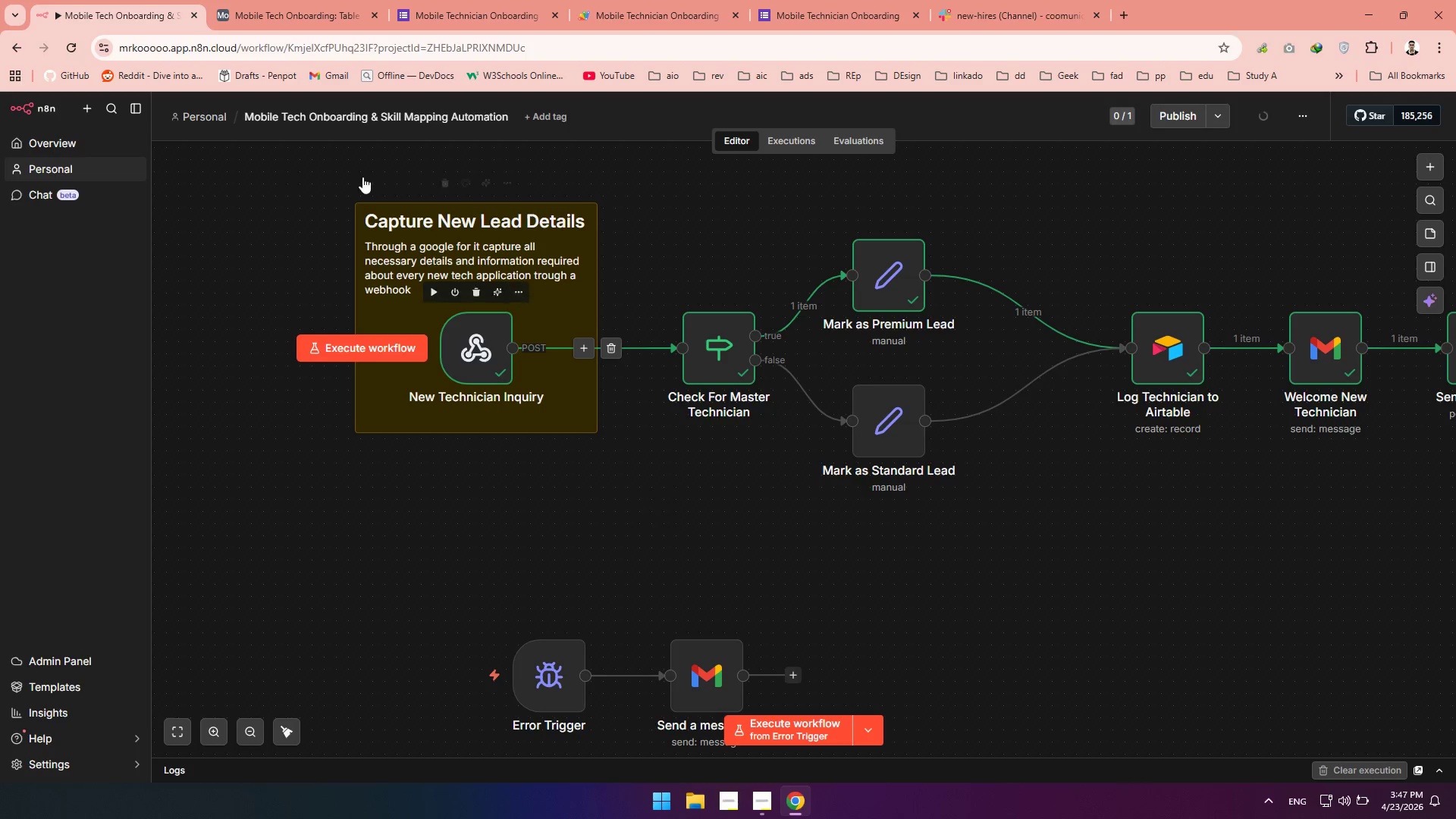 
left_click_drag(start_coordinate=[289, 174], to_coordinate=[630, 489])
 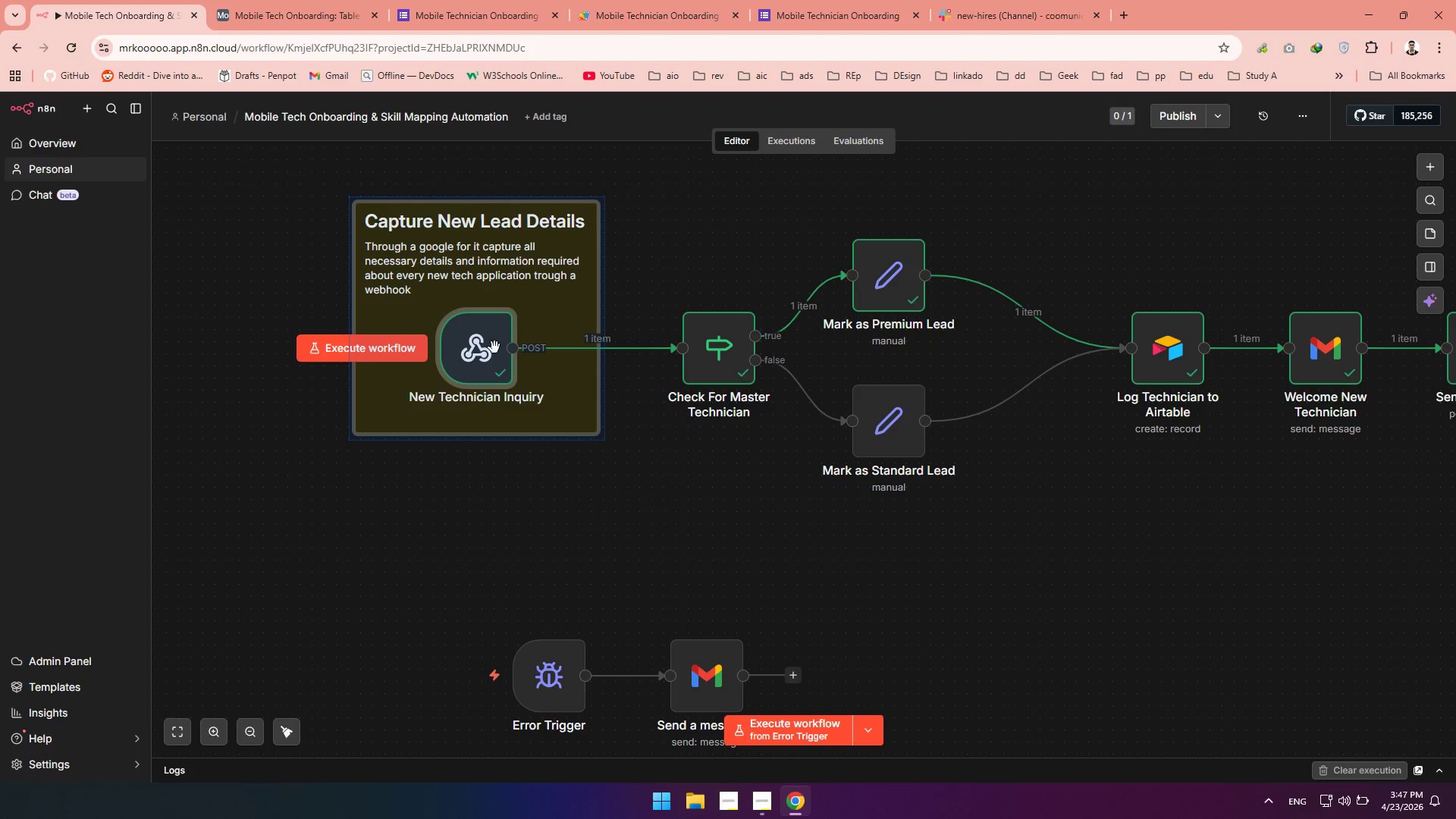 
left_click_drag(start_coordinate=[494, 347], to_coordinate=[344, 342])
 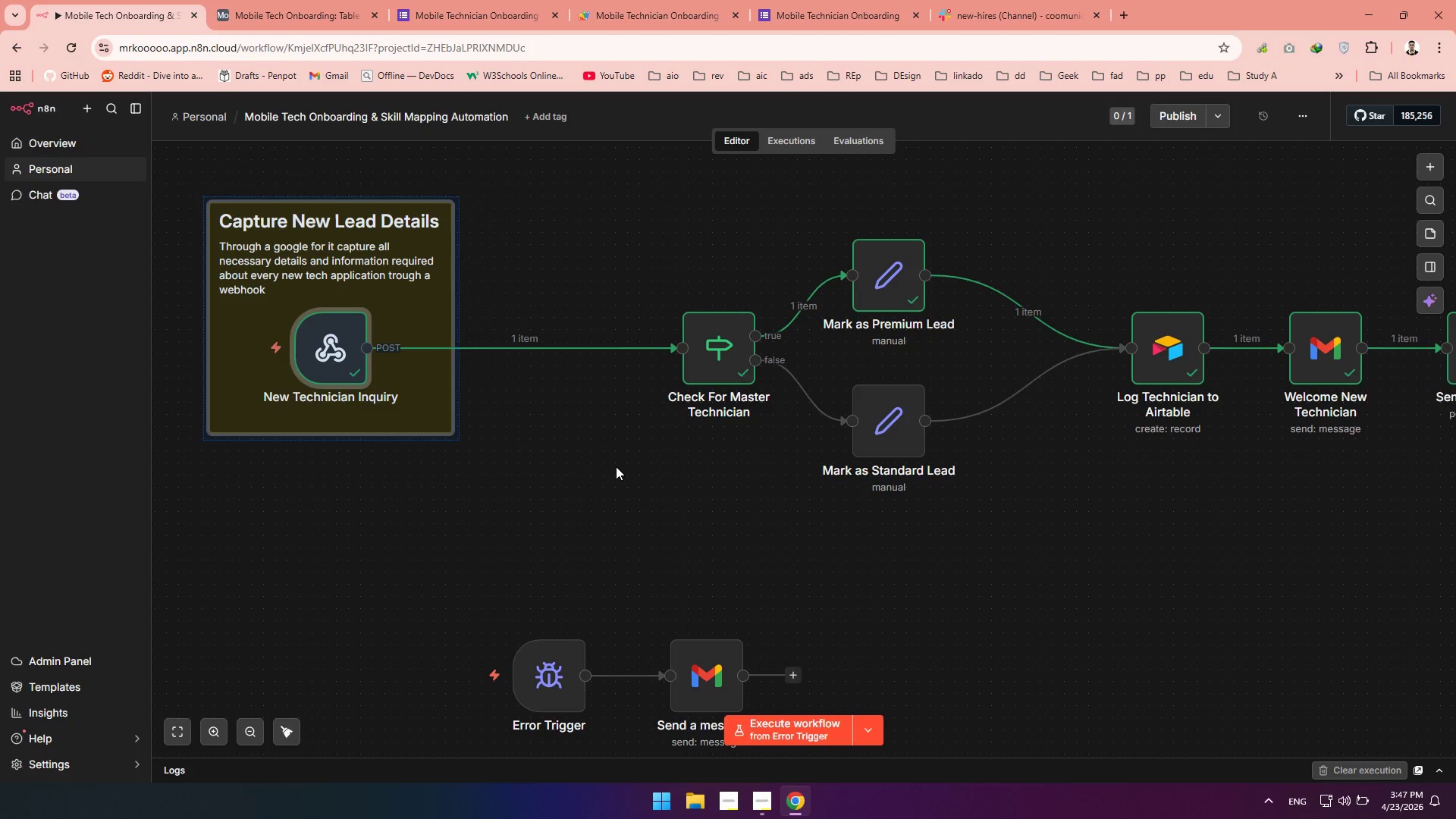 
left_click([616, 466])
 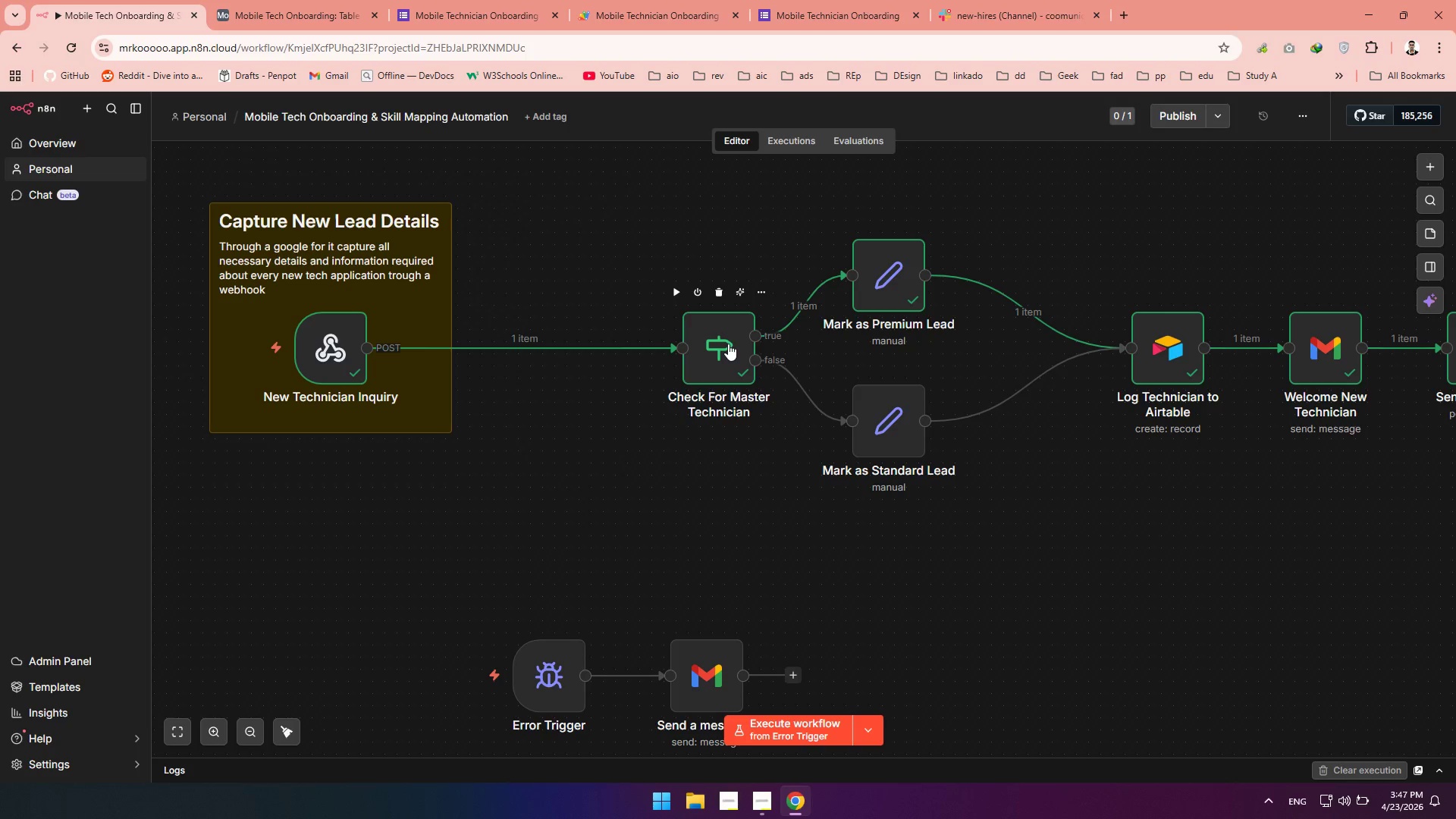 
left_click_drag(start_coordinate=[728, 344], to_coordinate=[634, 340])
 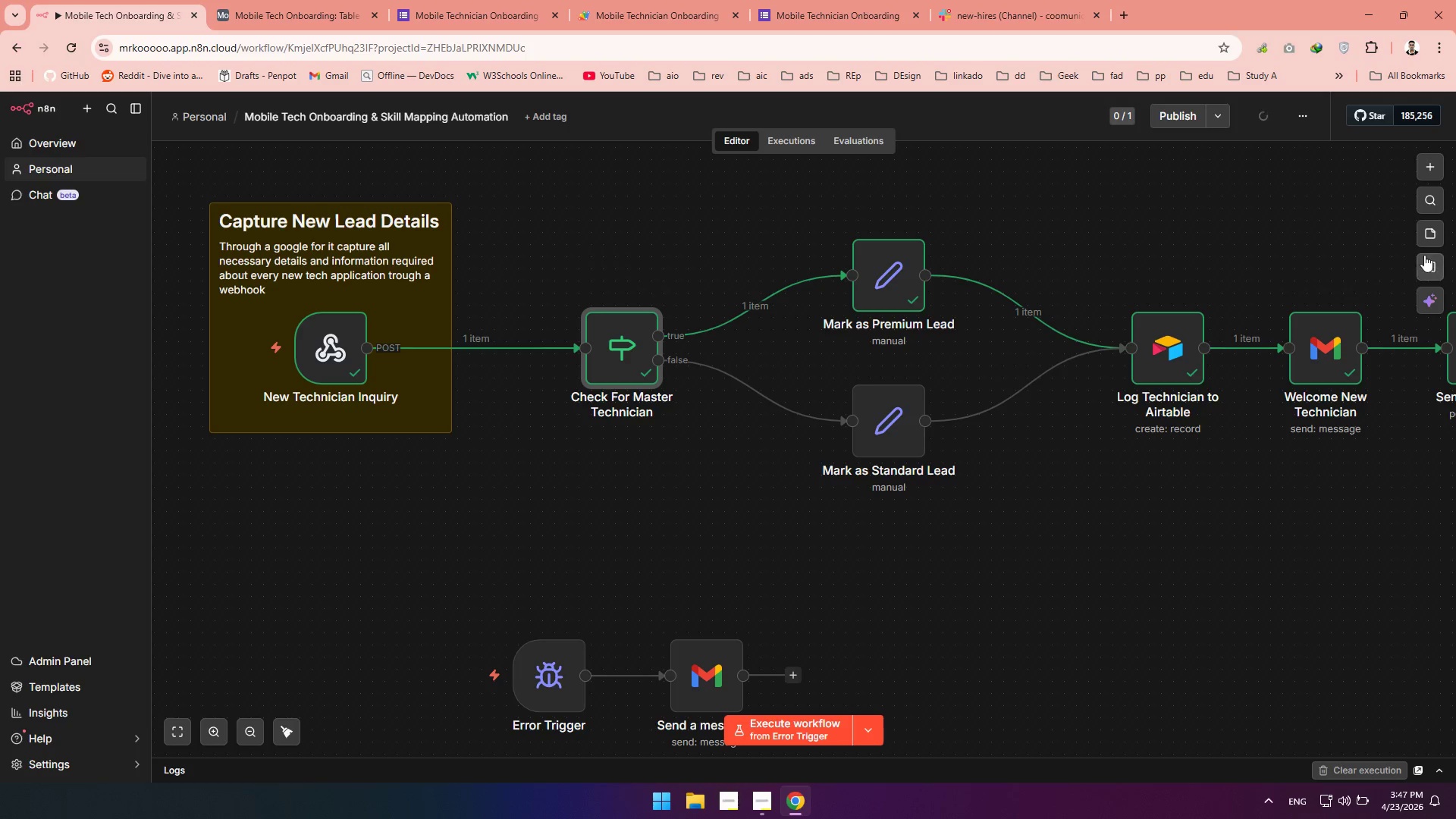 
left_click([1432, 243])
 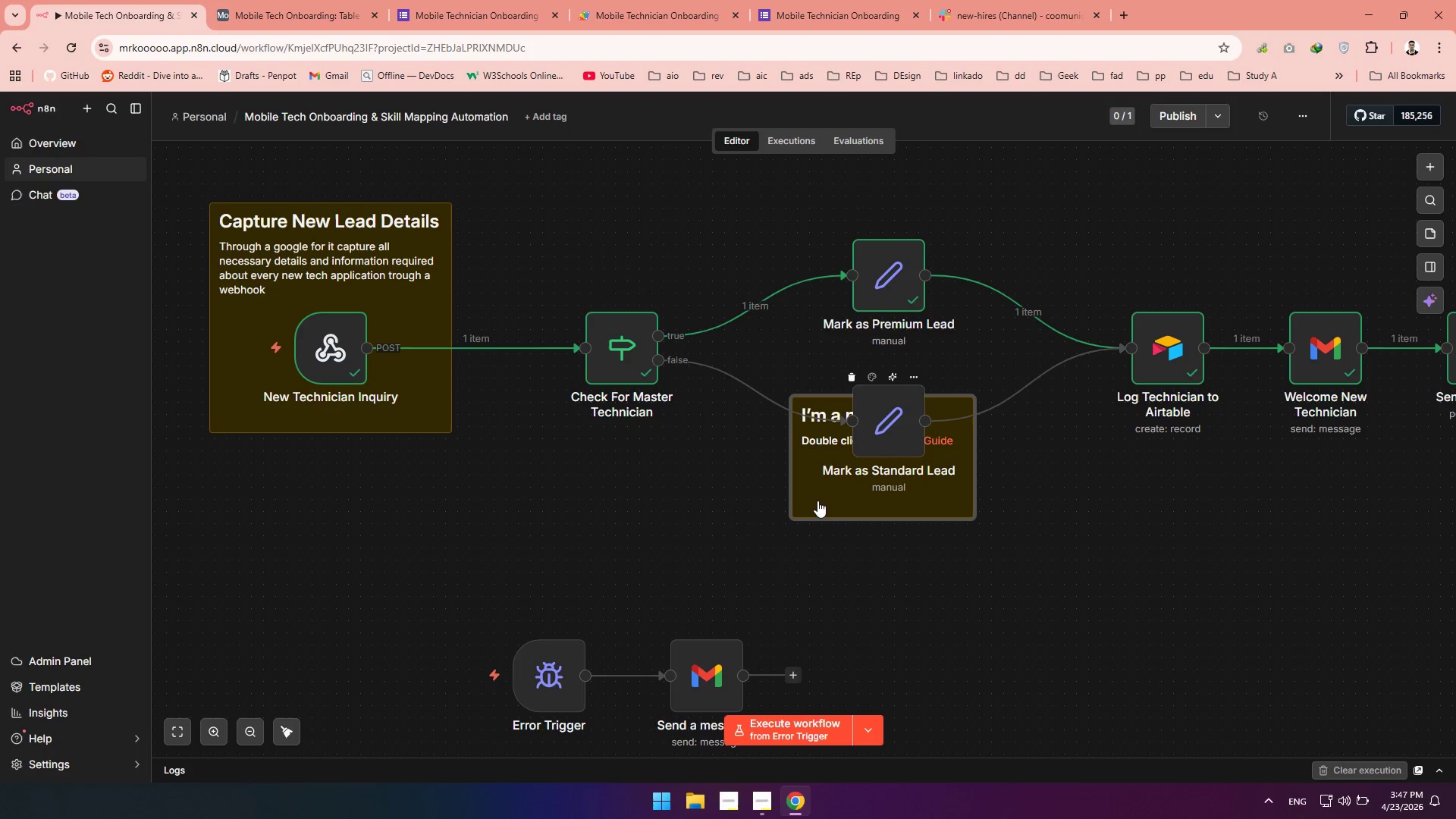 
left_click_drag(start_coordinate=[824, 493], to_coordinate=[567, 538])
 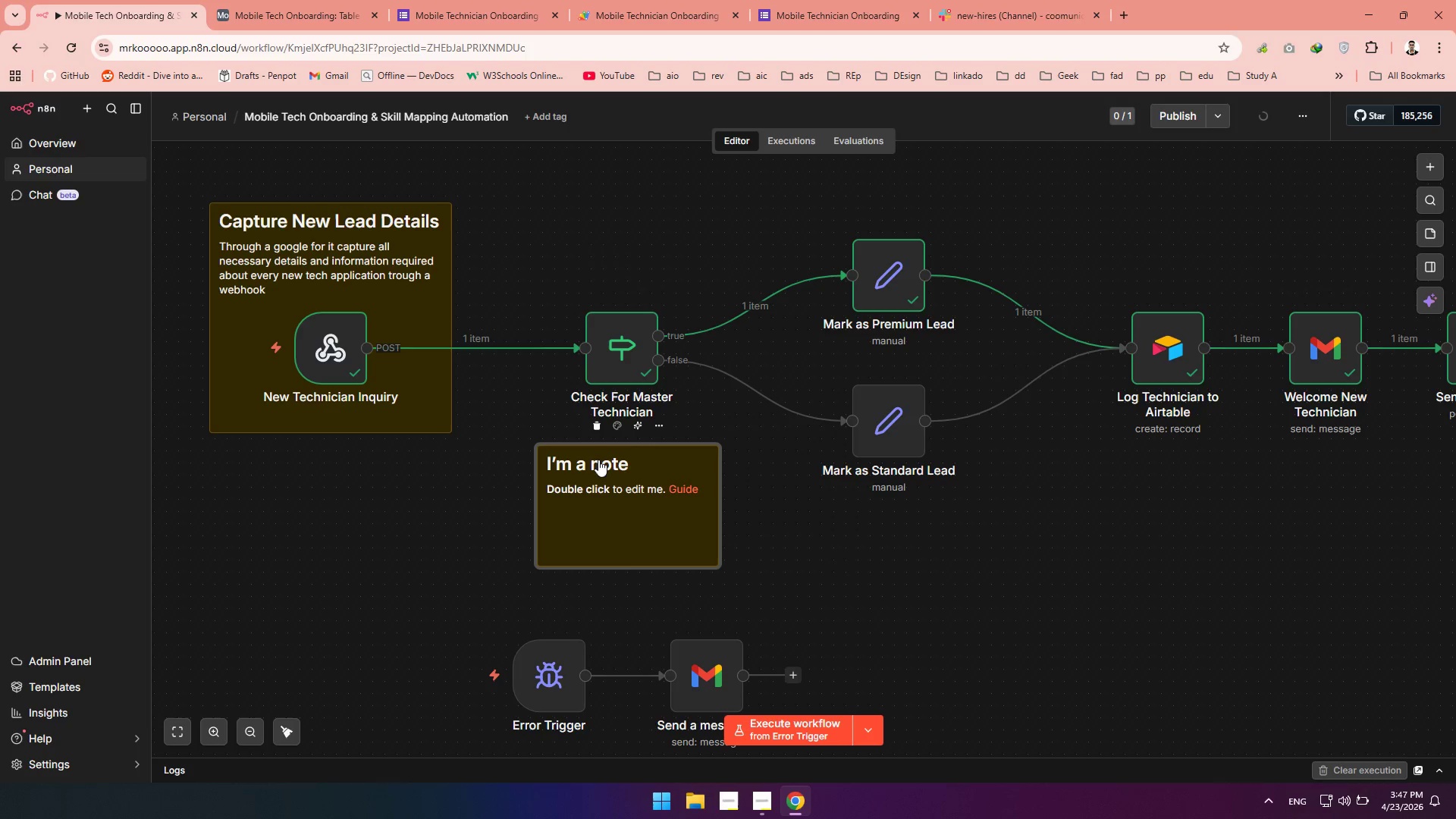 
double_click([598, 460])
 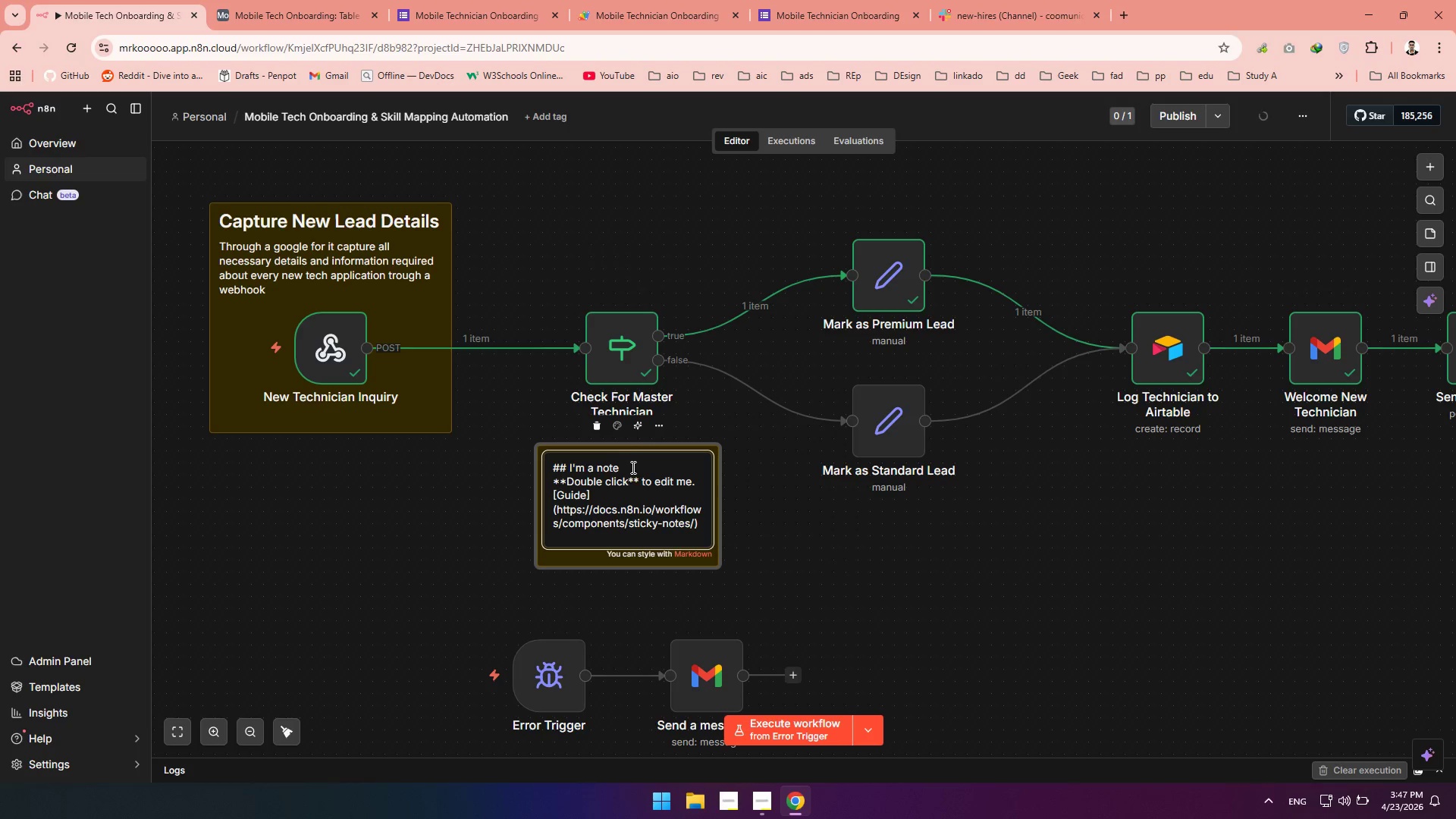 
left_click_drag(start_coordinate=[632, 467], to_coordinate=[573, 472])
 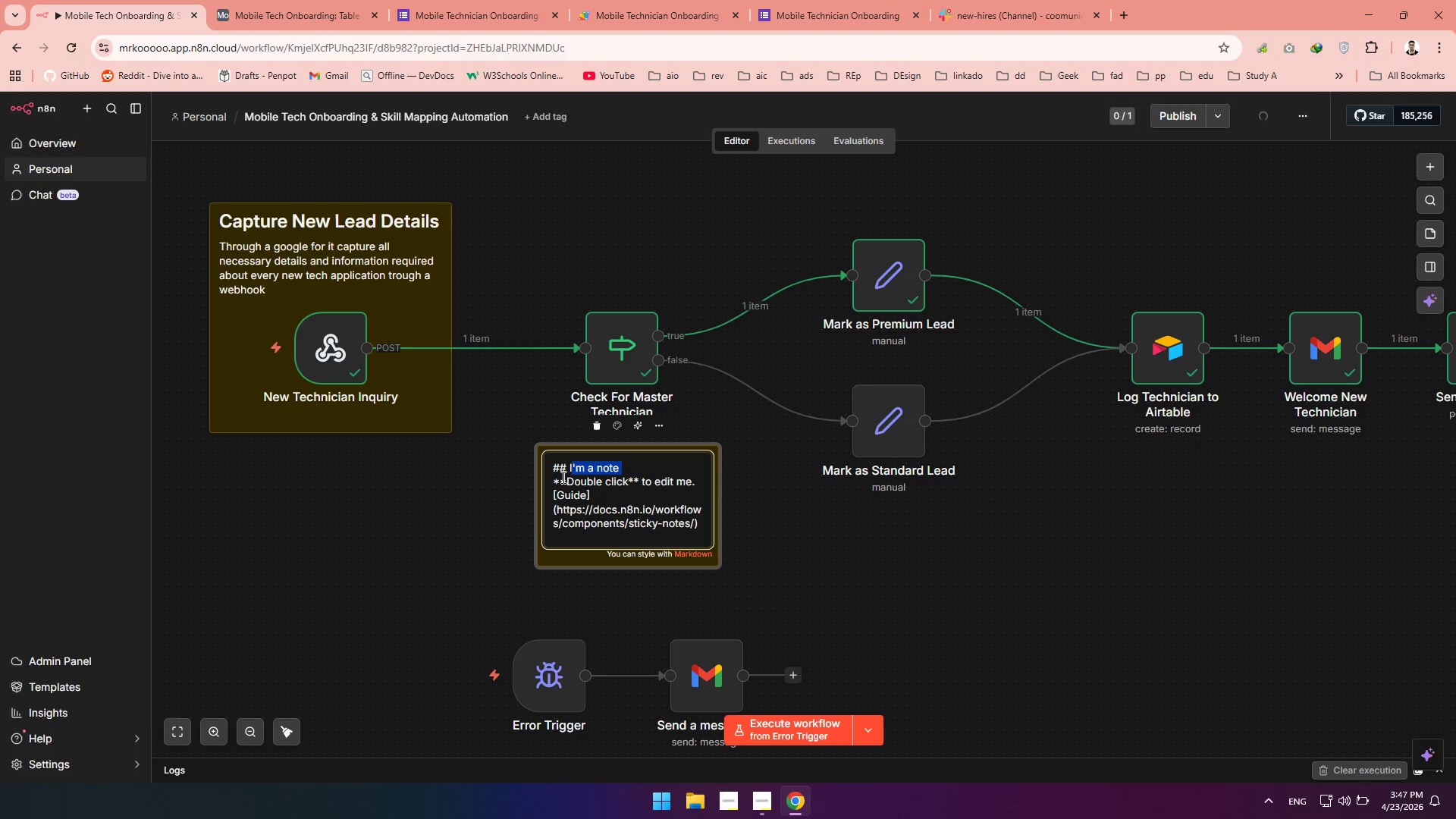 
key(Backspace)
key(Backspace)
type(Identify Master Tech)
 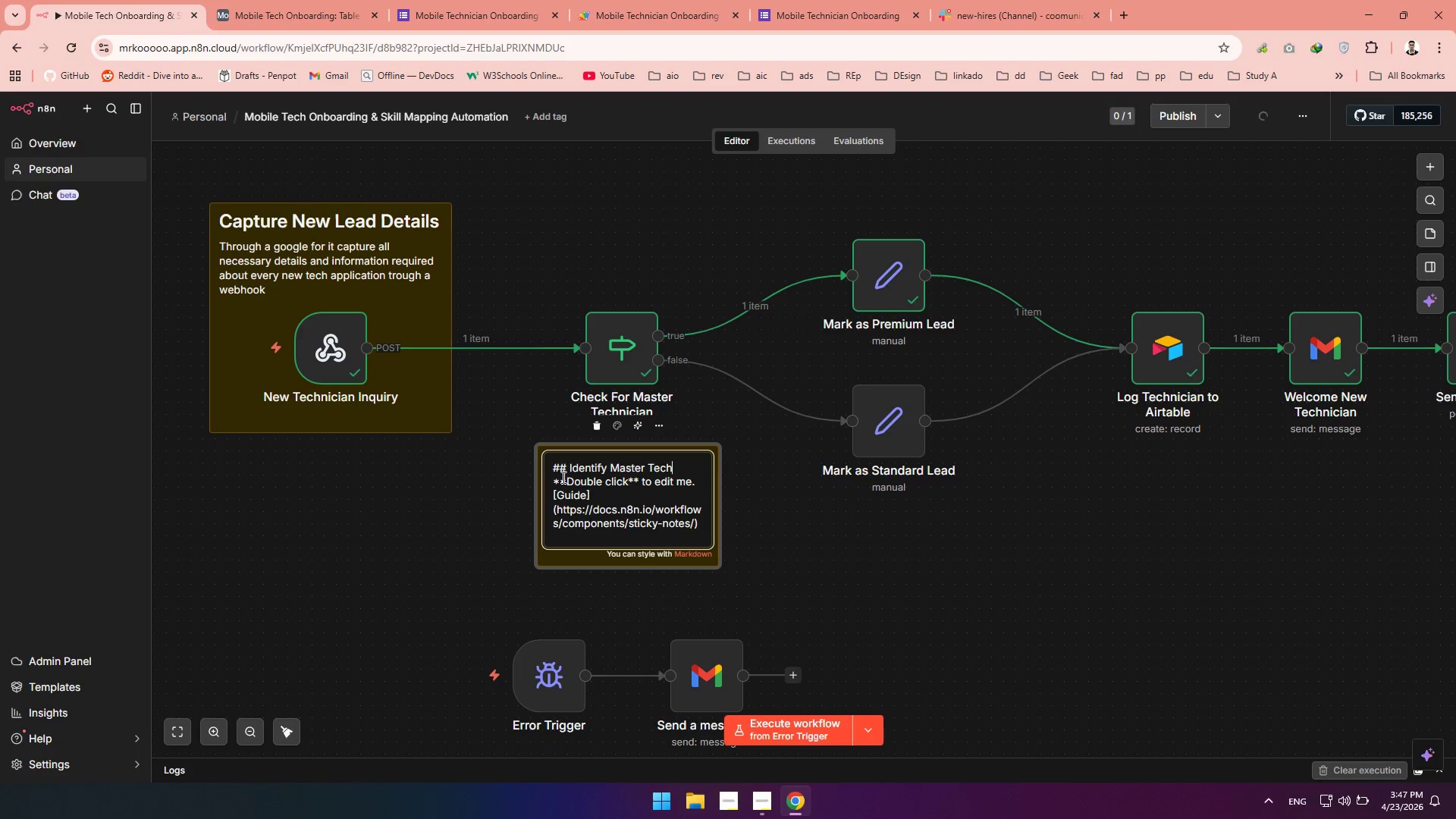 
left_click_drag(start_coordinate=[697, 526], to_coordinate=[552, 486])
 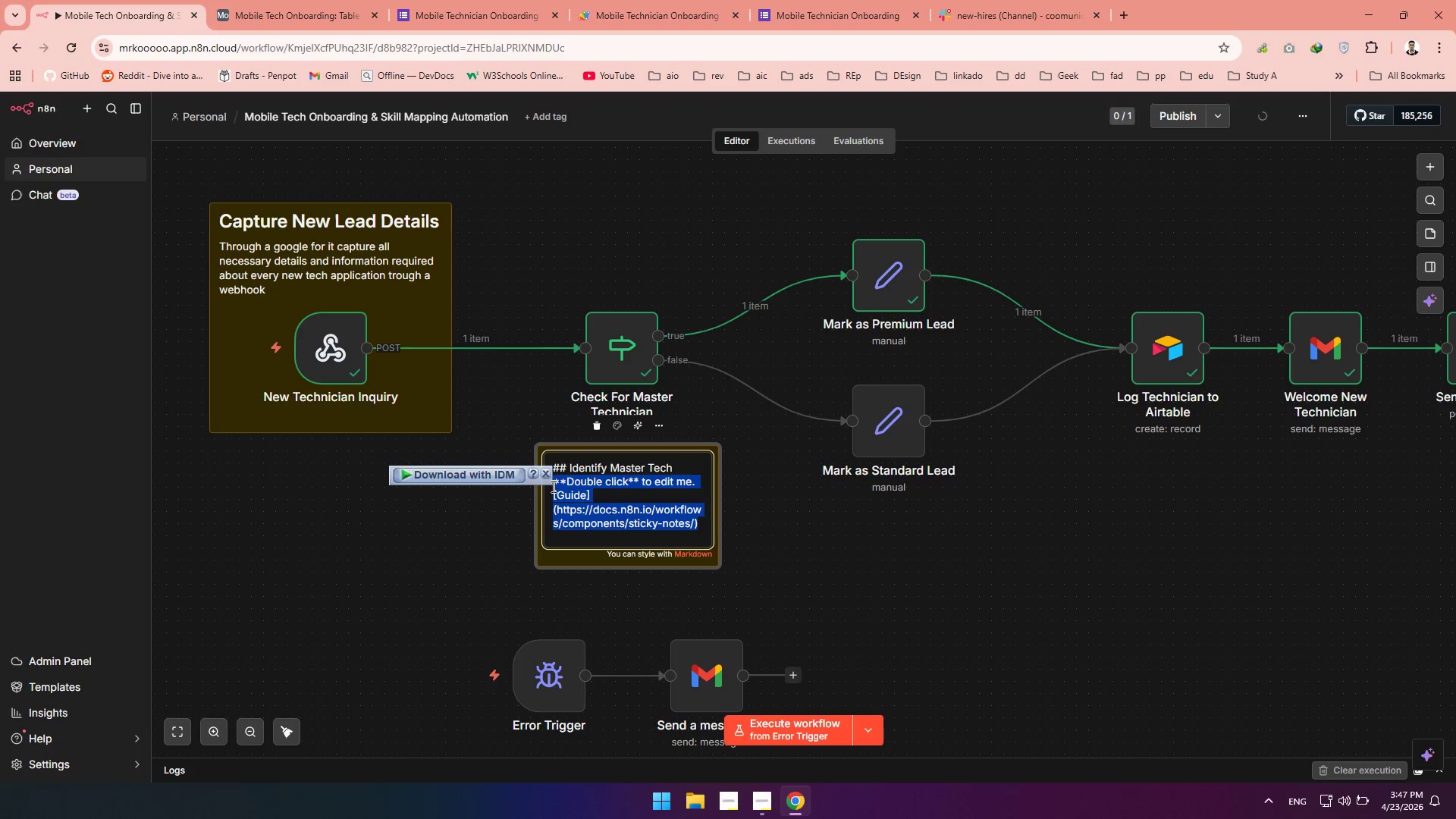 
type(Based on informaton from previious node )
 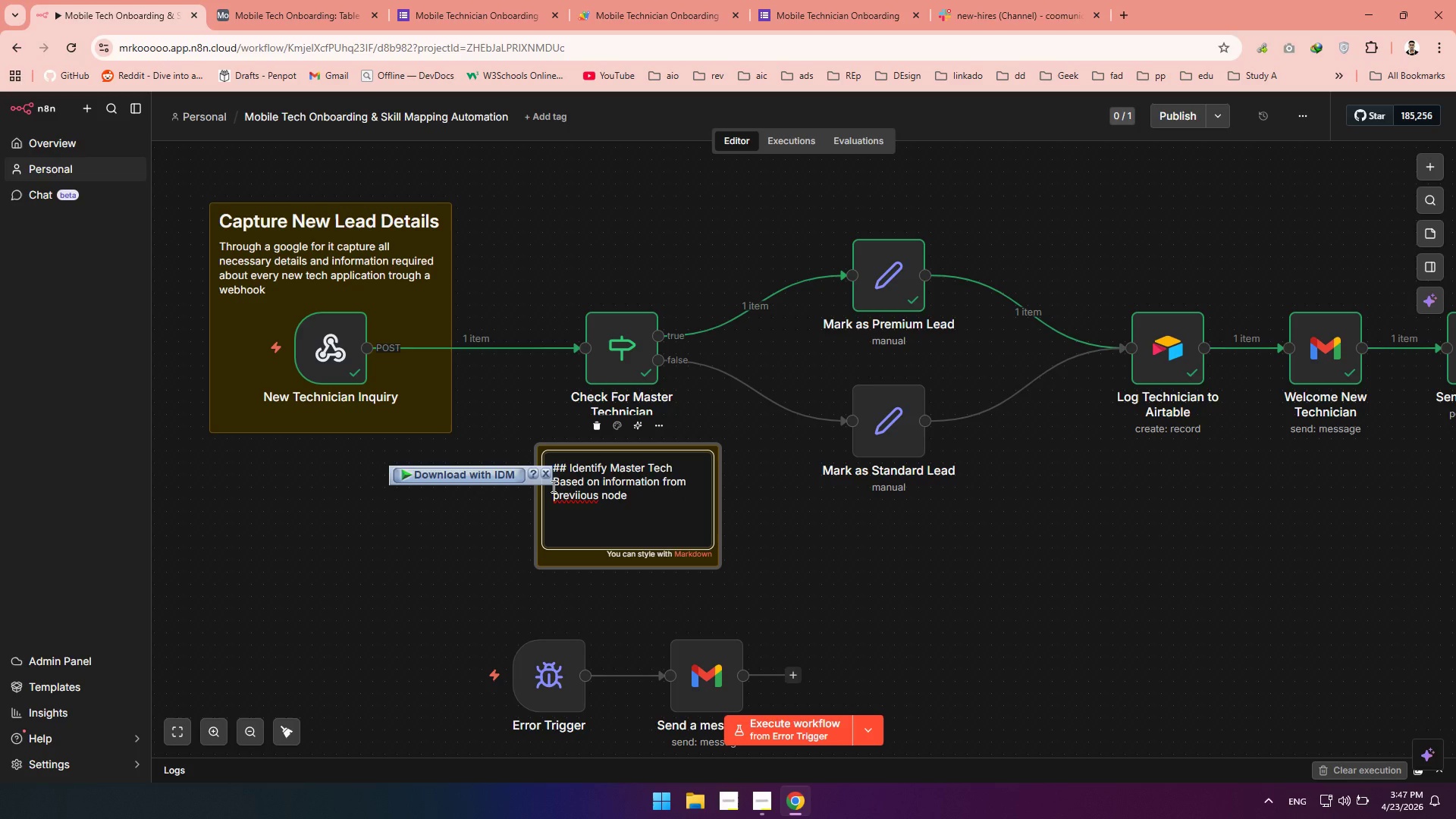 
left_click([582, 493])
 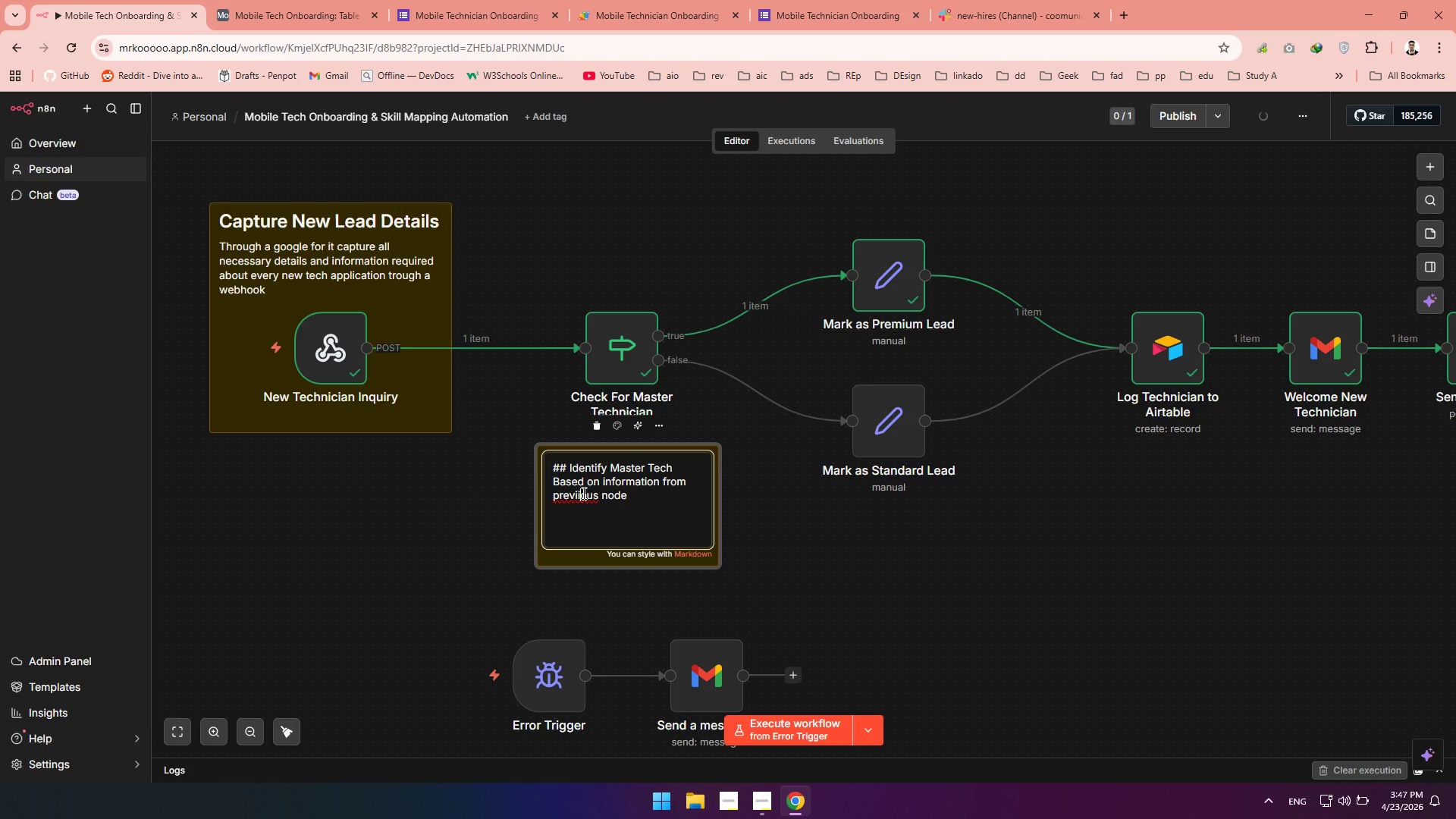 
key(Backspace)
 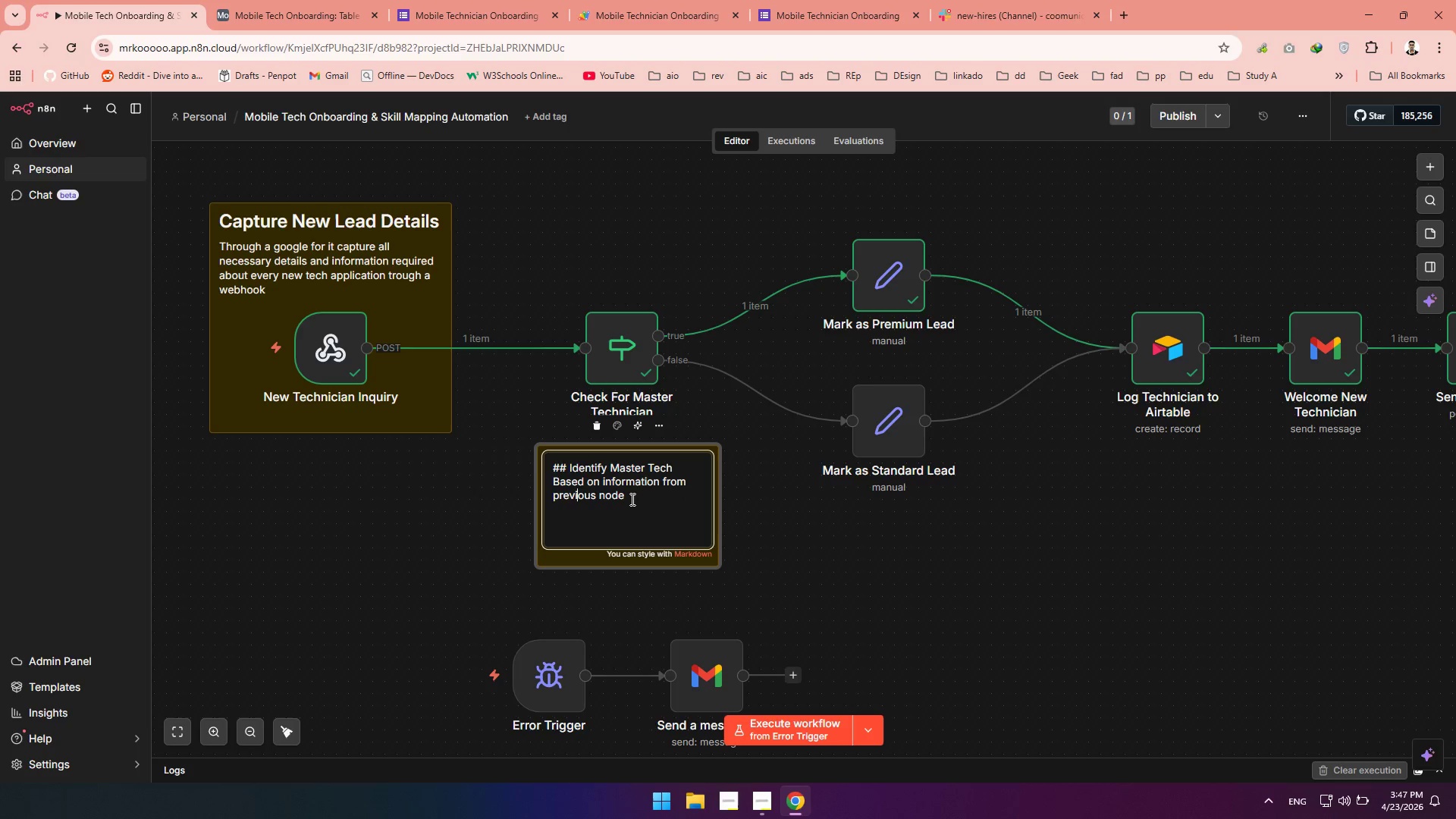 
left_click([631, 499])
 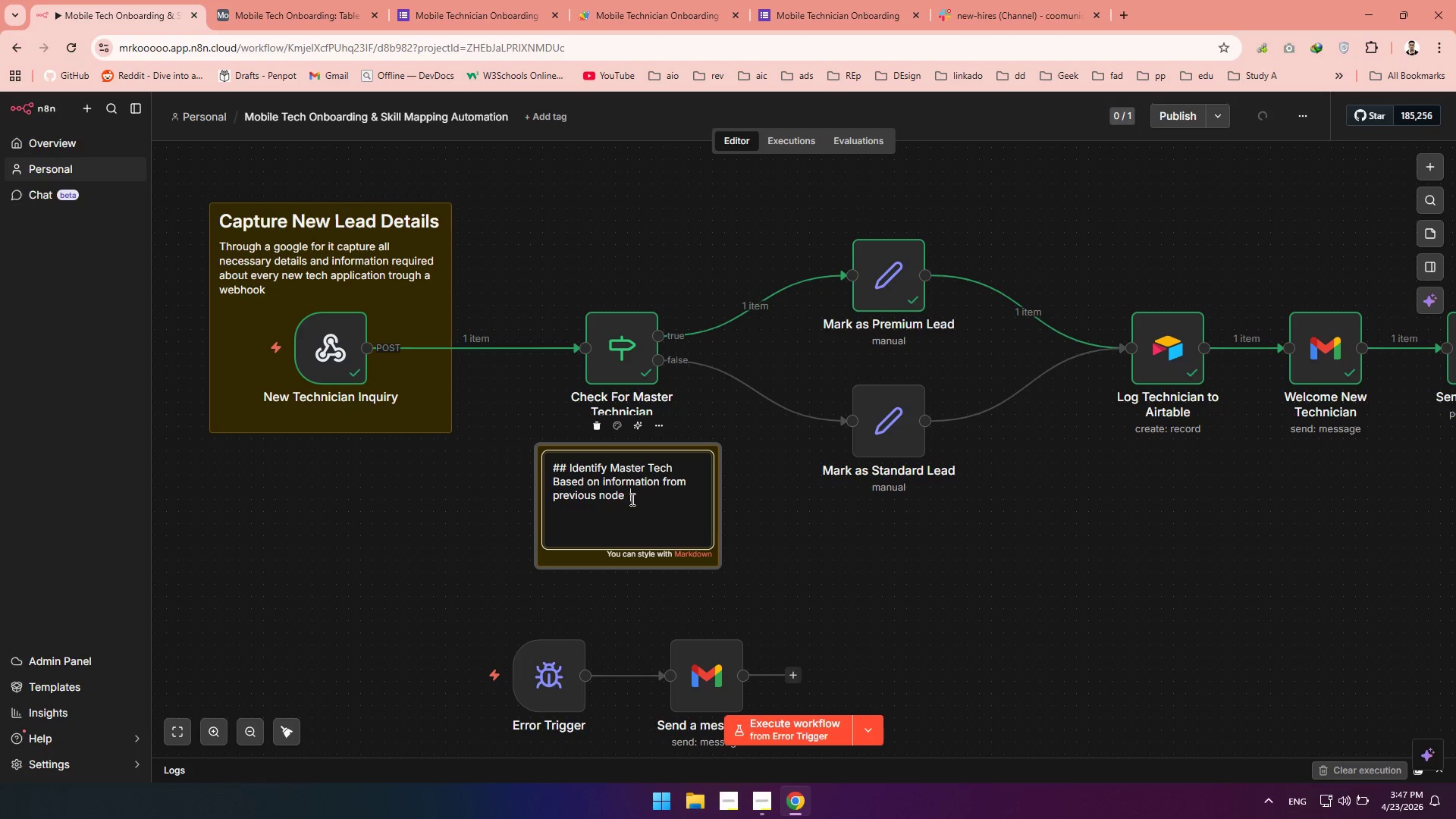 
type( it filters entries in to premium Lead or standard c)
key(Backspace)
 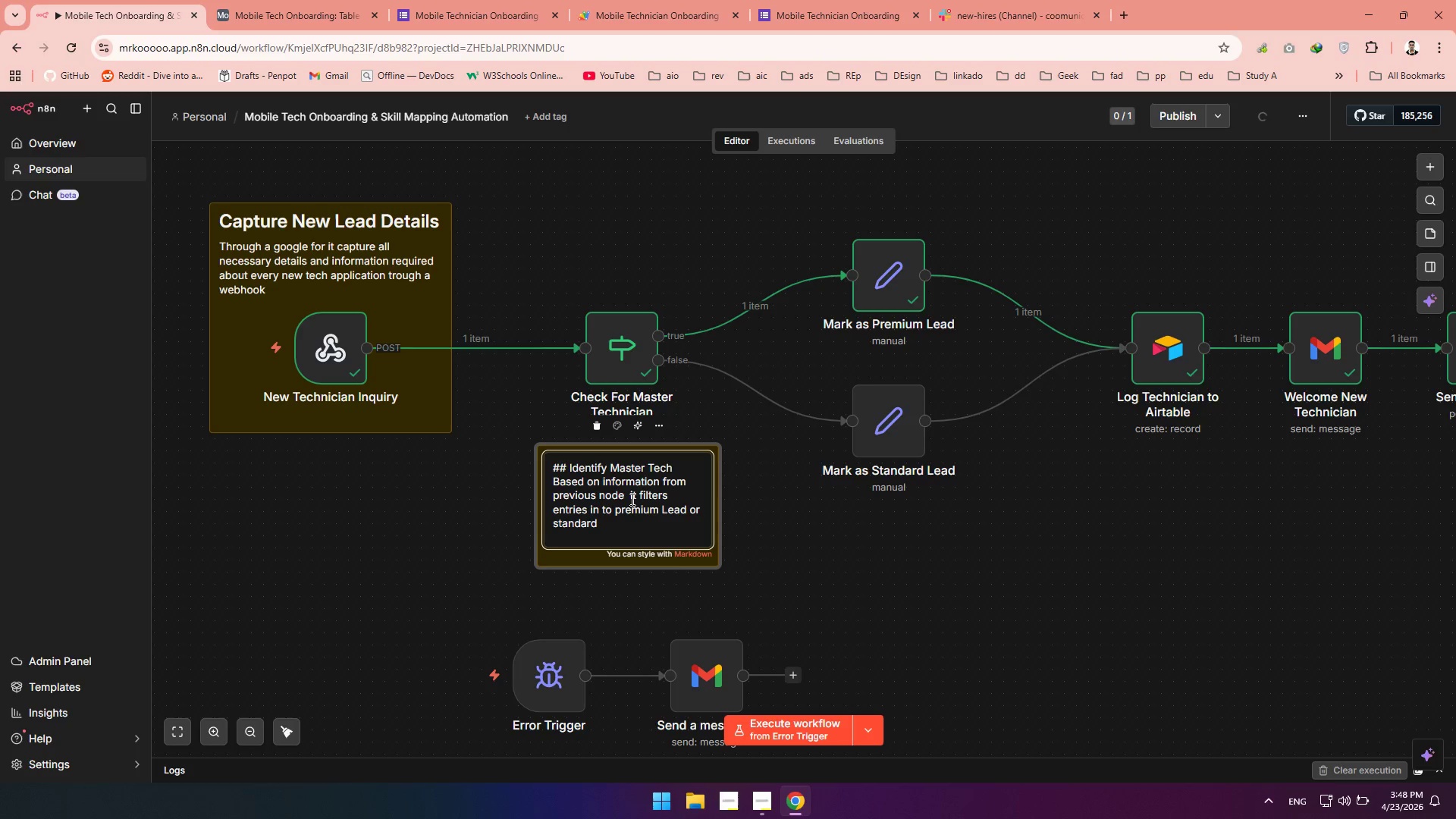 
key(Control+Backspace)
 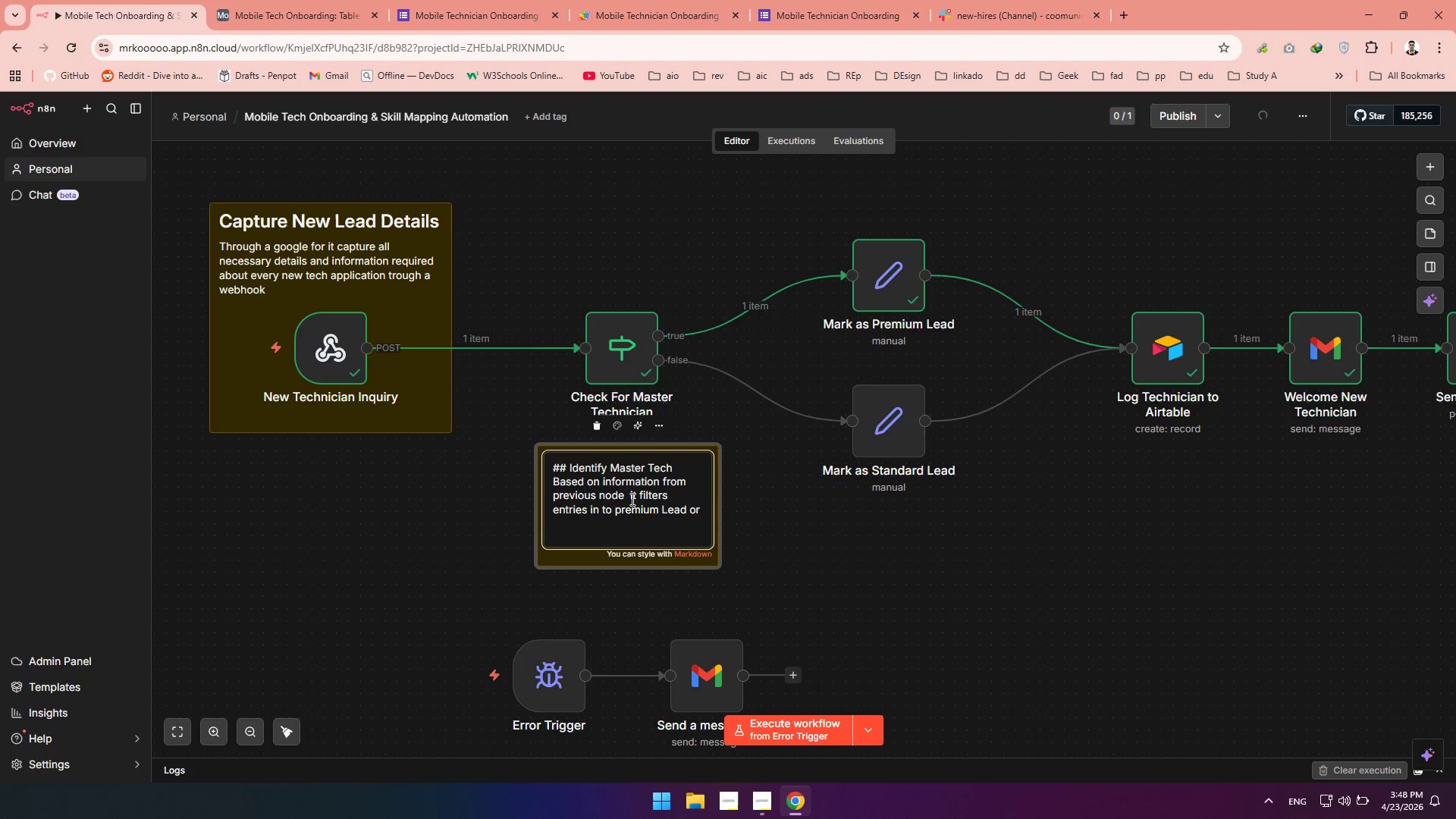 
type(Standard Cre)
key(Backspace)
type(ew bas)
key(Backspace)
key(Backspace)
key(Backspace)
 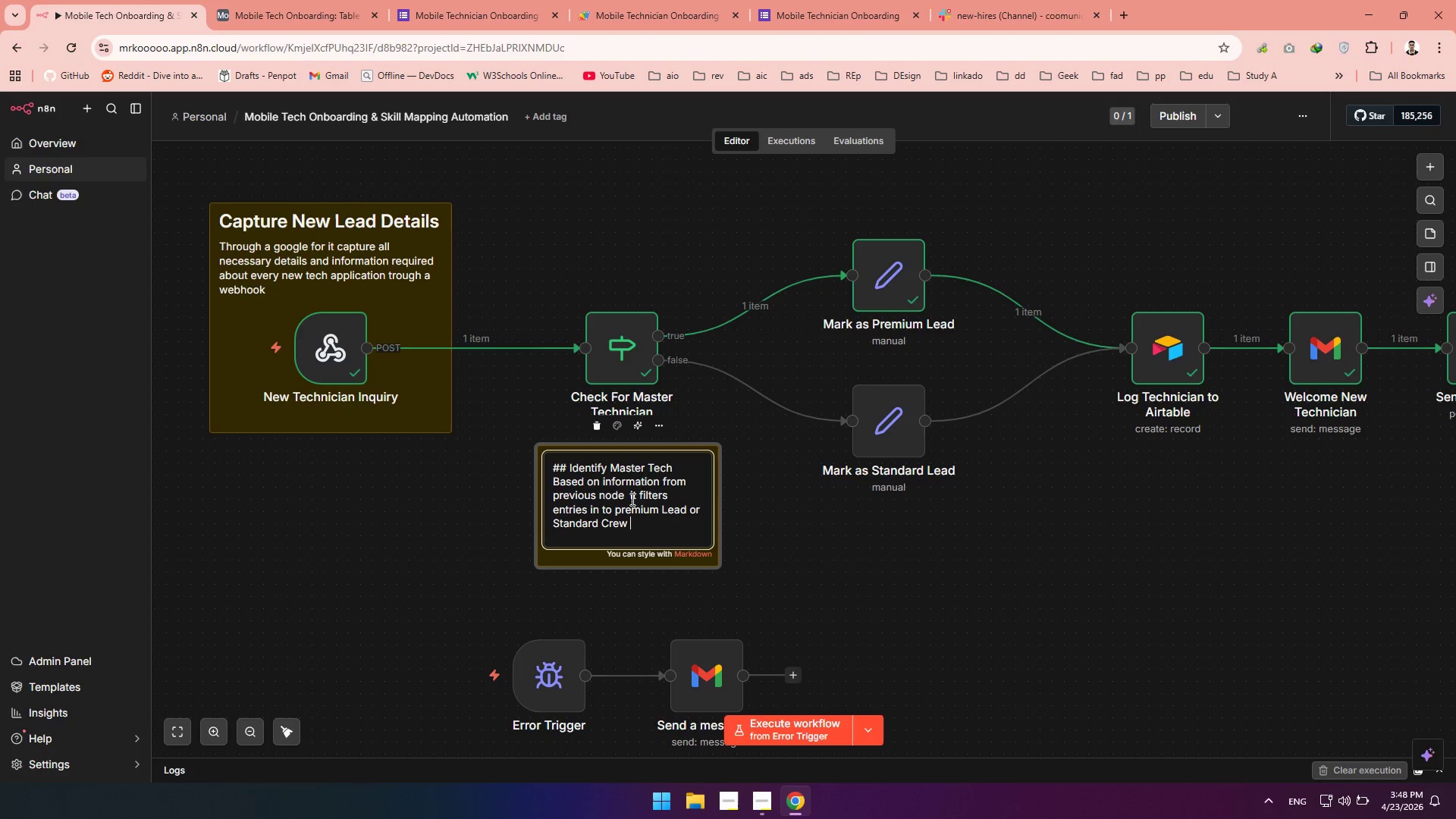 
type(based on thier )
key(Backspace)
key(Backspace)
key(Backspace)
type(er )
key(Backspace)
key(Backspace)
type(on thier )
 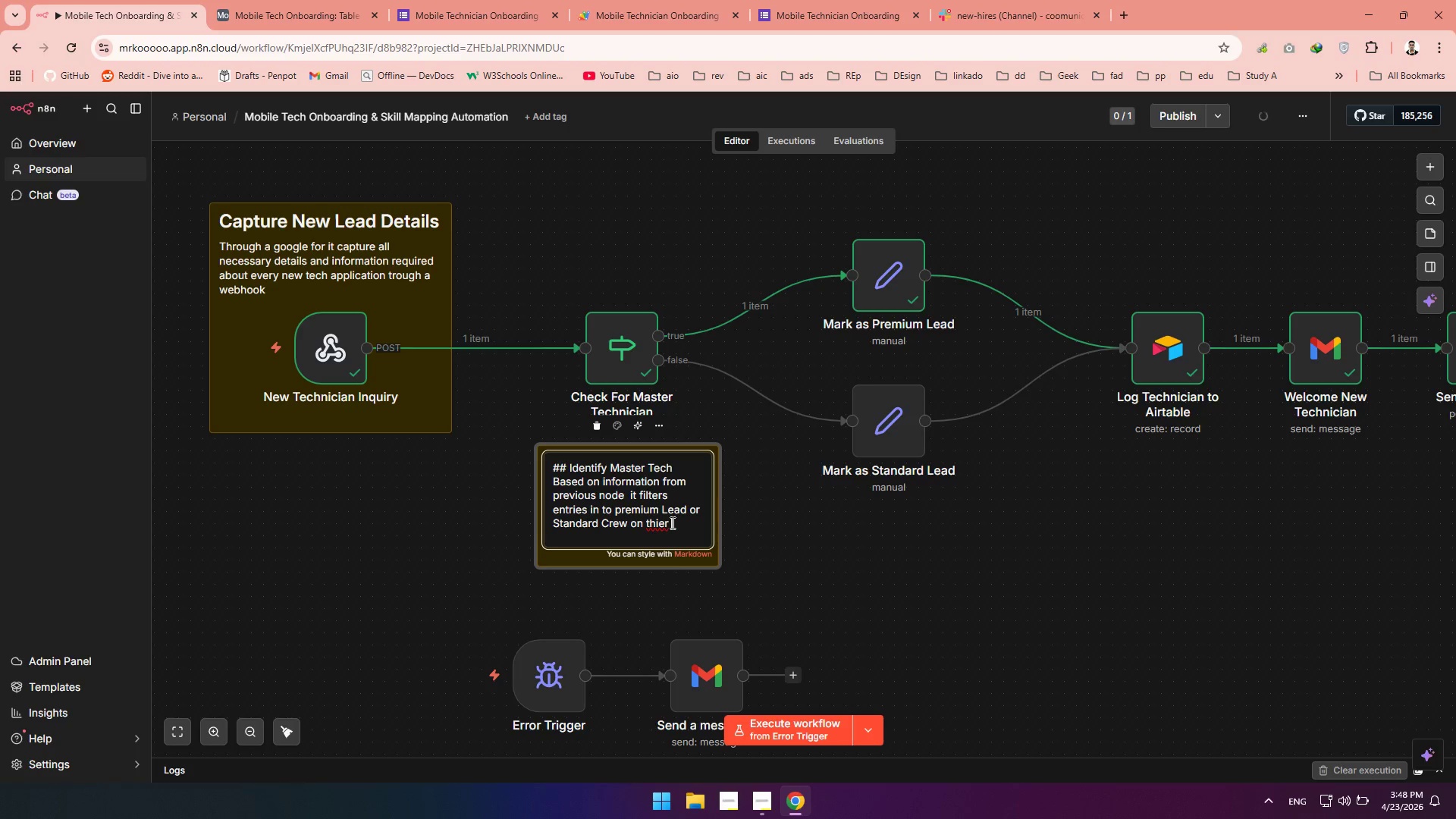 
left_click([671, 522])
 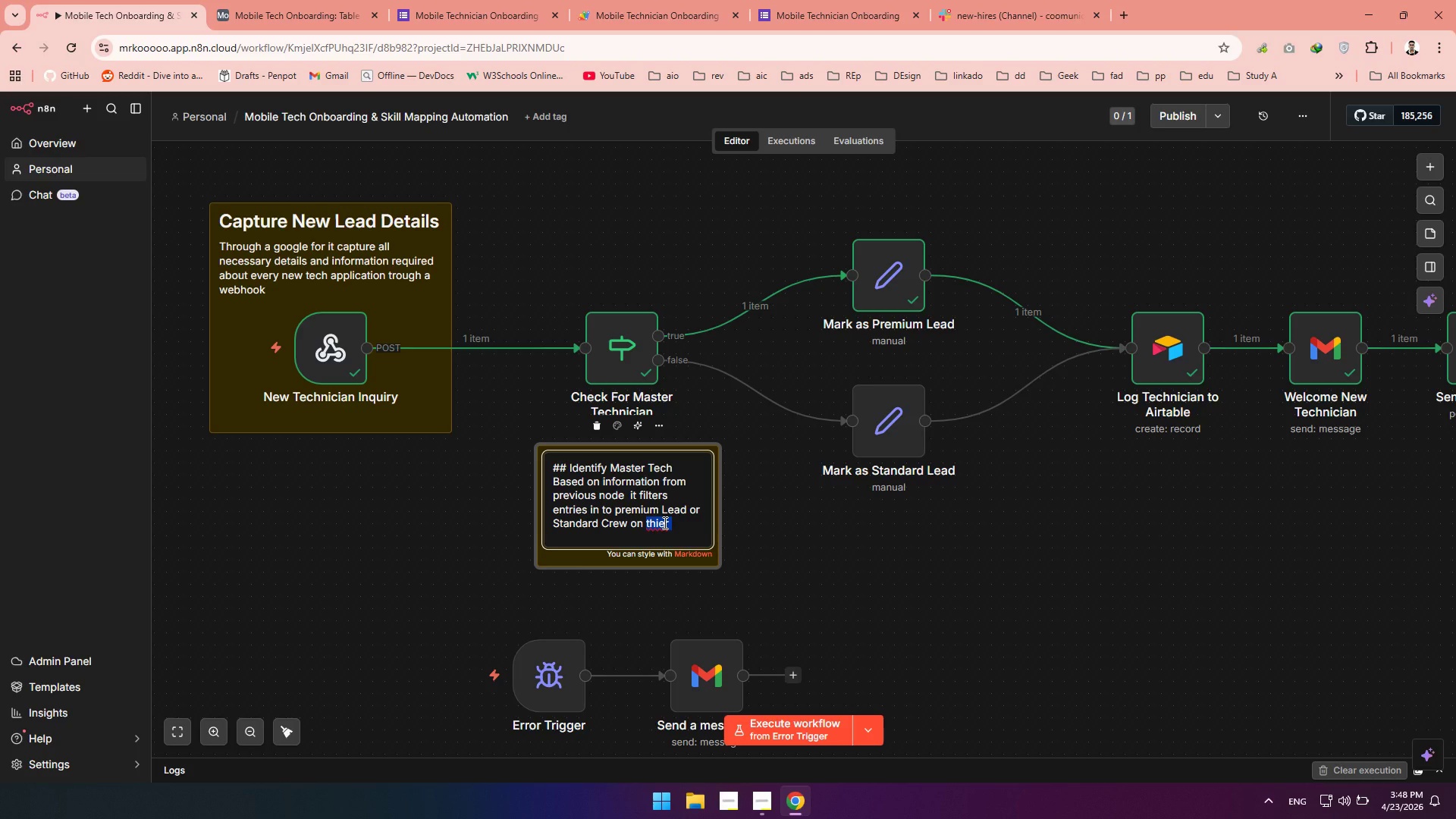 
type(t)
key(Backspace)
type(the tech's cr)
key(Backspace)
type(ertifacton level and if )
 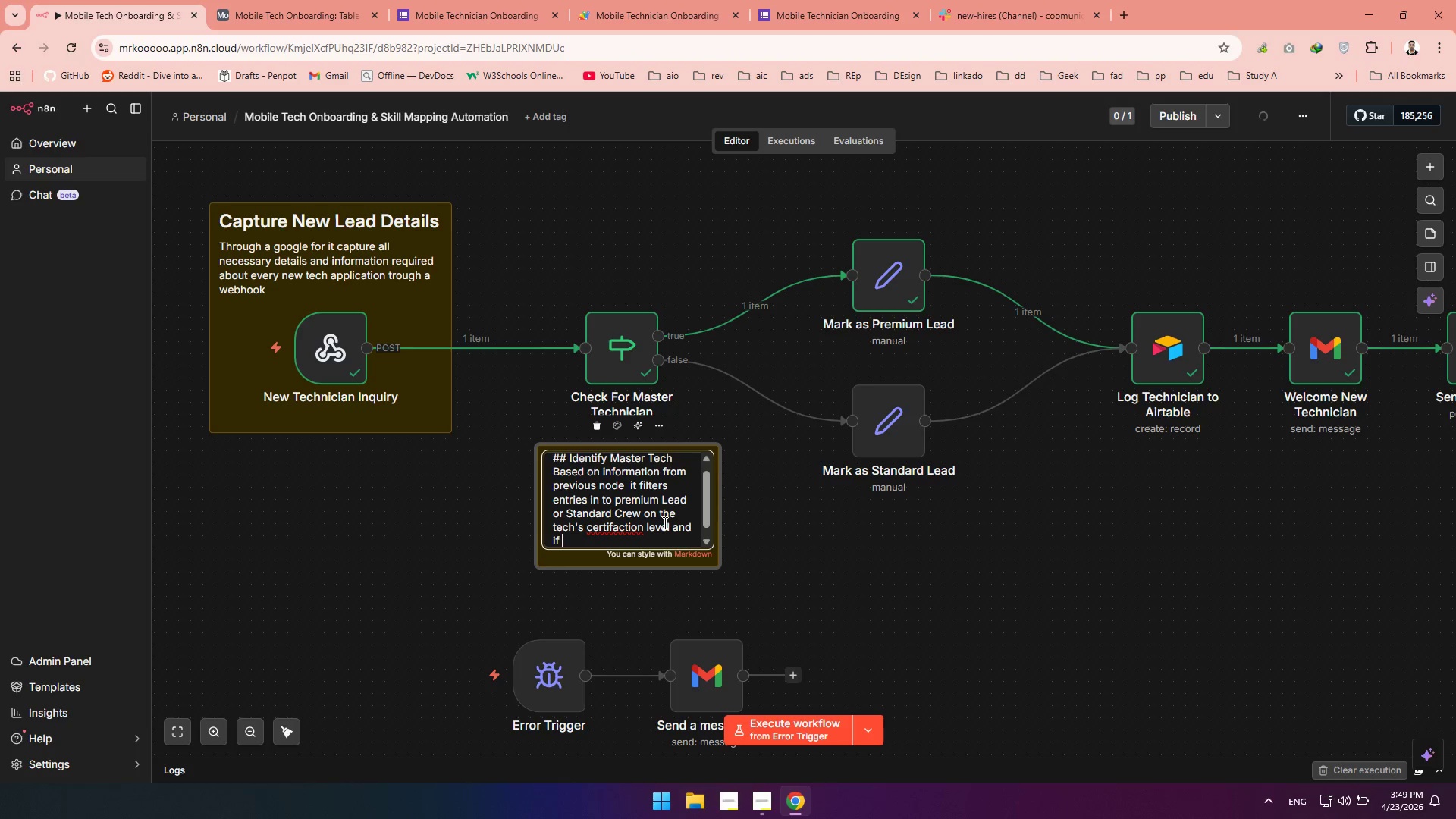 
wait(7.94)
 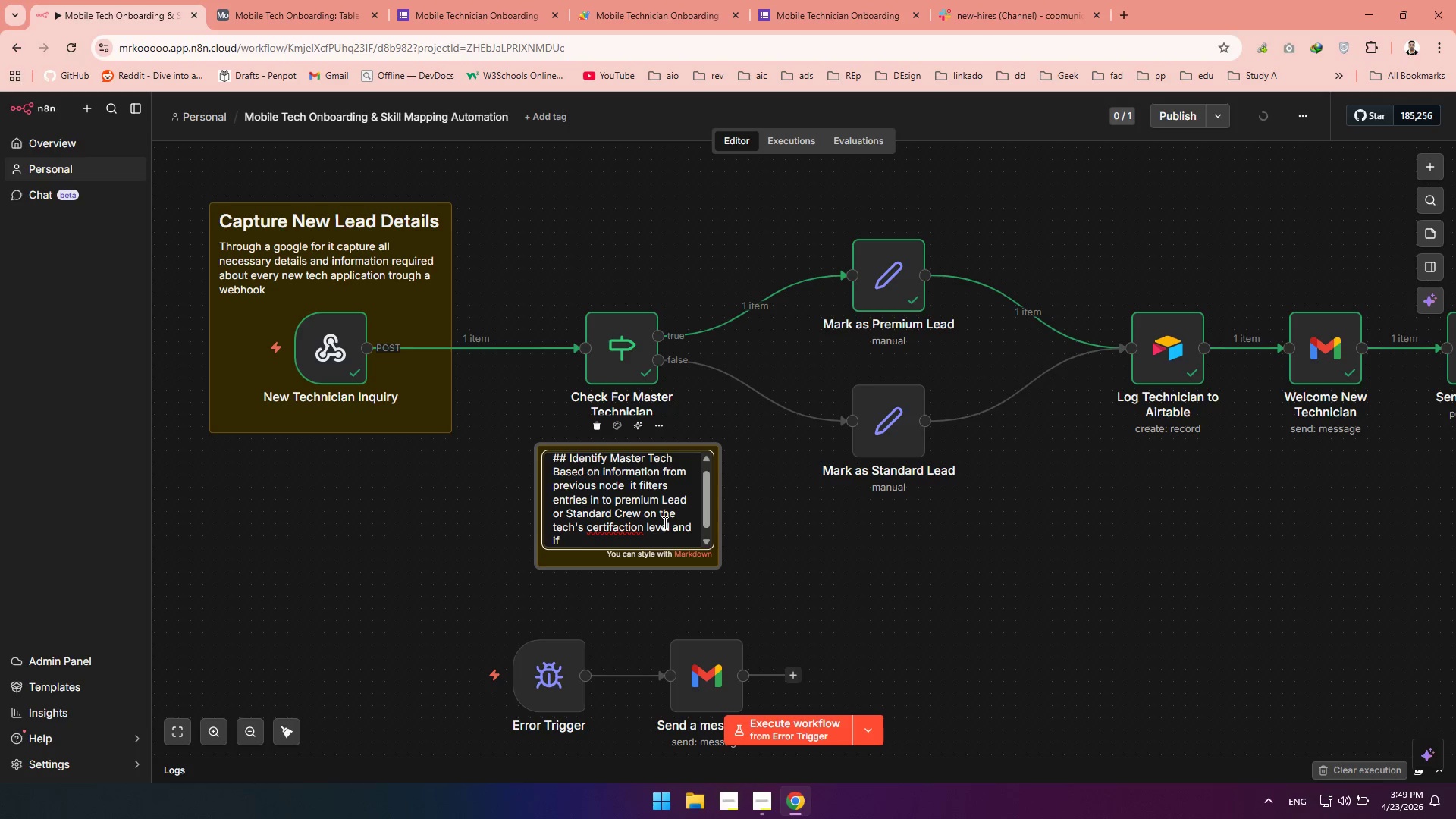 
left_click([613, 529])
 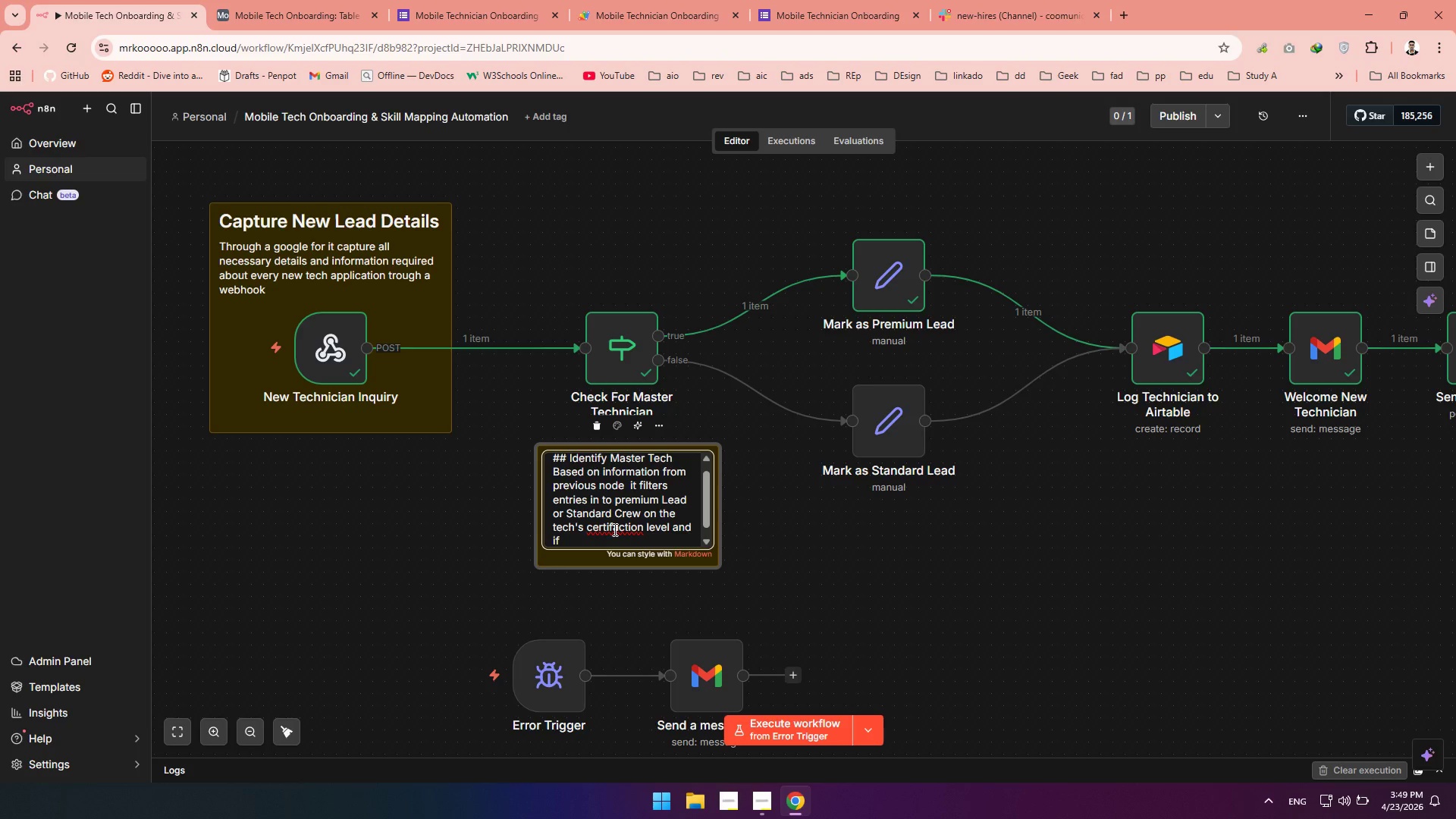 
key(Delete)
 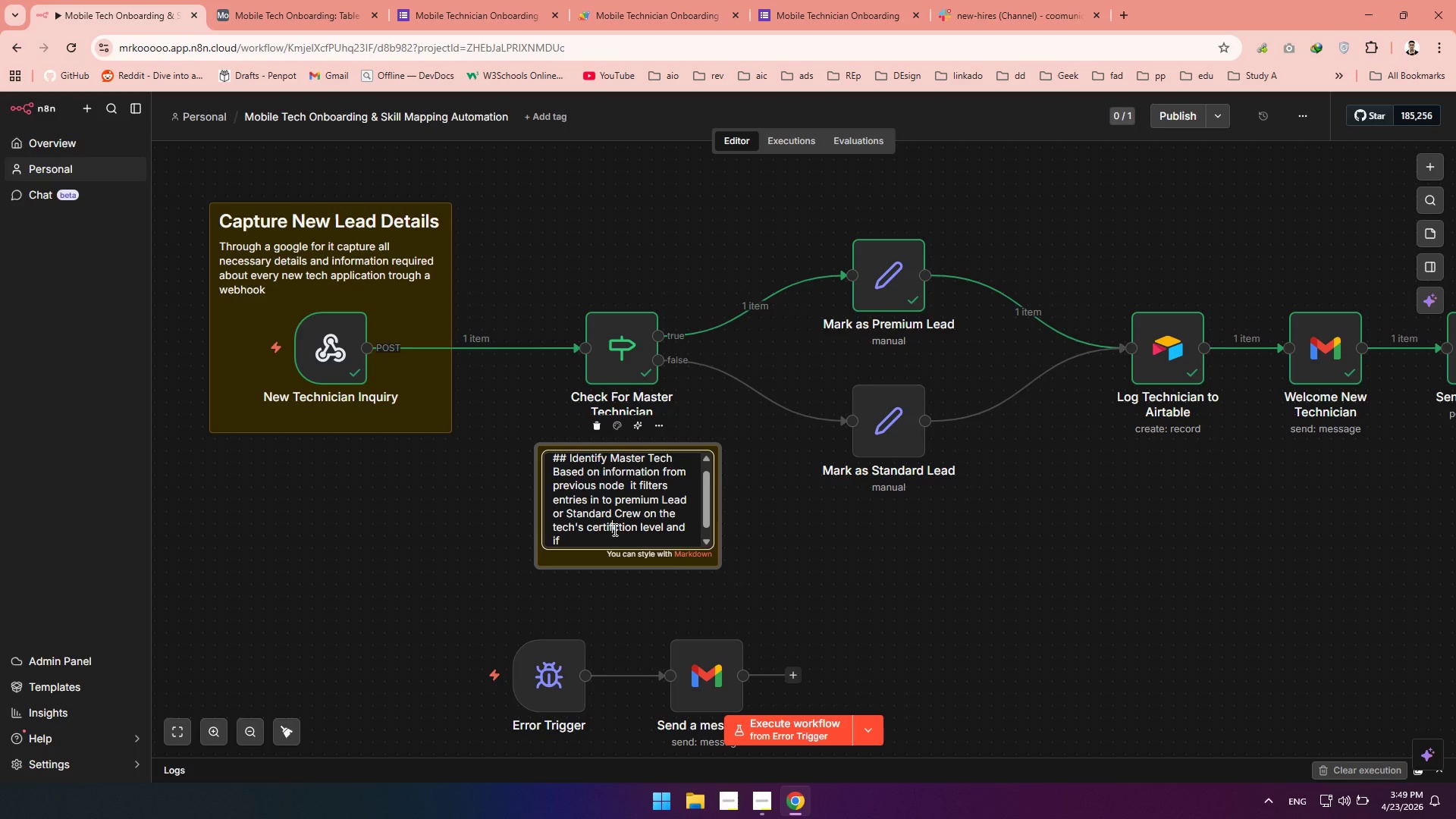 
key(I)
 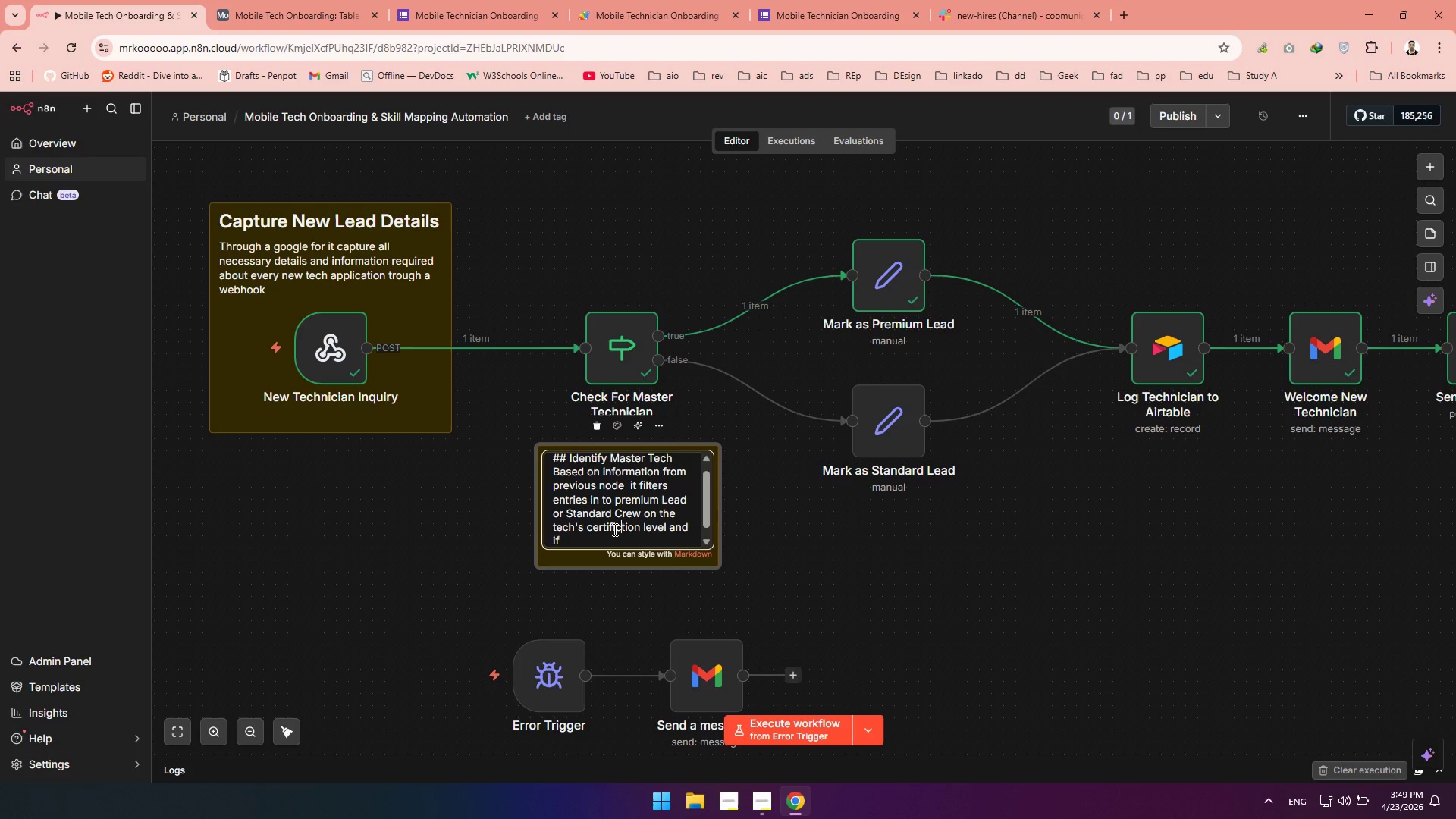 
key(ArrowRight)
 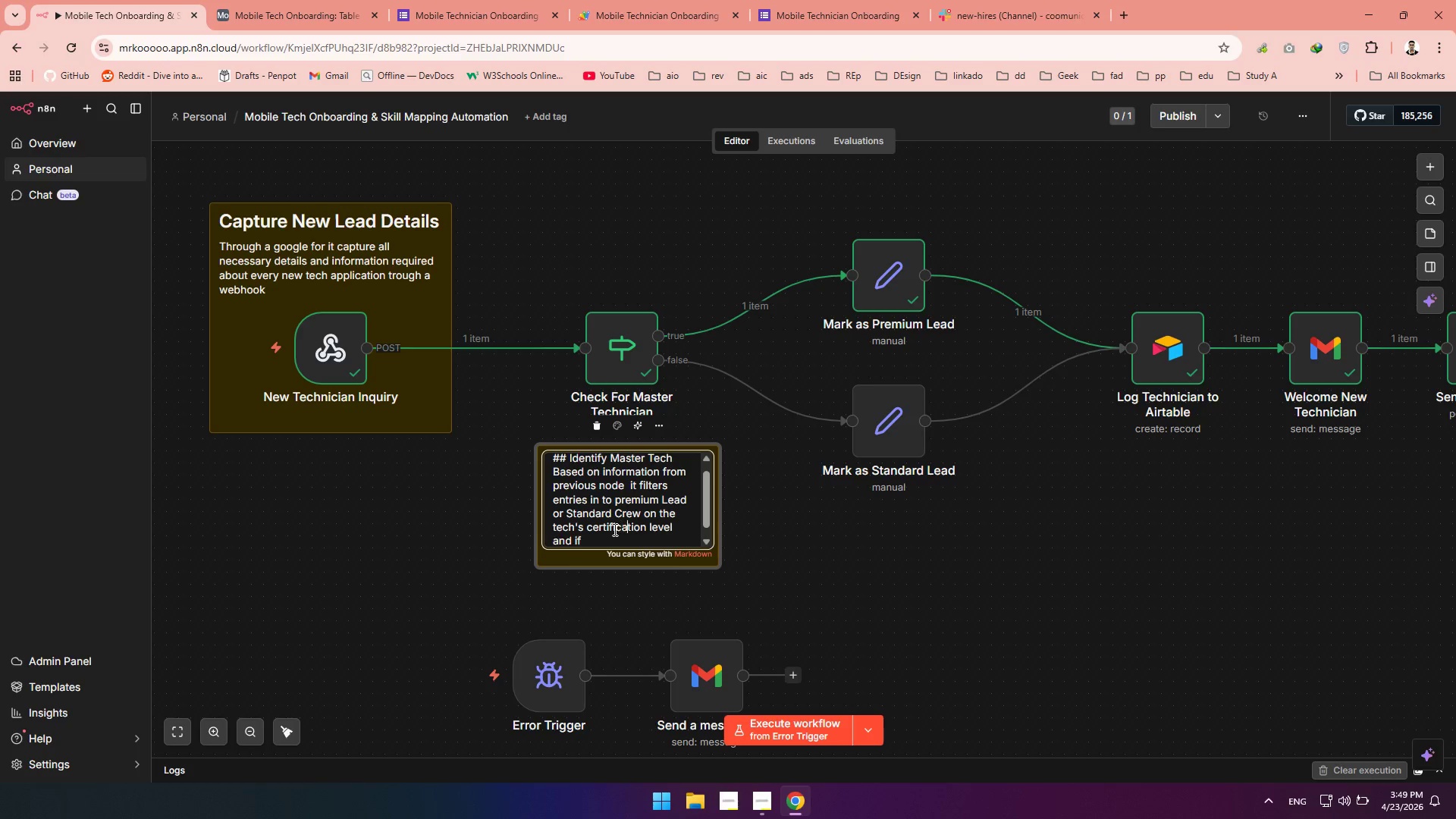 
key(A)
 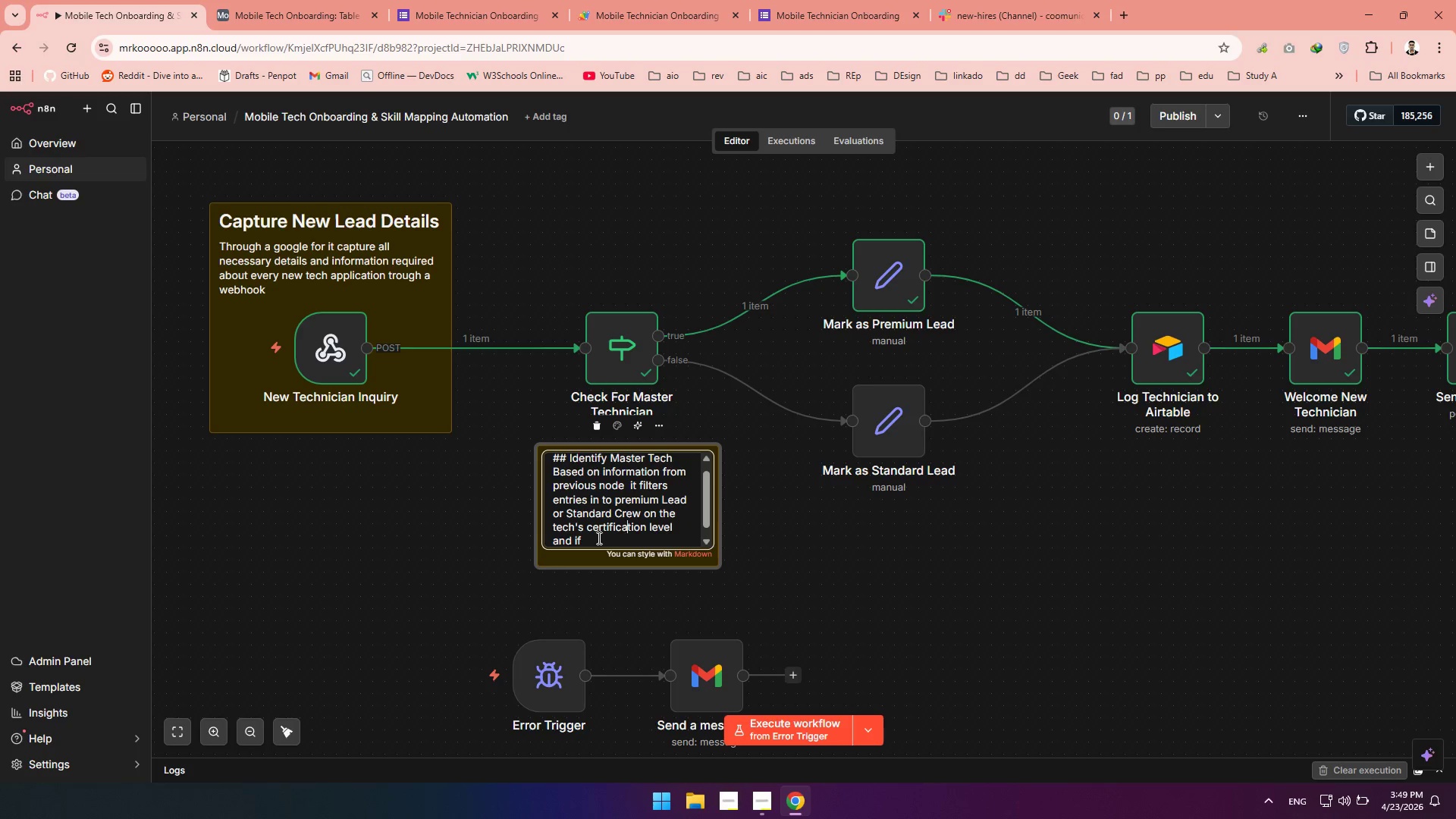 
left_click([598, 538])
 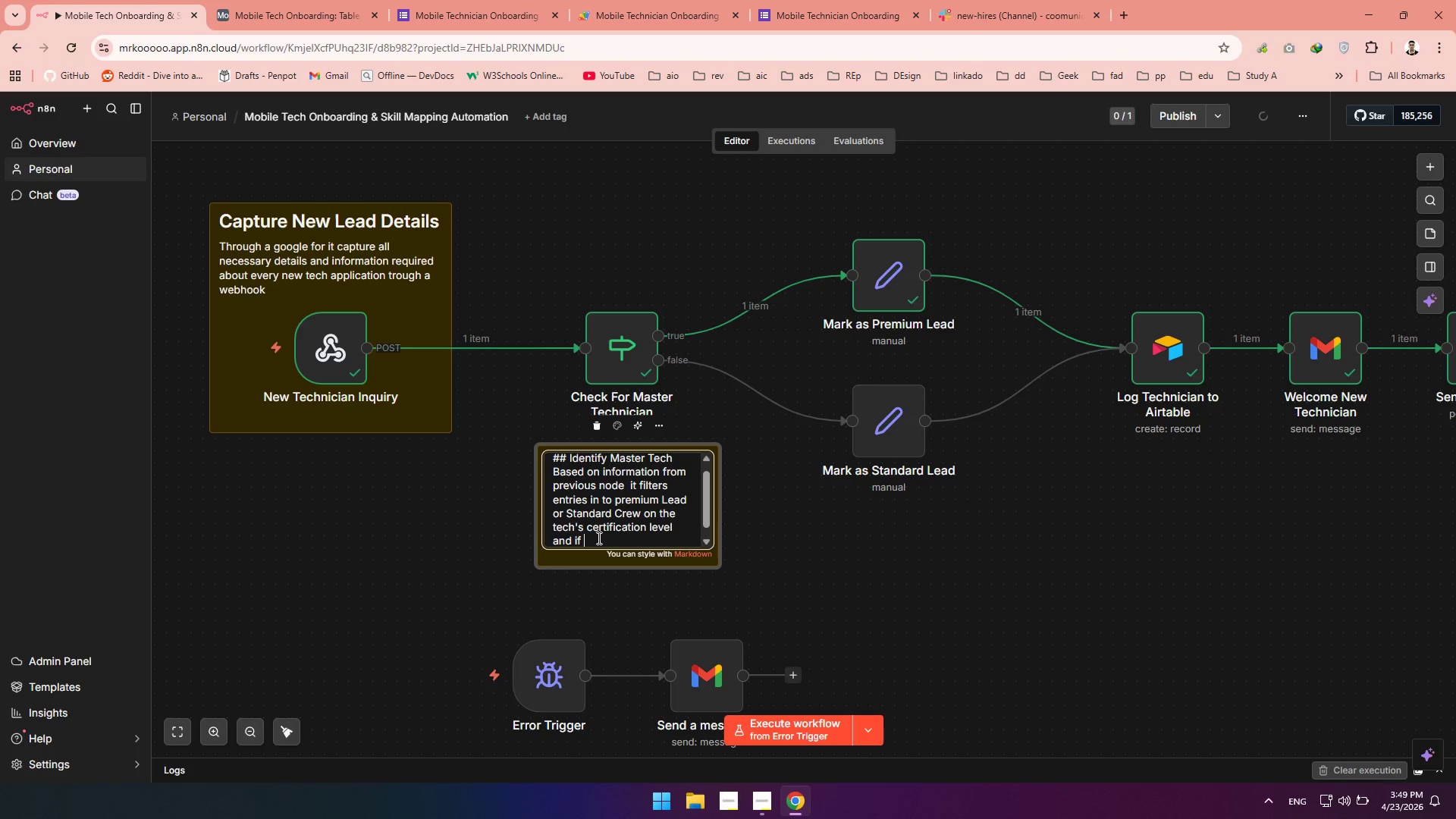 
type(tthier)
key(Backspace)
key(Backspace)
key(Backspace)
key(Backspace)
key(Backspace)
type(hier primary sj)
key(Backspace)
type(kill is Ceramic Coating)
 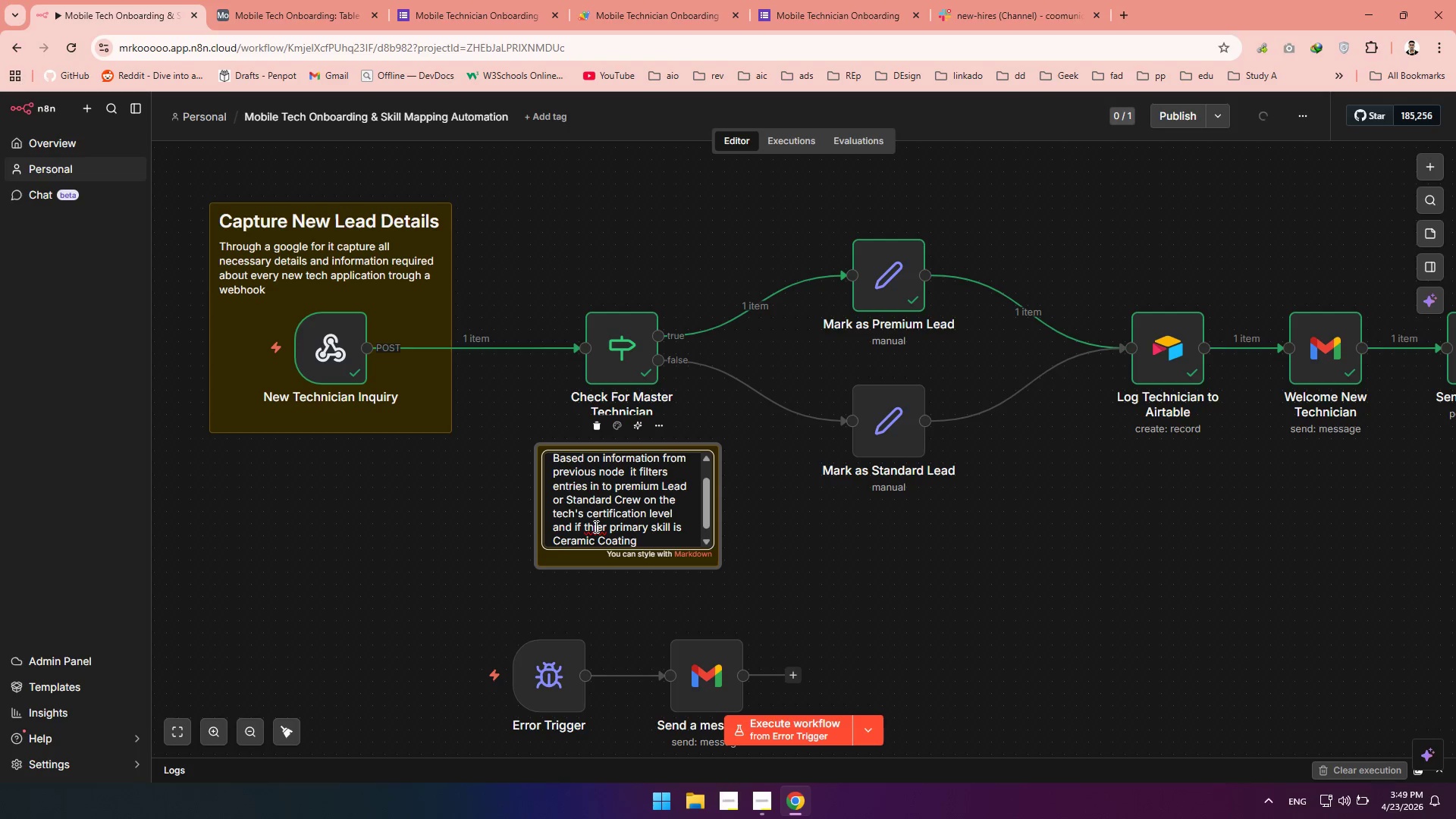 
double_click([595, 526])
 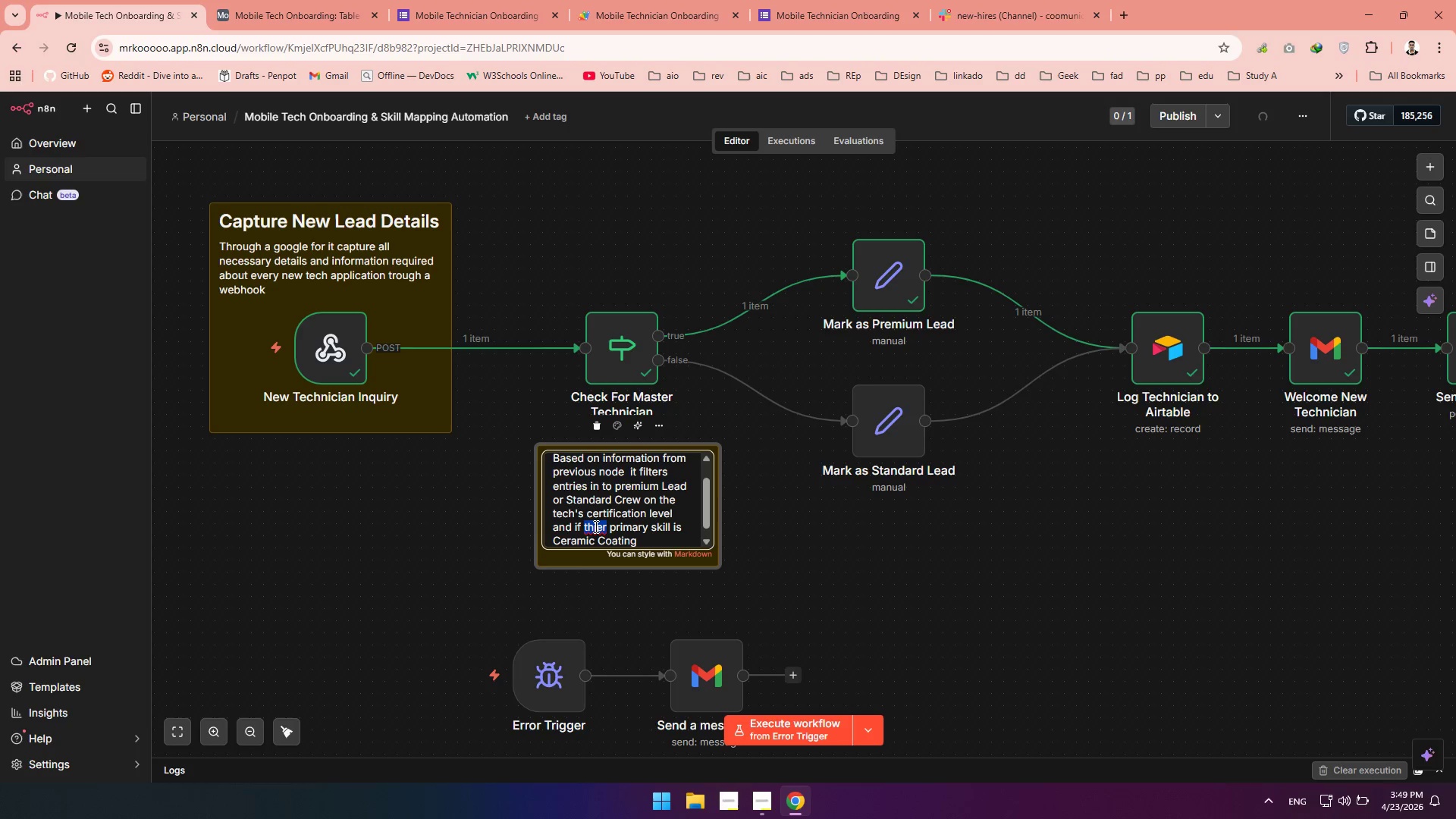 
key(Control+C)
 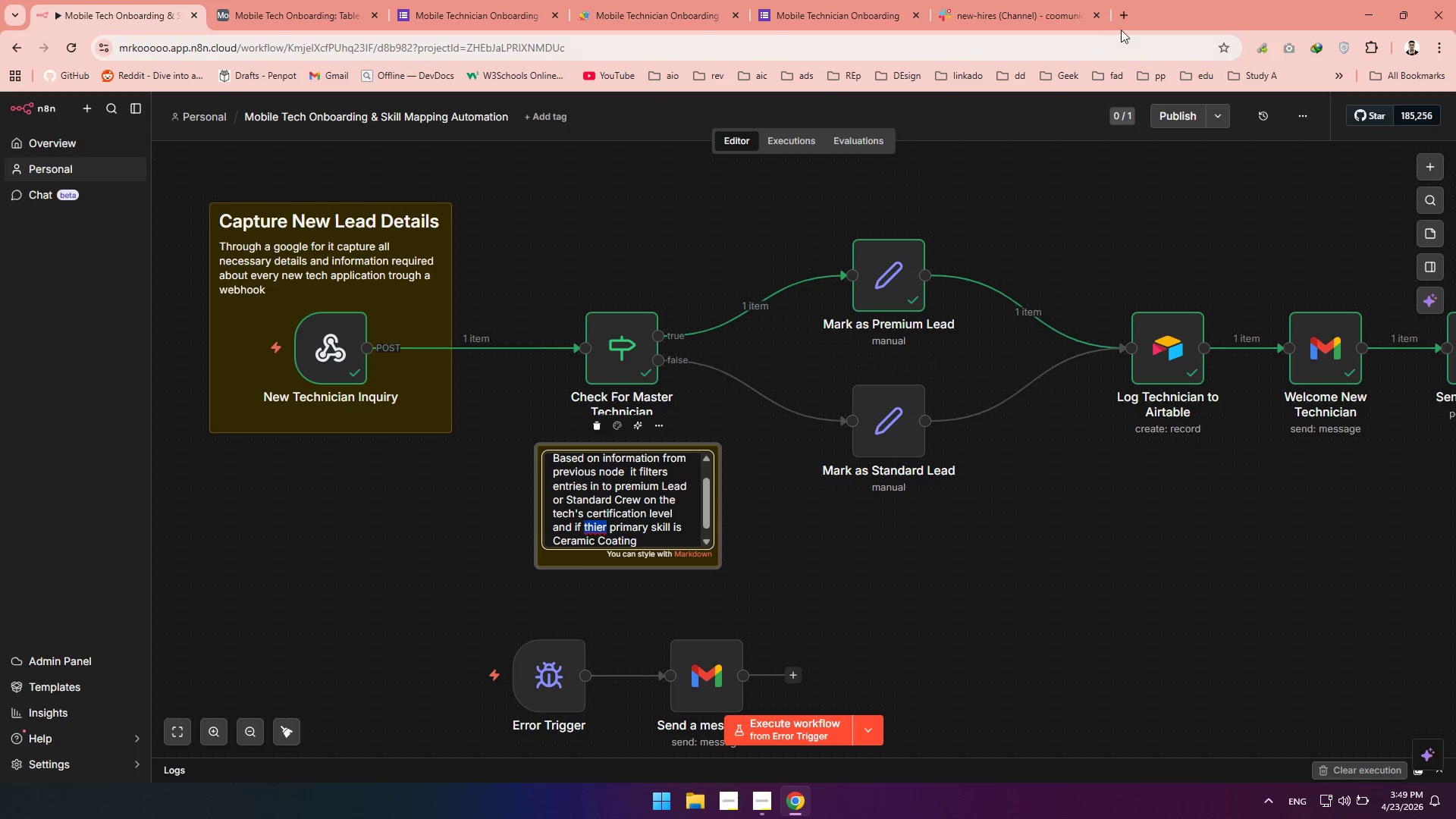 
left_click([1122, 22])
 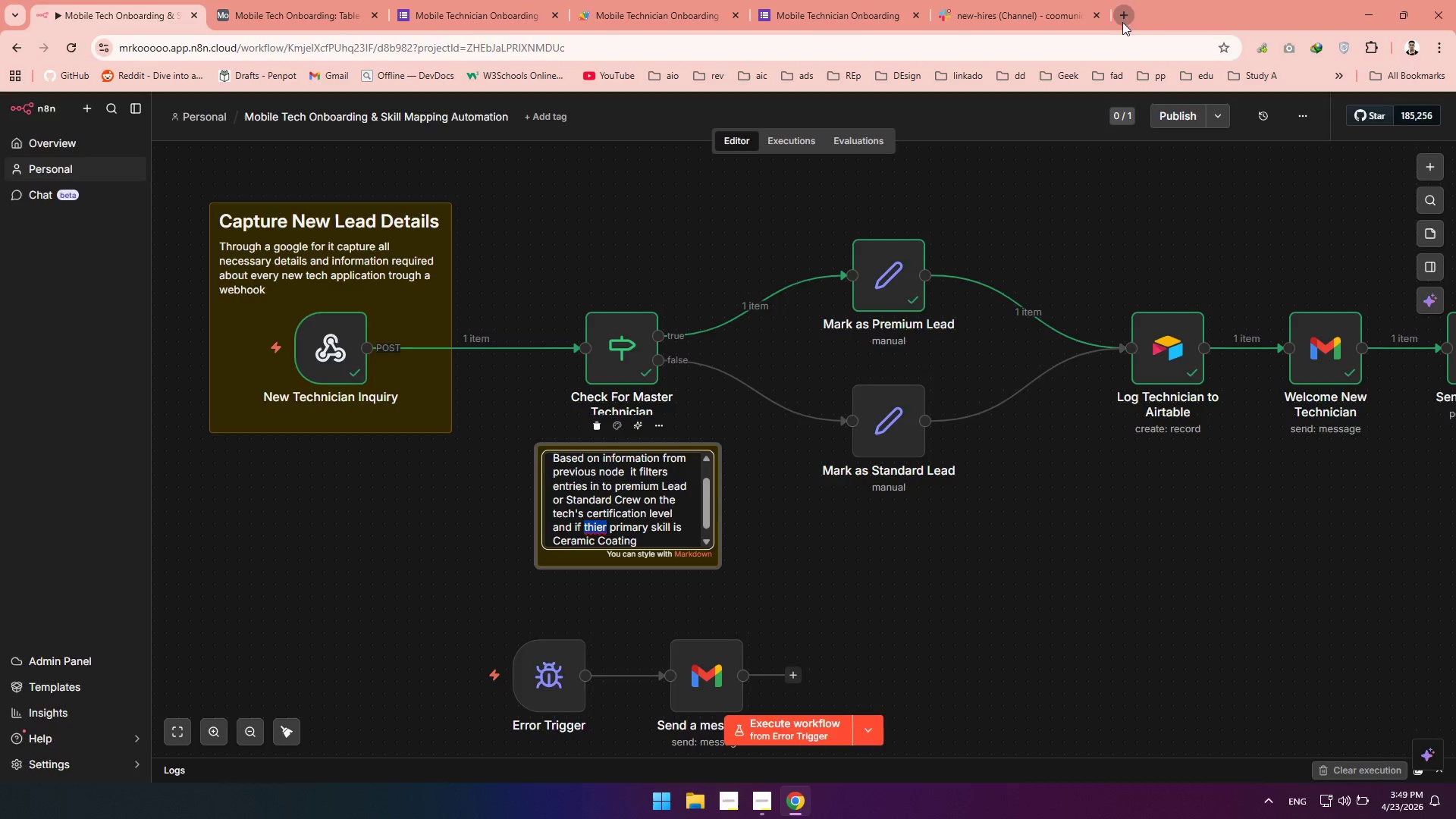 
key(Control+V)
 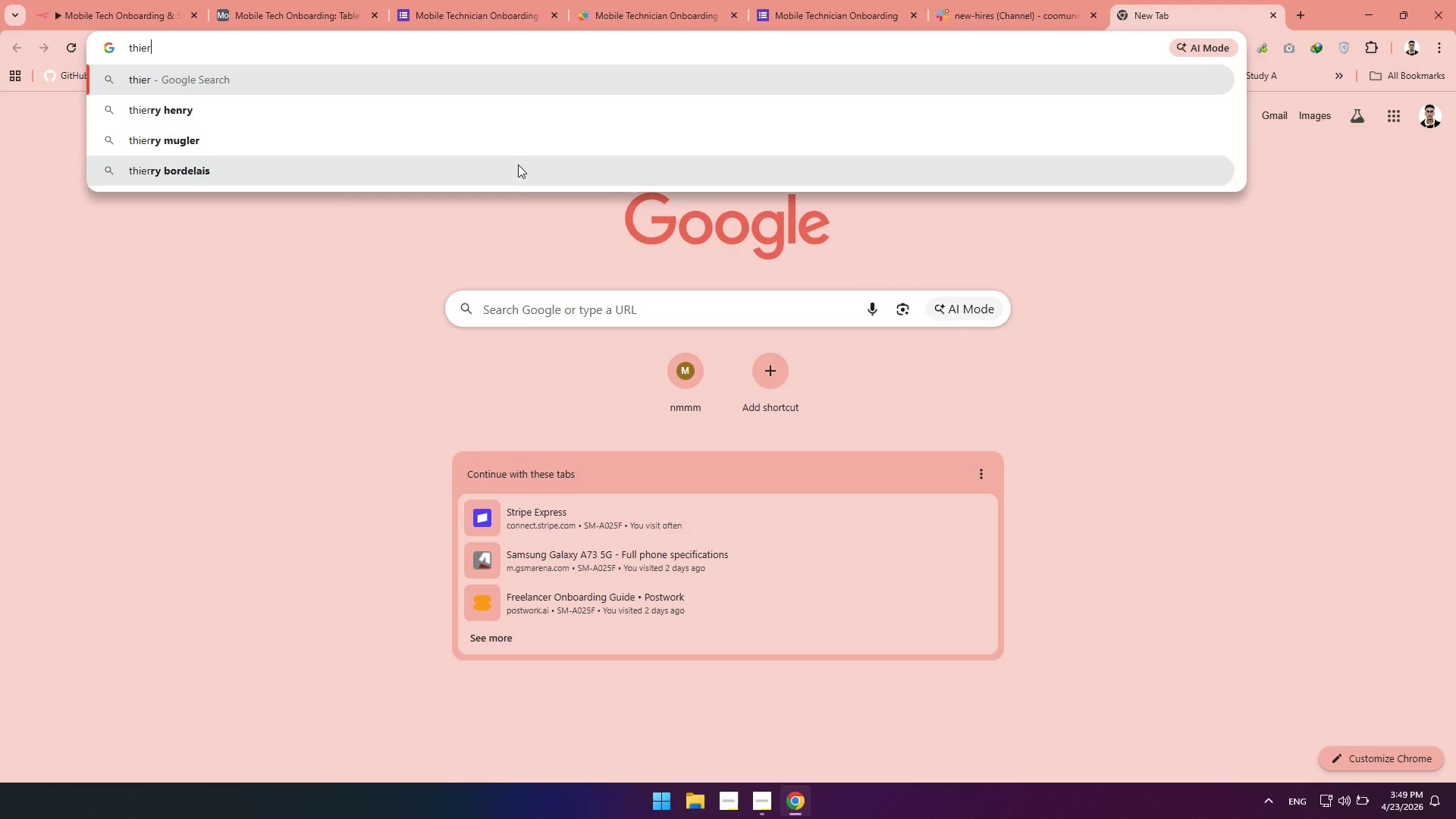 
key(Backspace)
key(Backspace)
key(Backspace)
key(Backspace)
type(heir )
 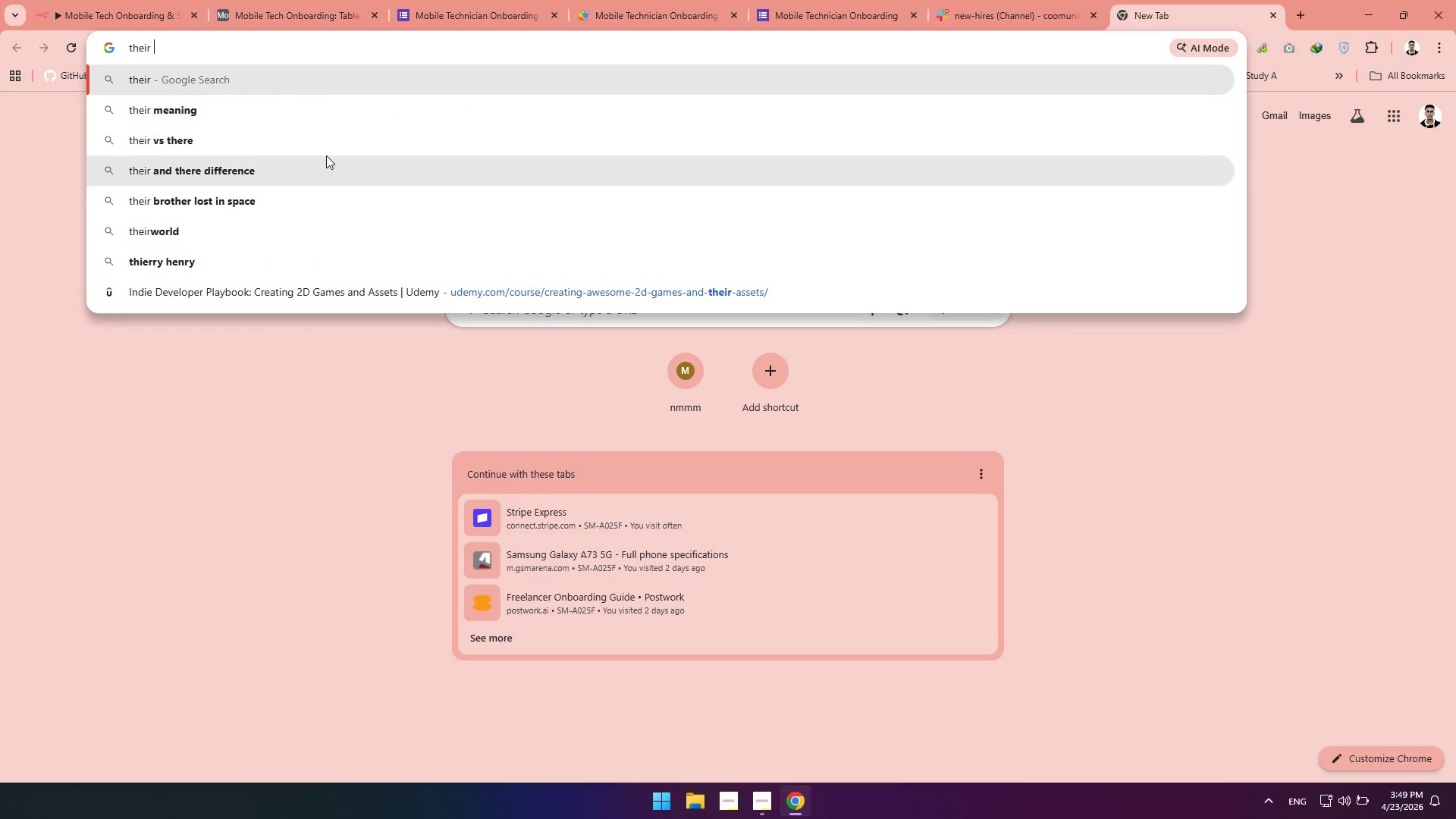 
left_click([89, 2])
 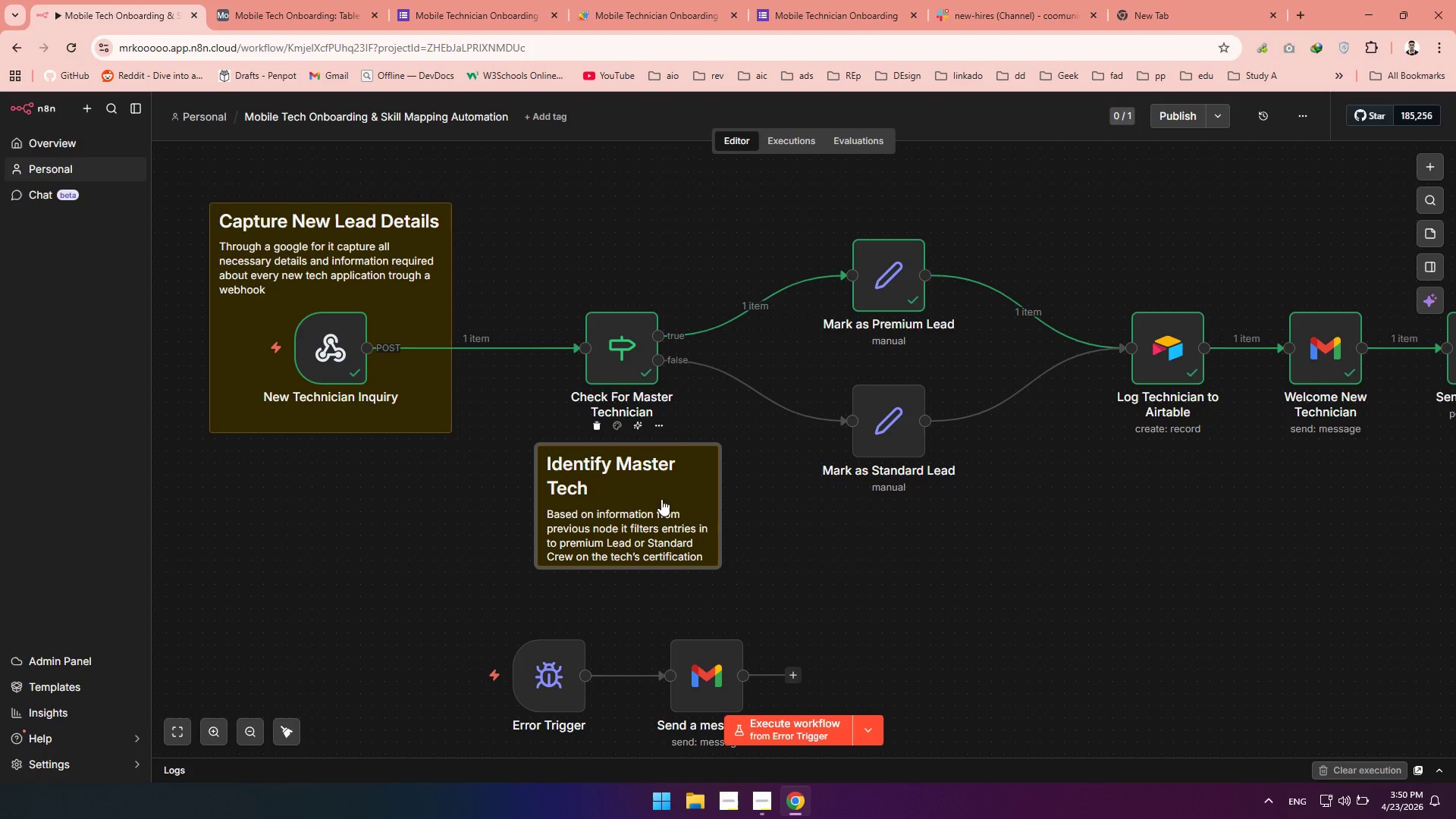 
left_click_drag(start_coordinate=[613, 485], to_coordinate=[585, 280])
 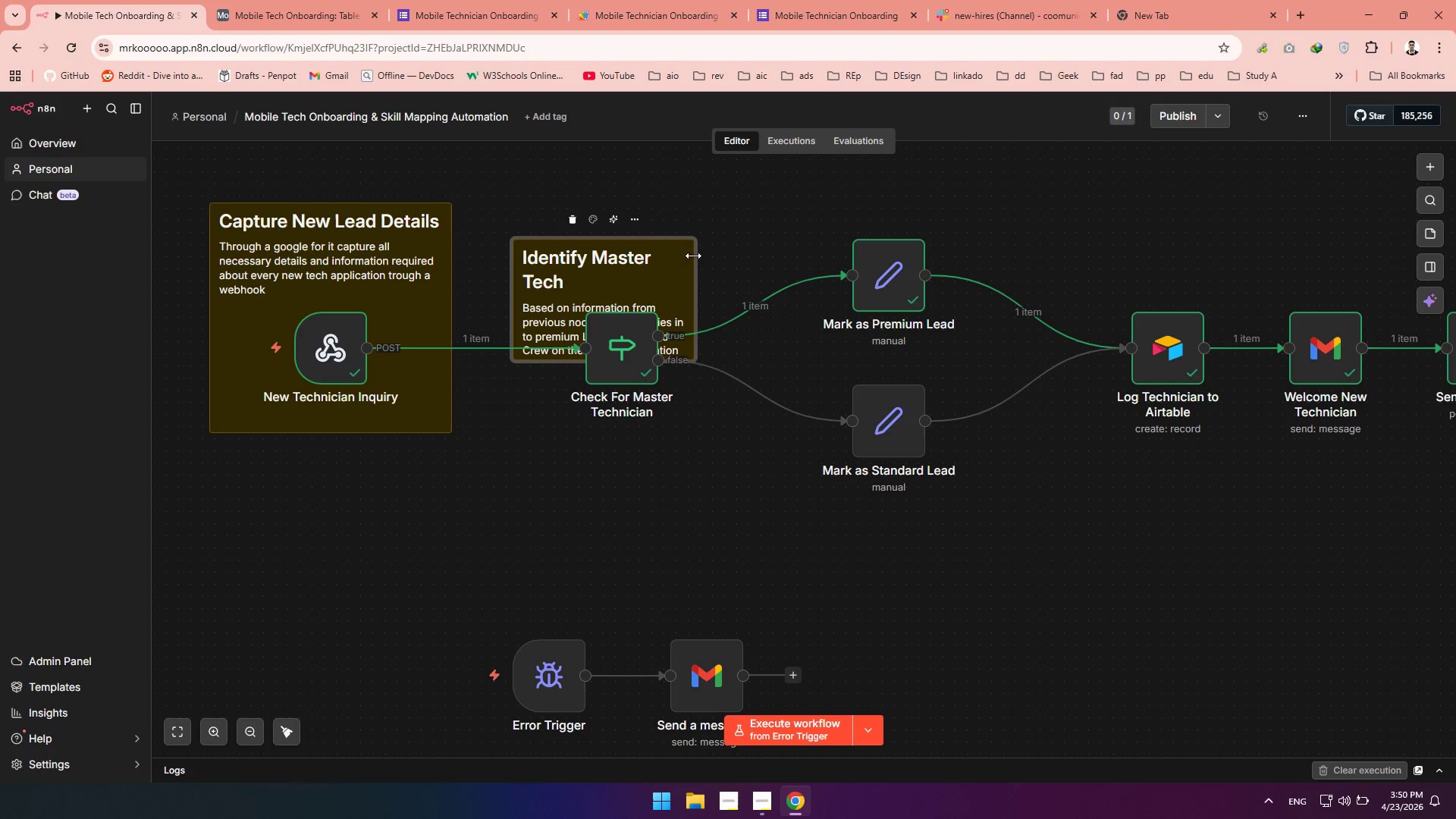 
left_click_drag(start_coordinate=[693, 256], to_coordinate=[777, 252])
 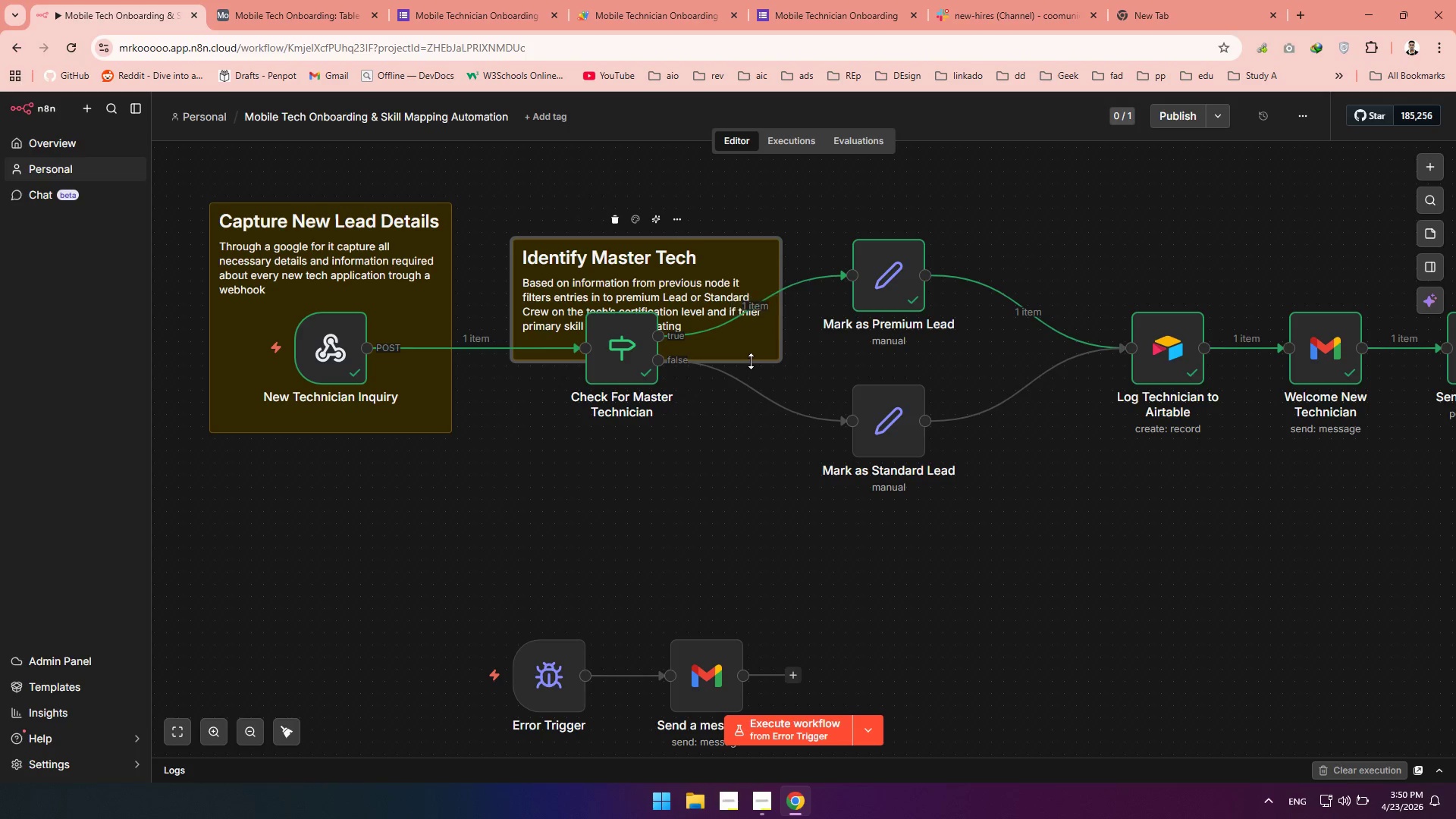 
left_click_drag(start_coordinate=[751, 361], to_coordinate=[733, 440])
 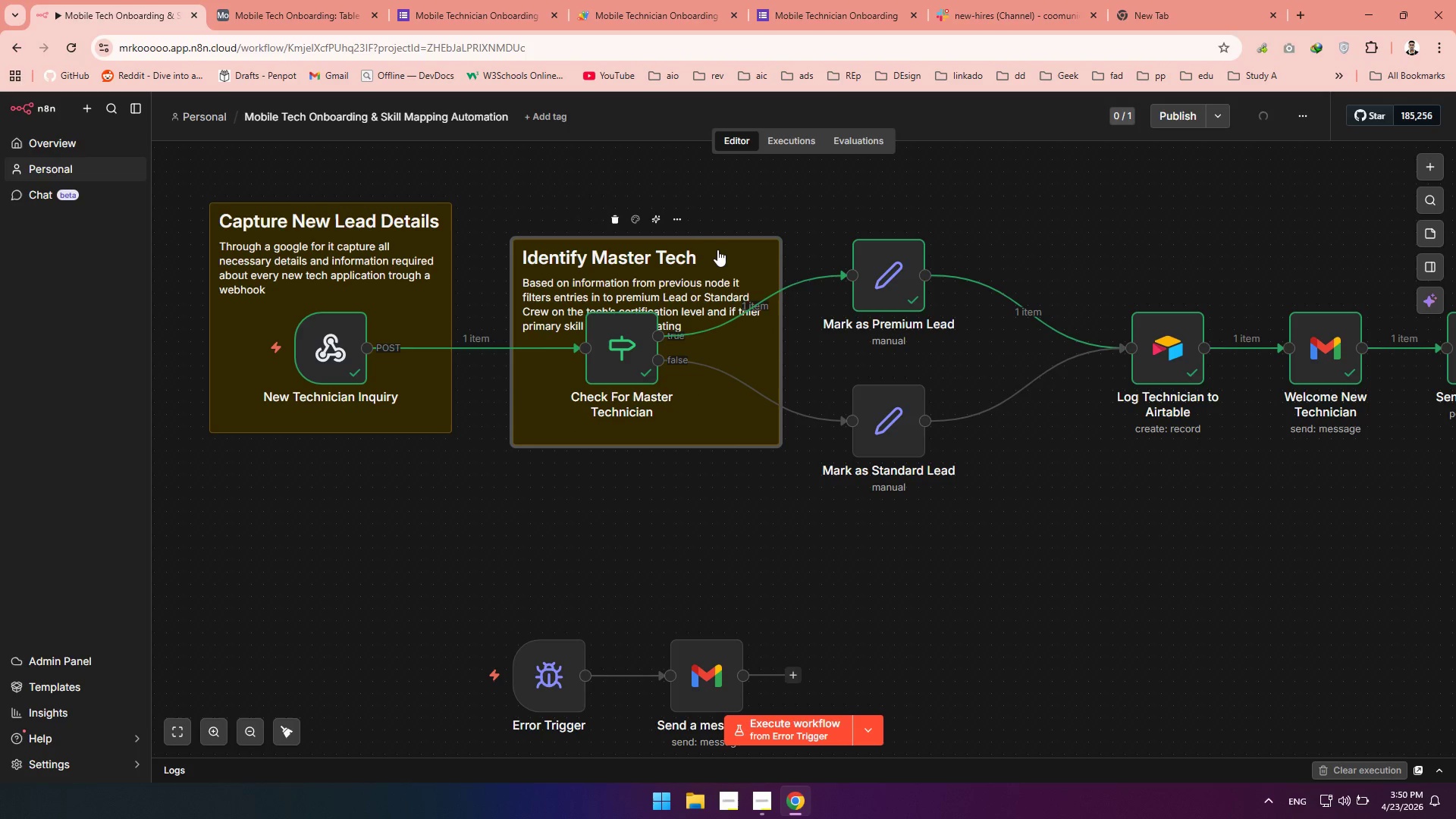 
left_click_drag(start_coordinate=[717, 249], to_coordinate=[704, 223])
 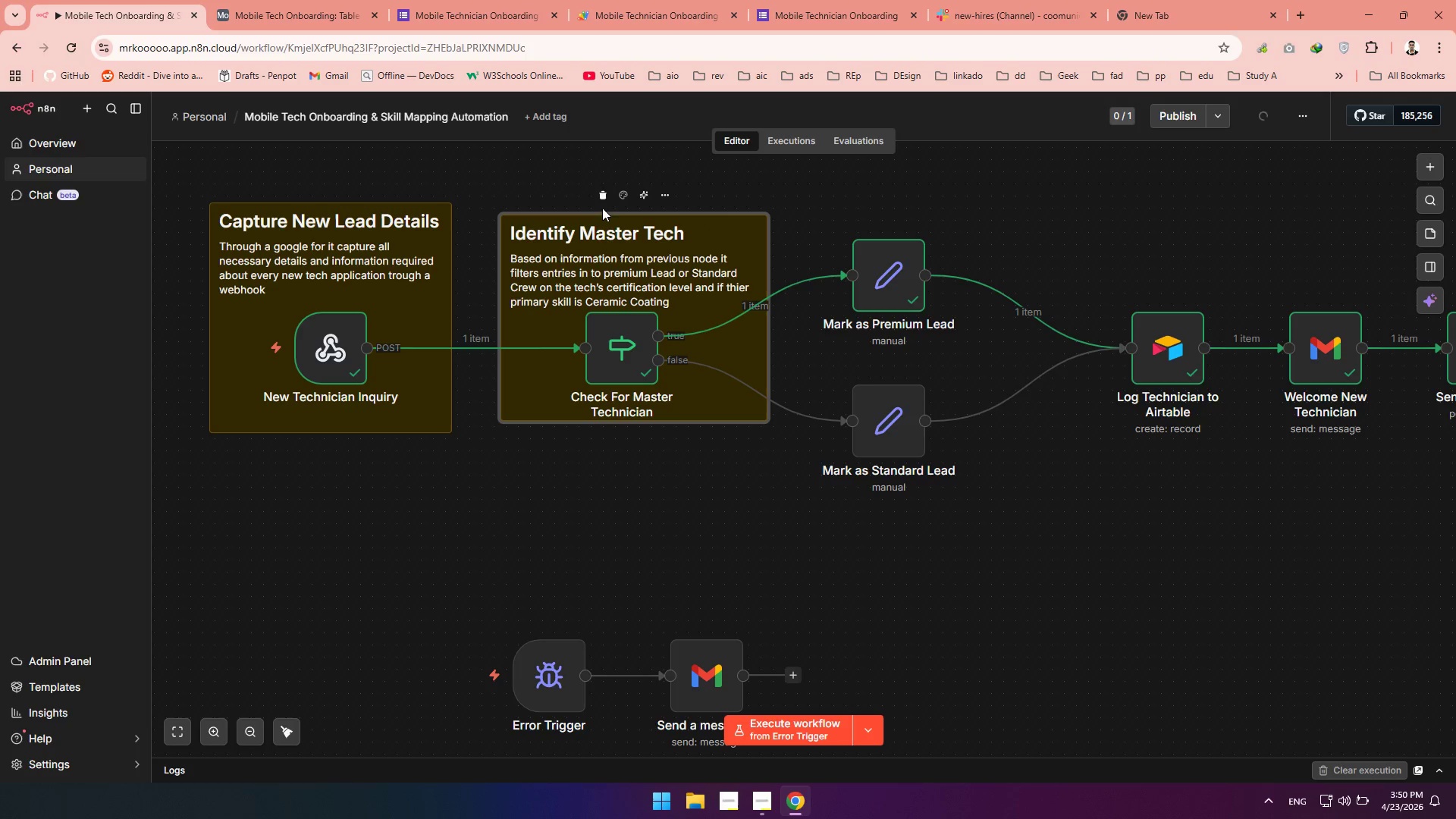 
mouse_move([603, 177])
 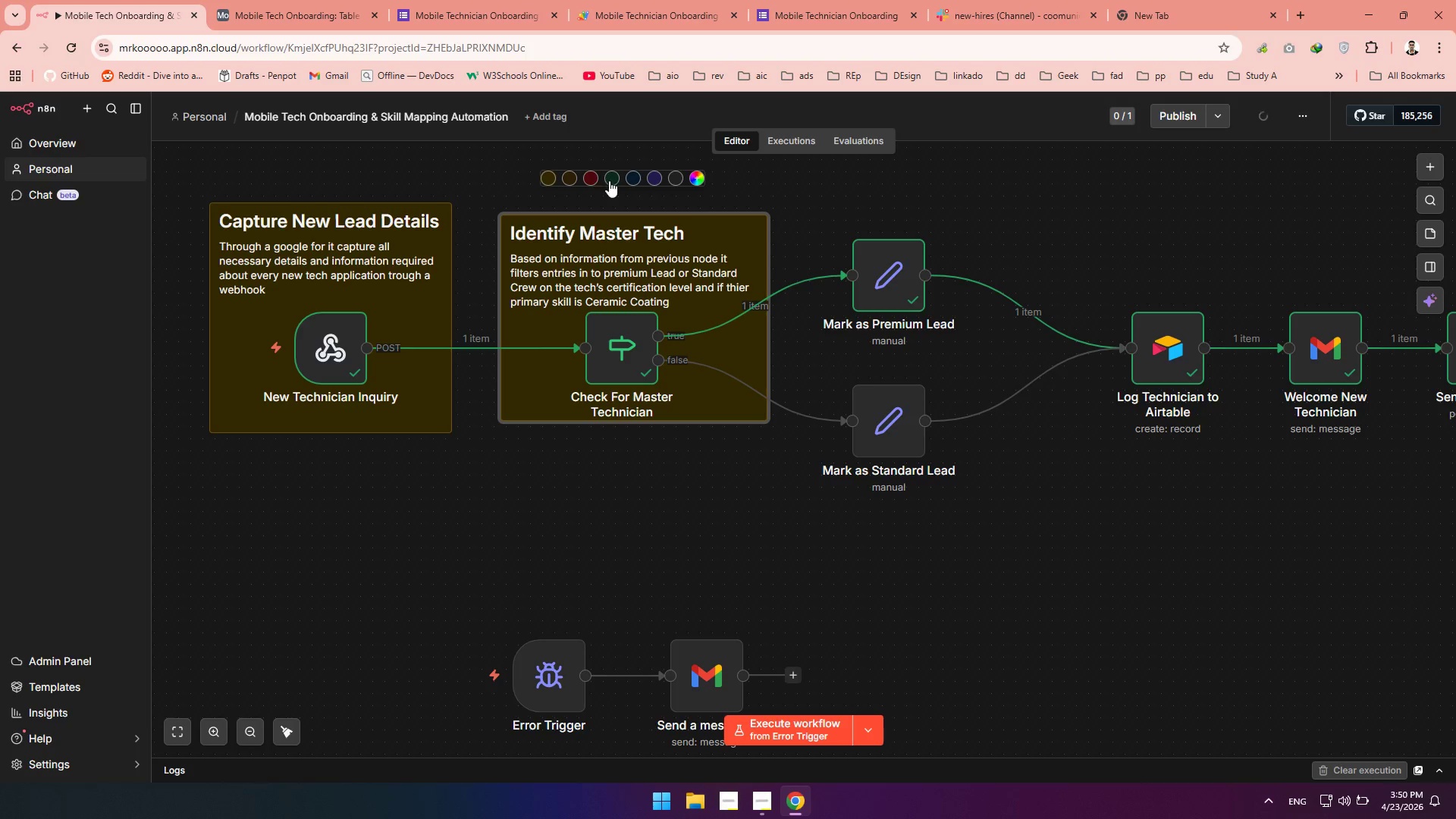 
double_click([609, 180])
 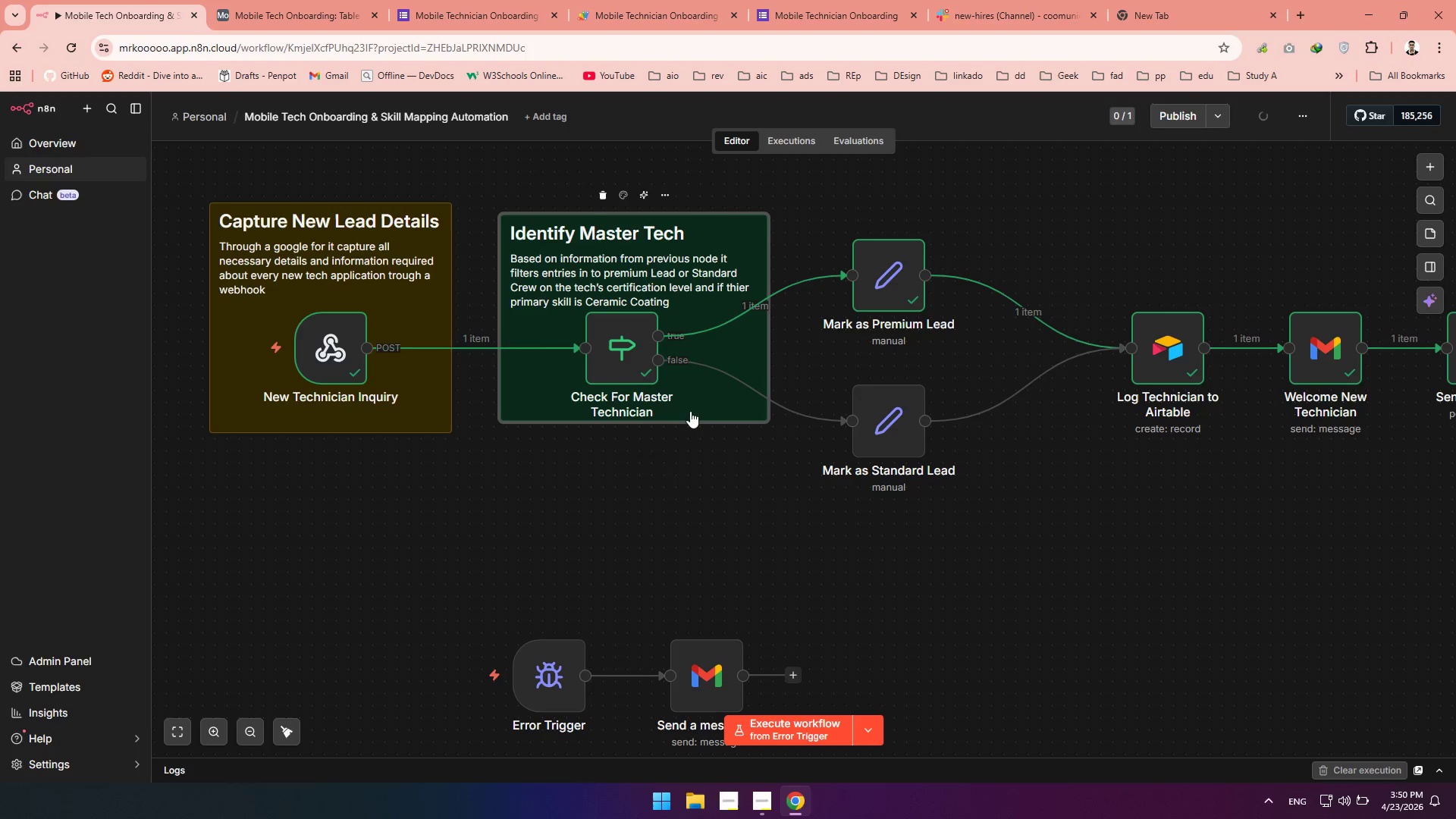 
left_click_drag(start_coordinate=[683, 420], to_coordinate=[682, 431])
 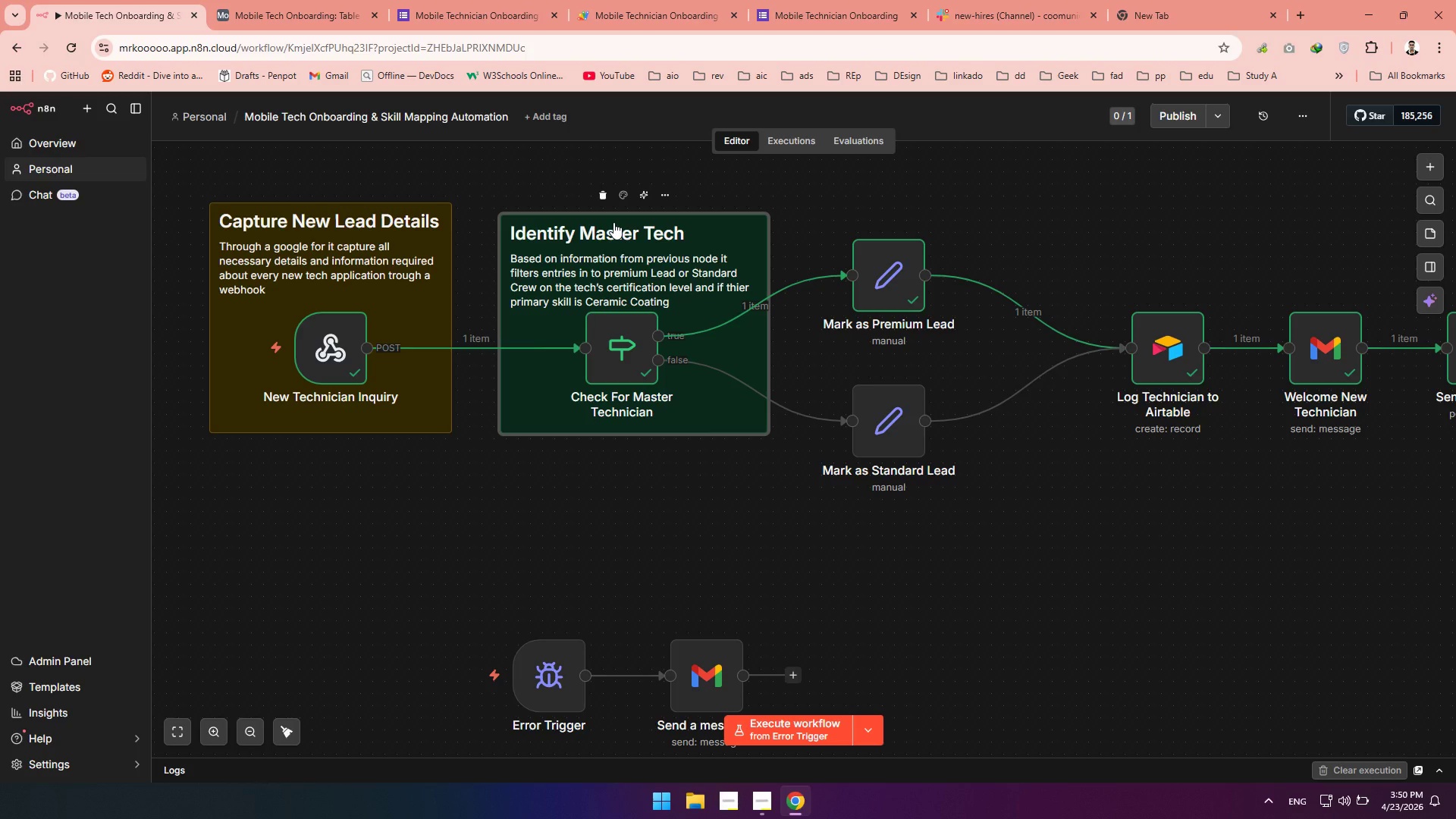 
wait(5.2)
 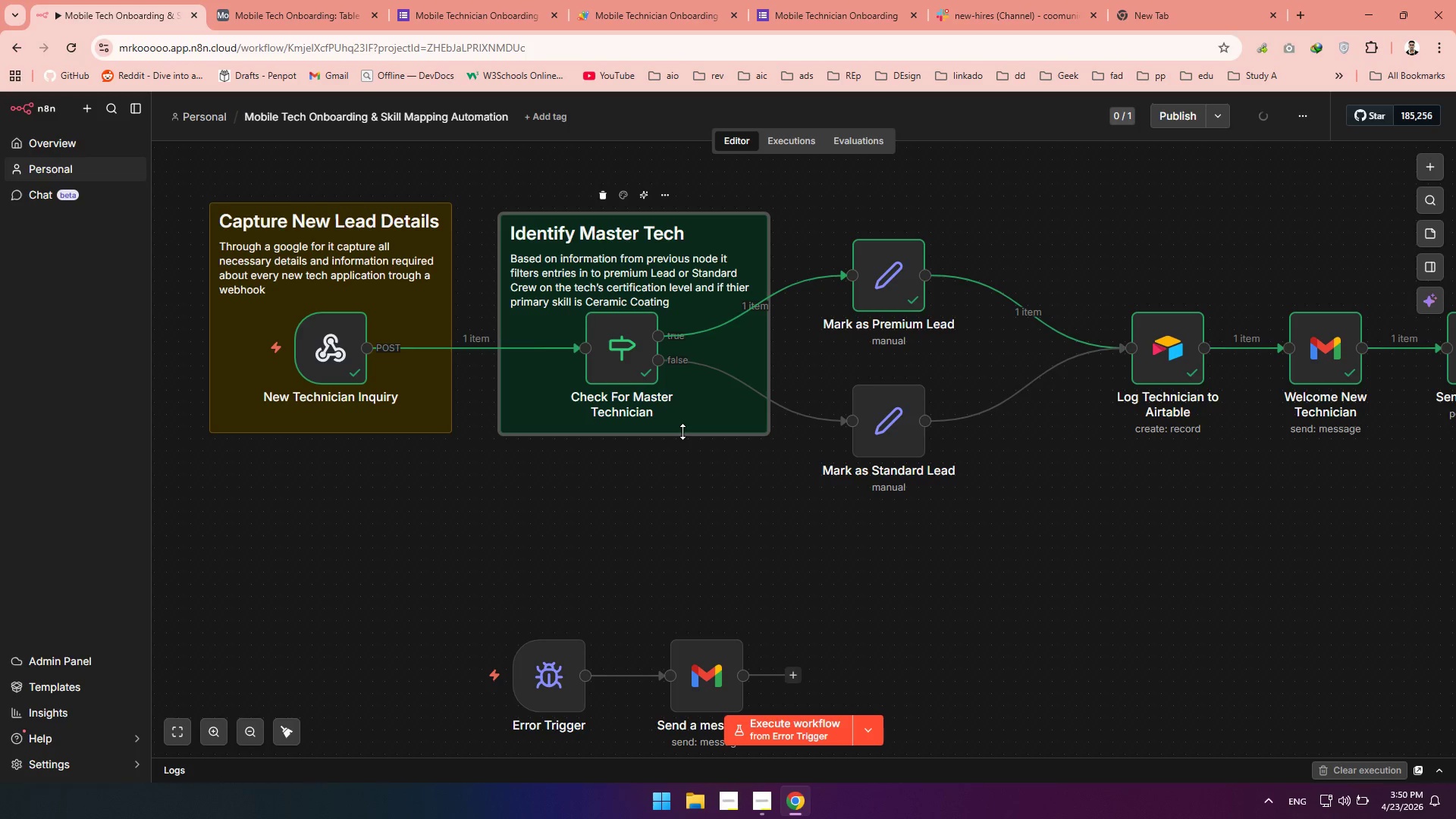 
left_click_drag(start_coordinate=[613, 233], to_coordinate=[609, 224])
 